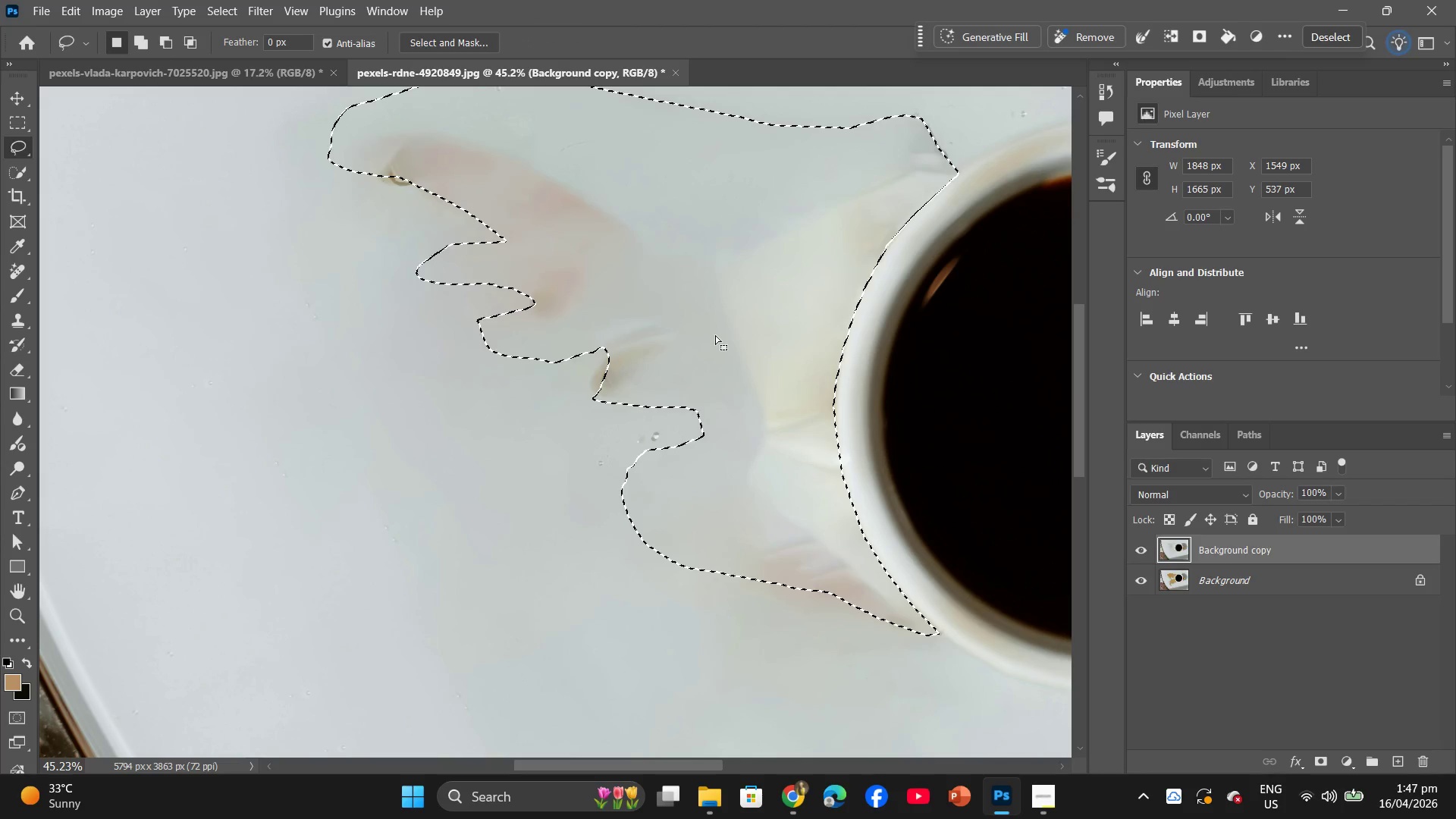 
wait(7.42)
 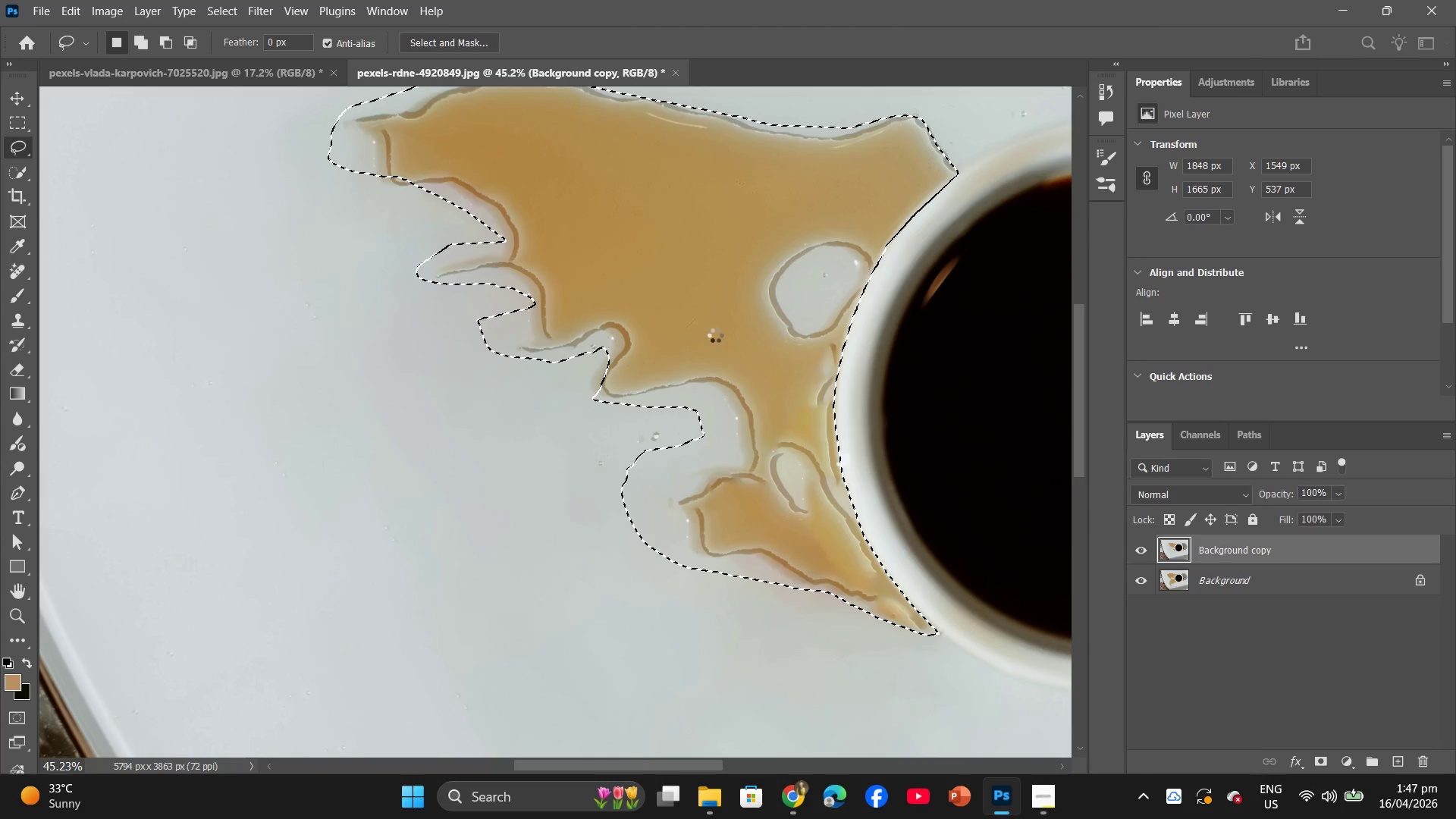 
left_click_drag(start_coordinate=[509, 555], to_coordinate=[516, 557])
 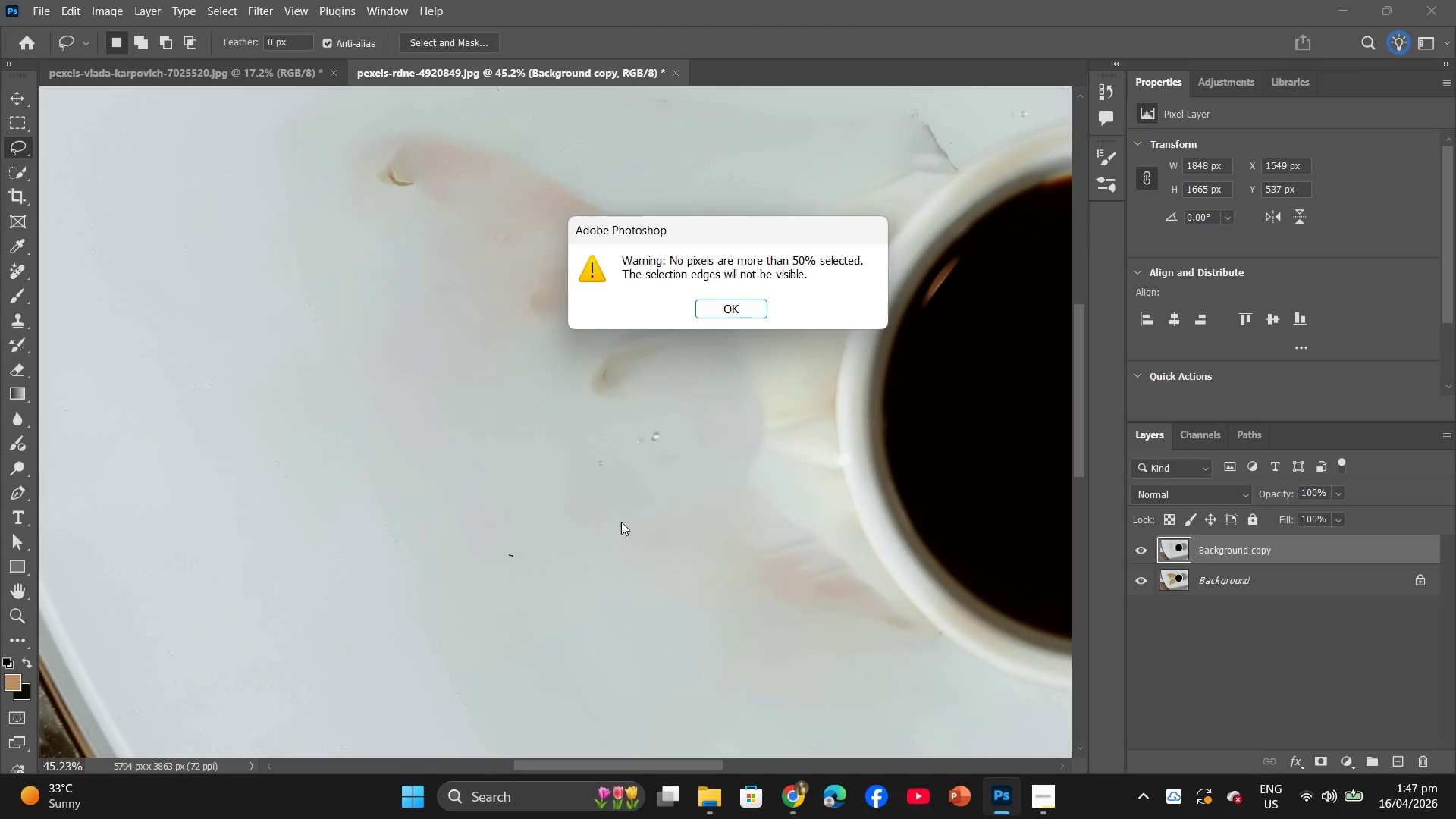 
scroll: coordinate [629, 530], scroll_direction: down, amount: 1.0
 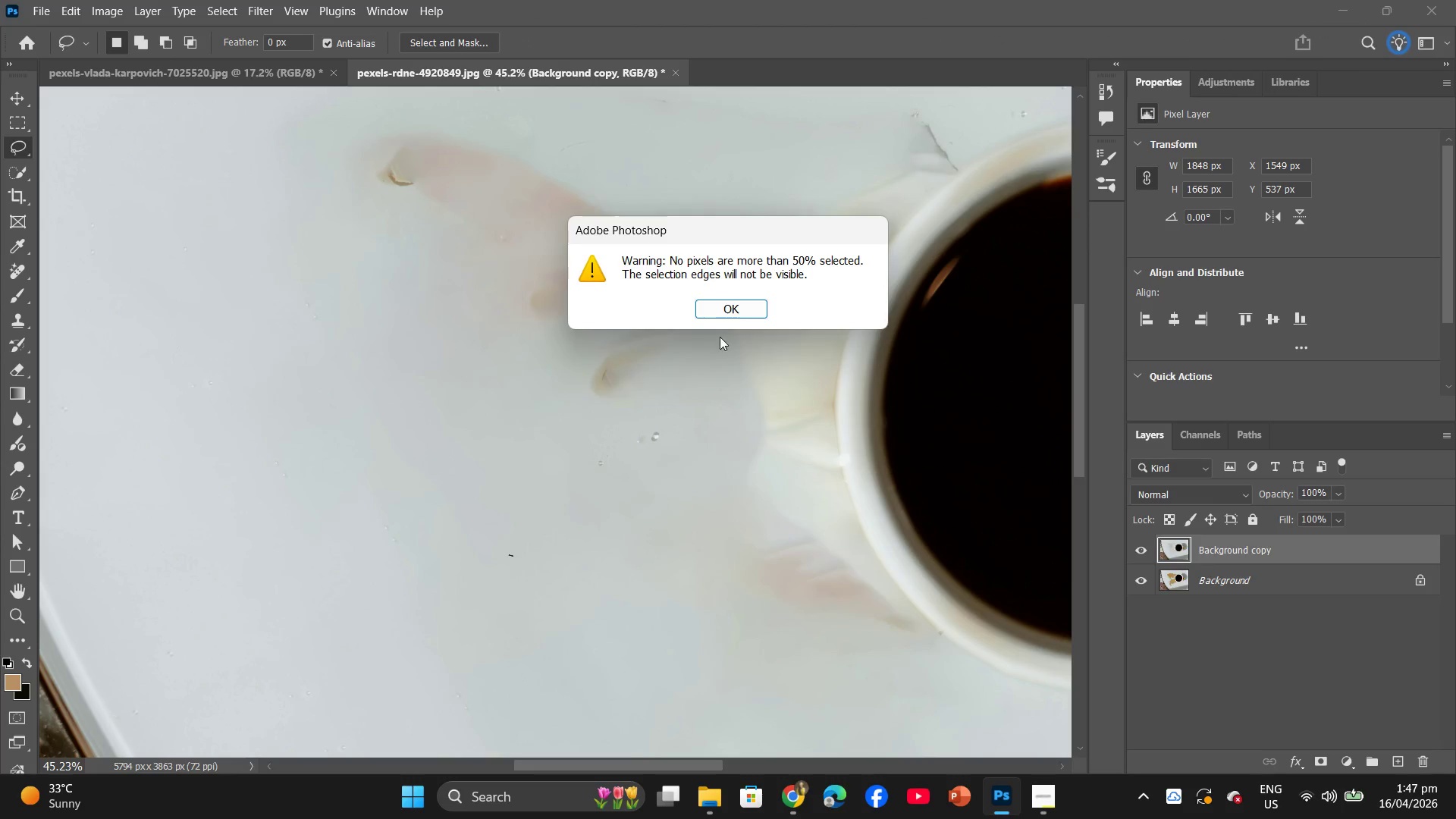 
left_click([733, 309])
 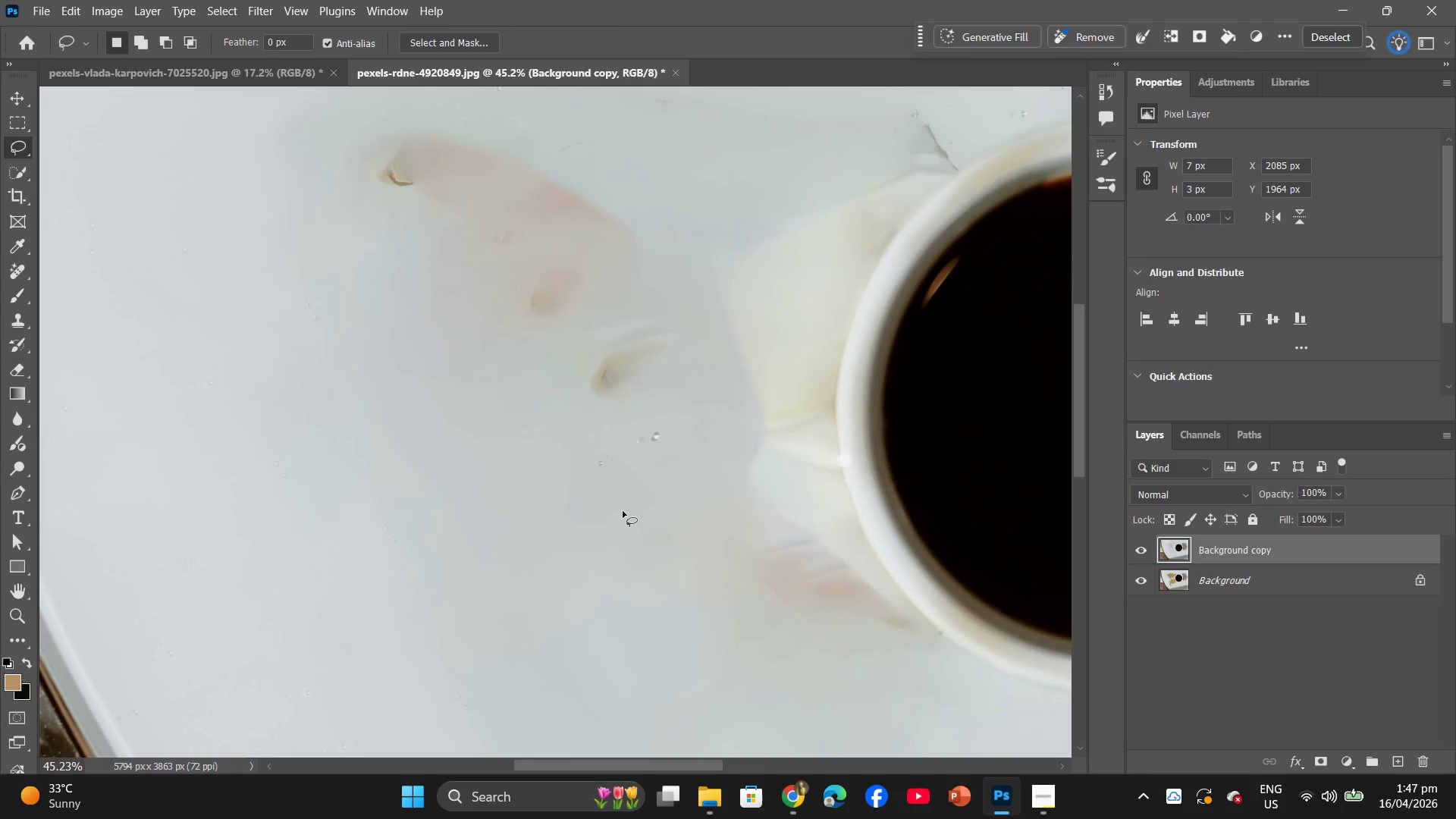 
key(Alt+AltLeft)
 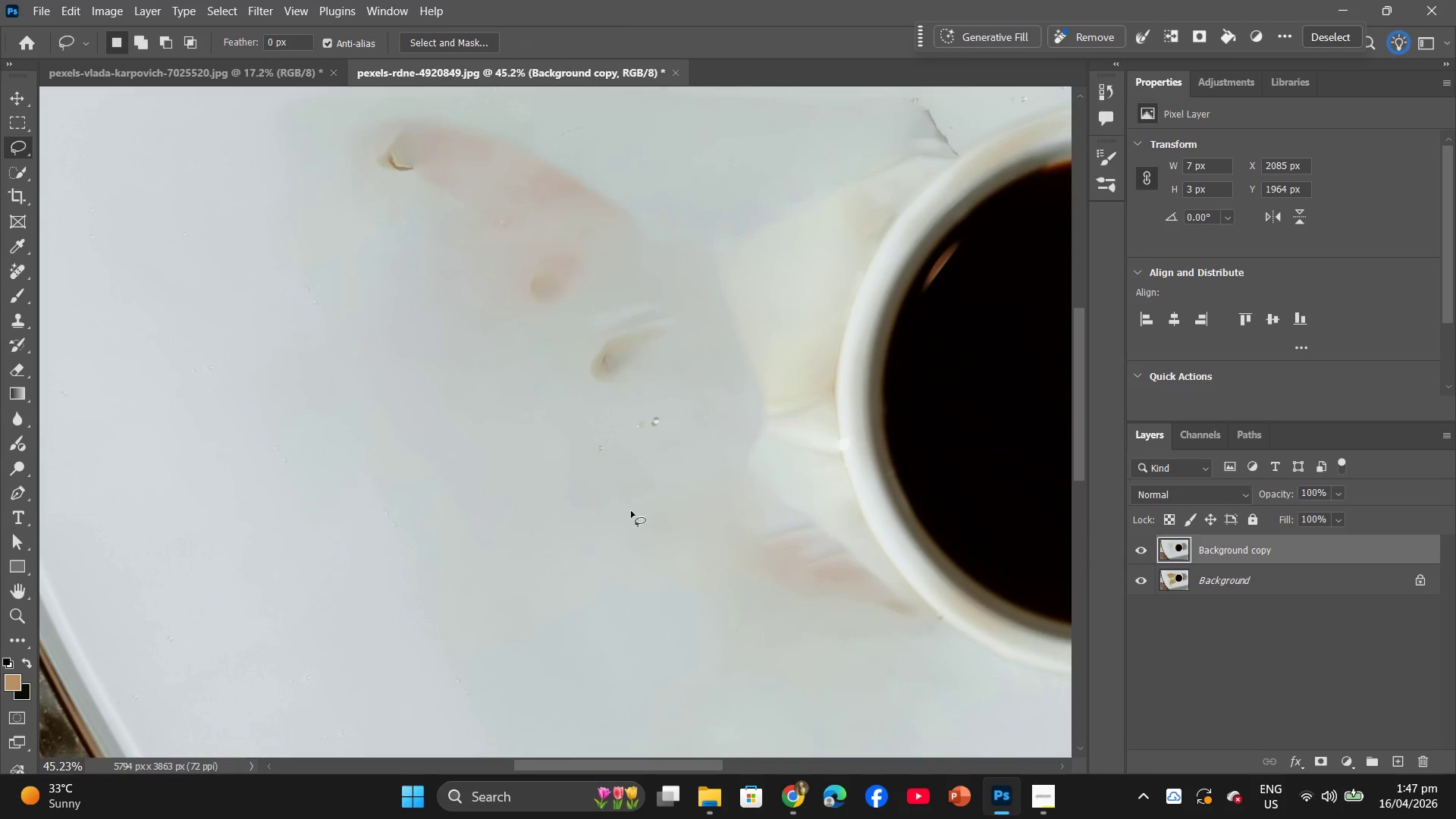 
hold_key(key=AltLeft, duration=0.58)
hold_key(key=AltLeft, duration=0.39)
hold_key(key=AltLeft, duration=1.77)
scroll: coordinate [579, 409], scroll_direction: down, amount: 19.0
 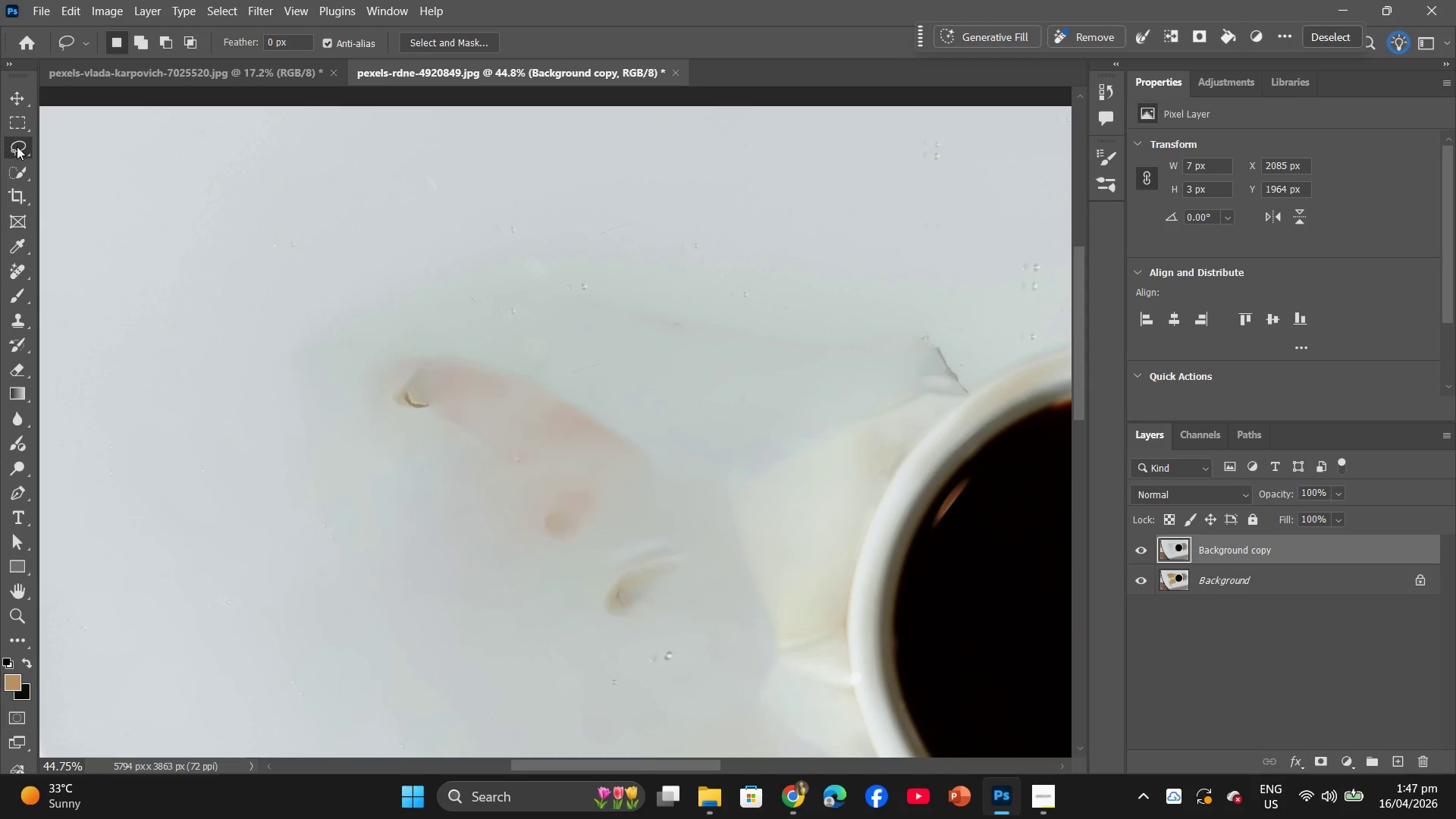 
left_click_drag(start_coordinate=[603, 233], to_coordinate=[535, 192])
 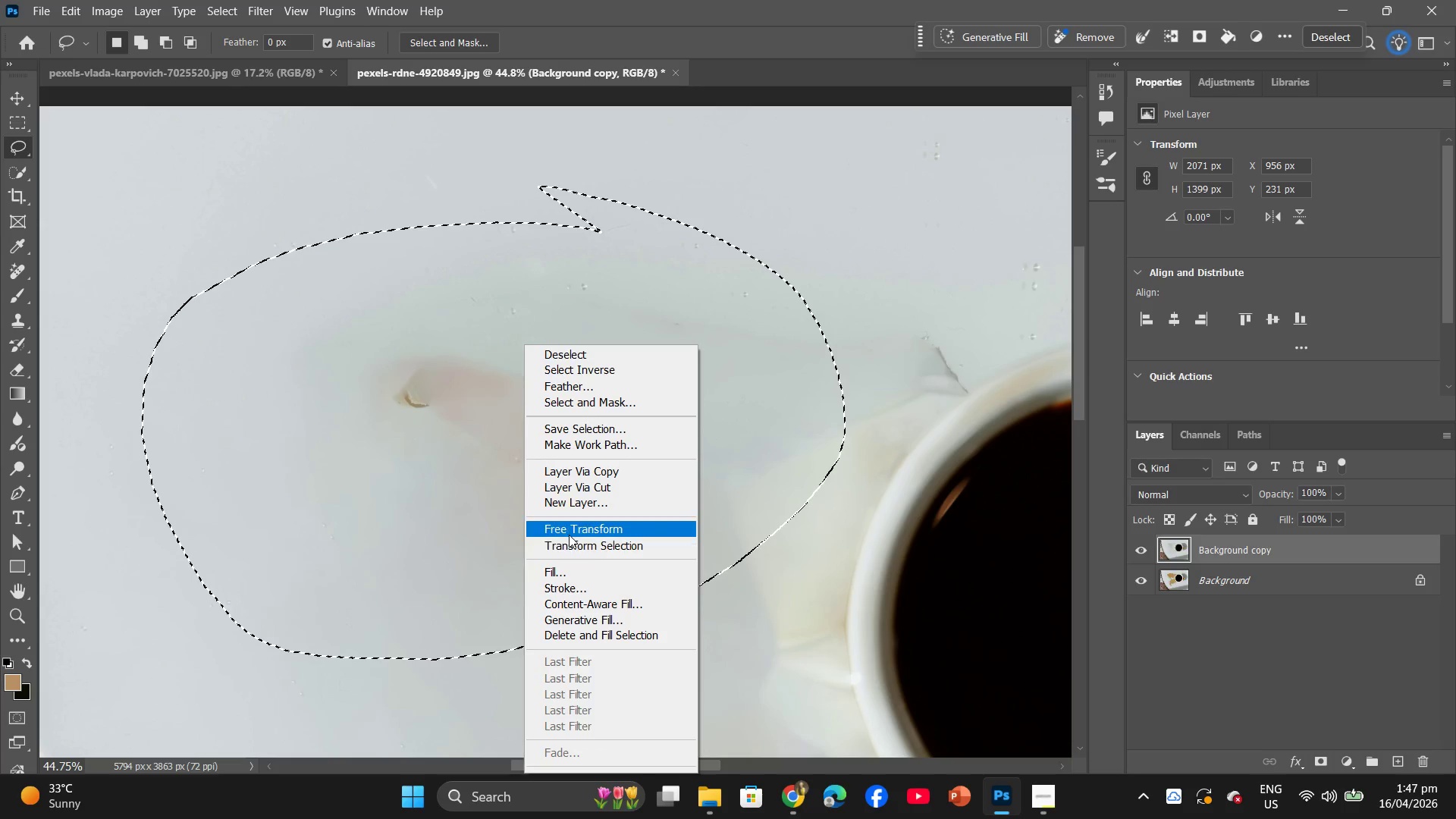 
left_click([567, 568])
 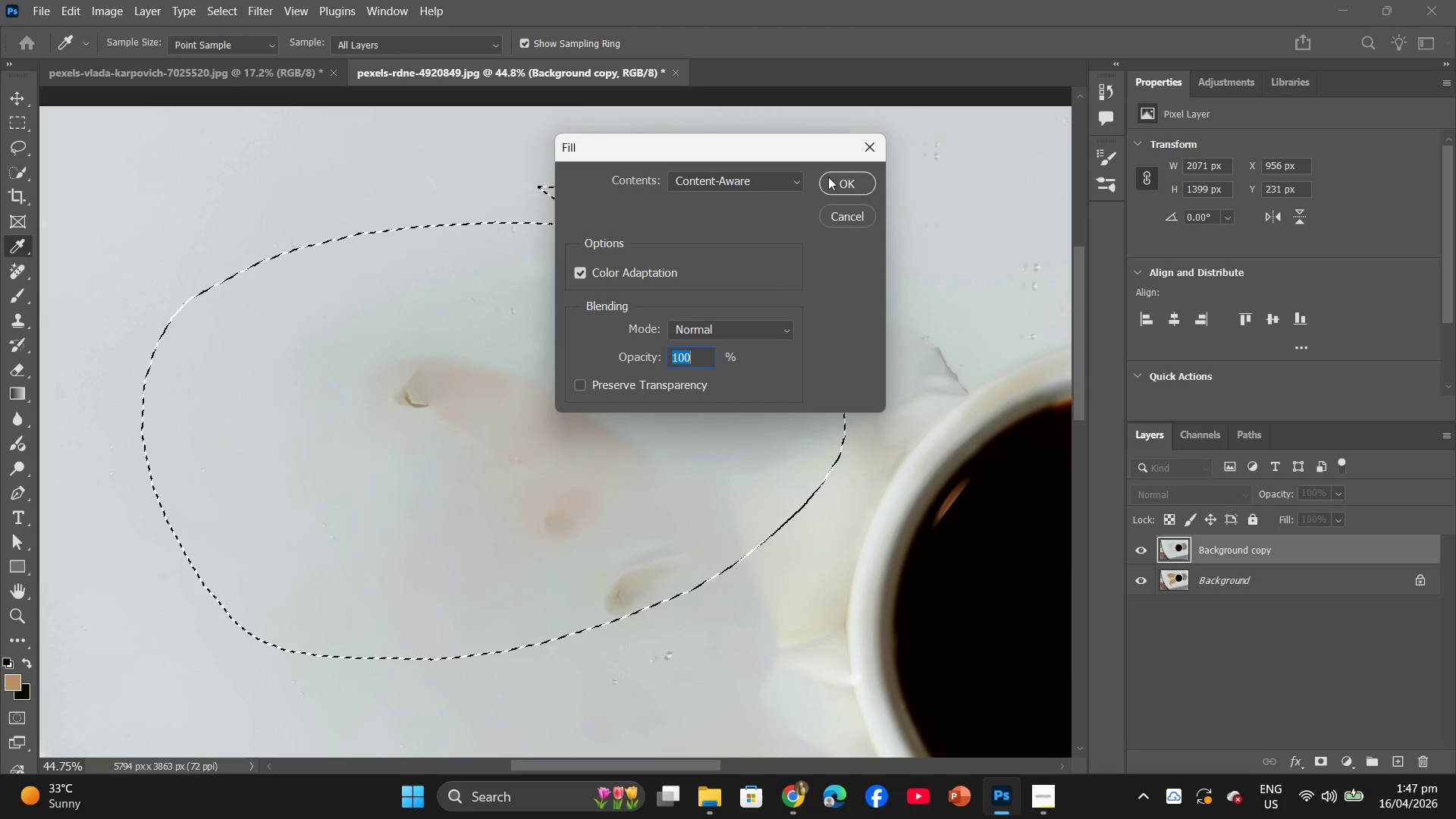 
left_click([833, 172])
 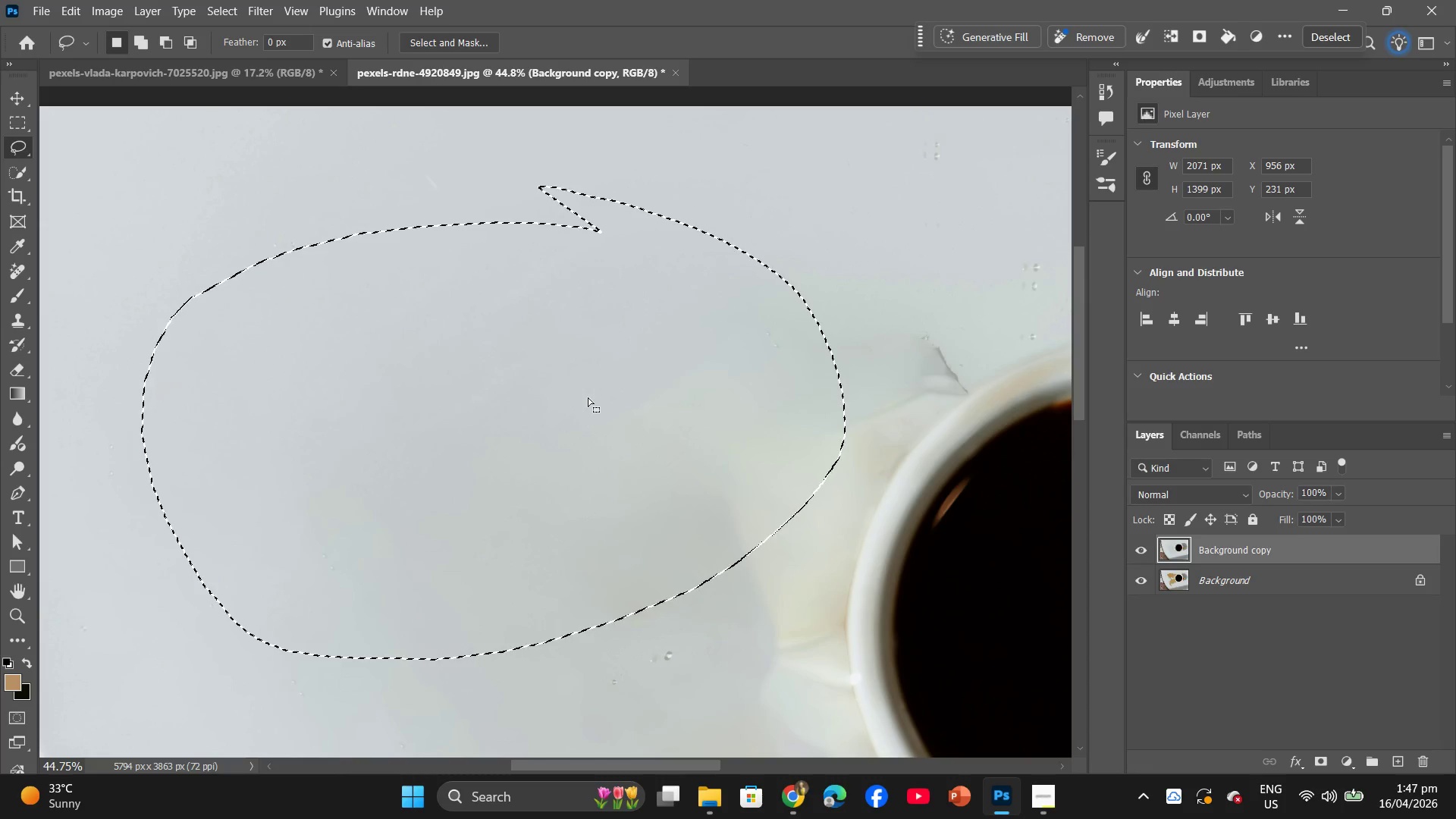 
wait(5.75)
 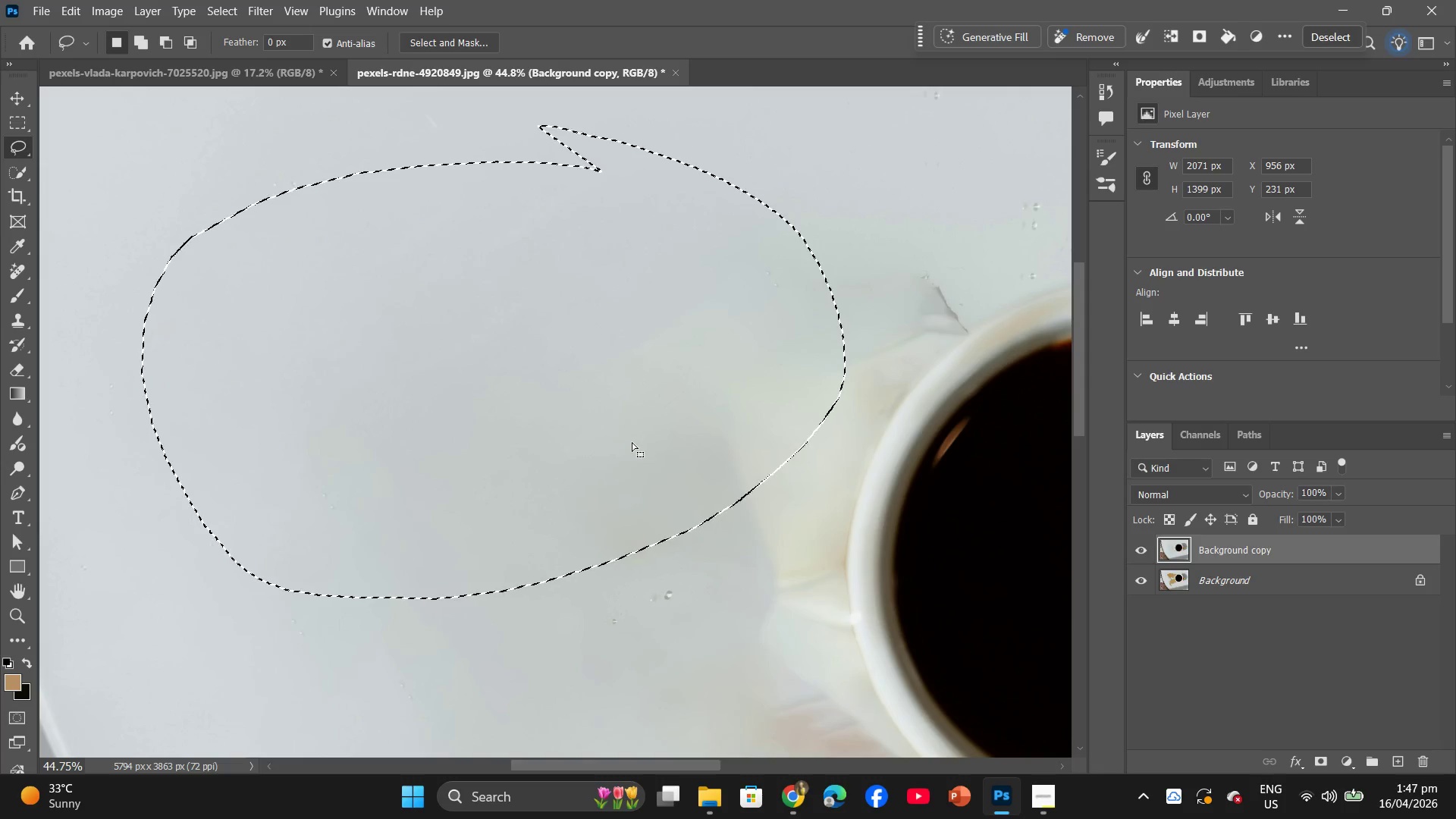 
left_click([629, 433])
 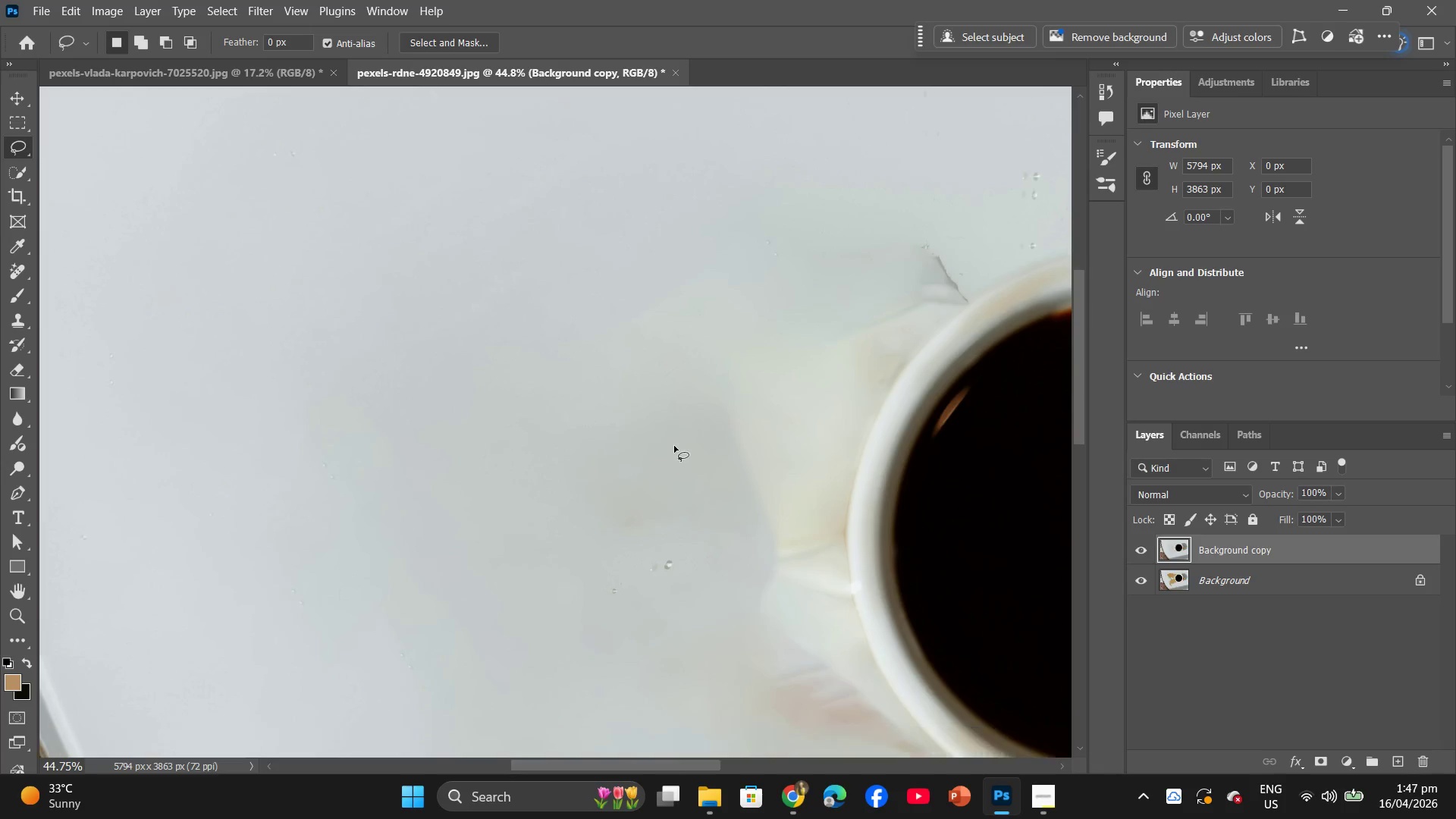 
scroll: coordinate [670, 447], scroll_direction: down, amount: 16.0
 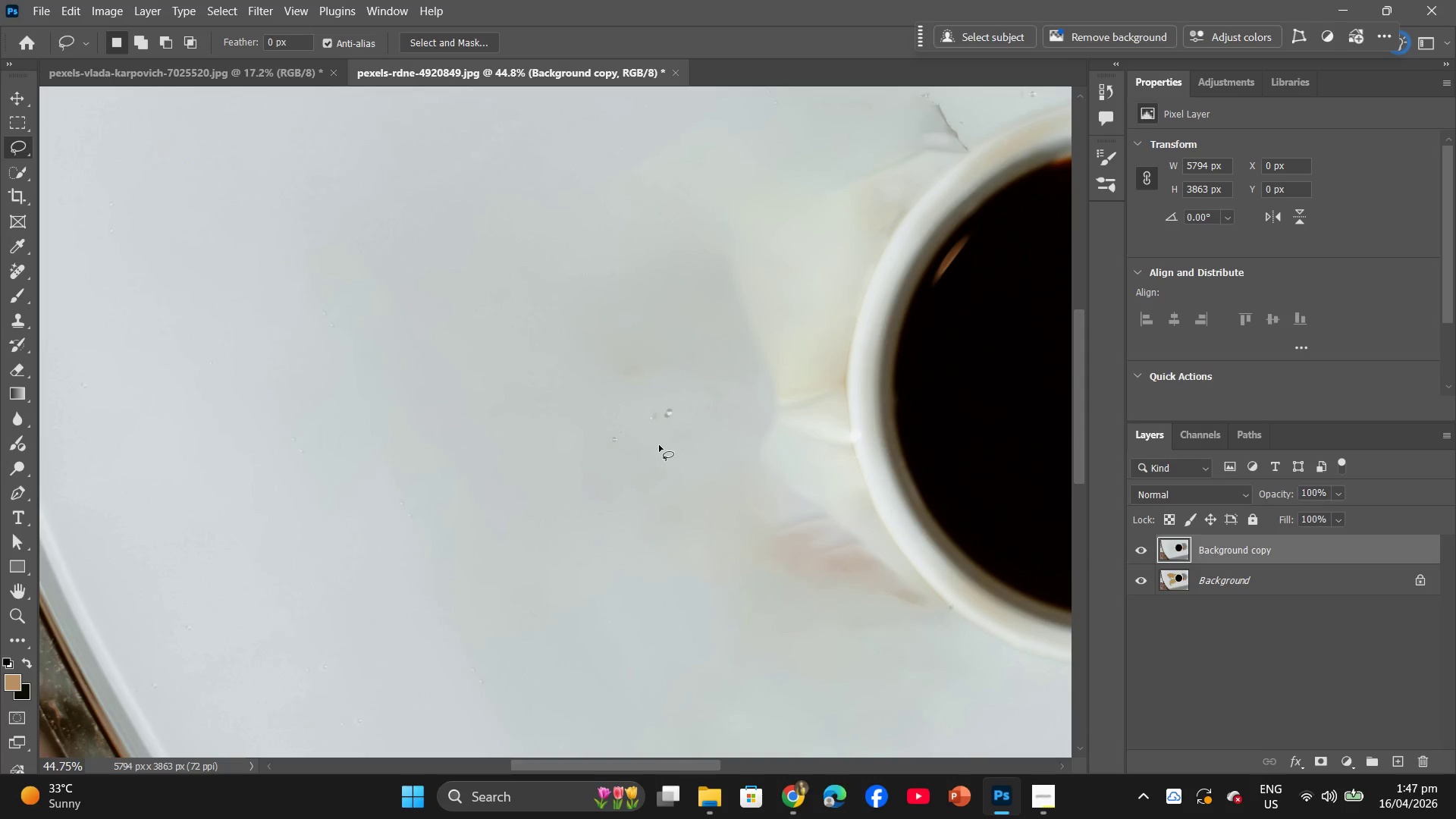 
hold_key(key=AltLeft, duration=0.77)
scroll: coordinate [651, 441], scroll_direction: down, amount: 18.0
 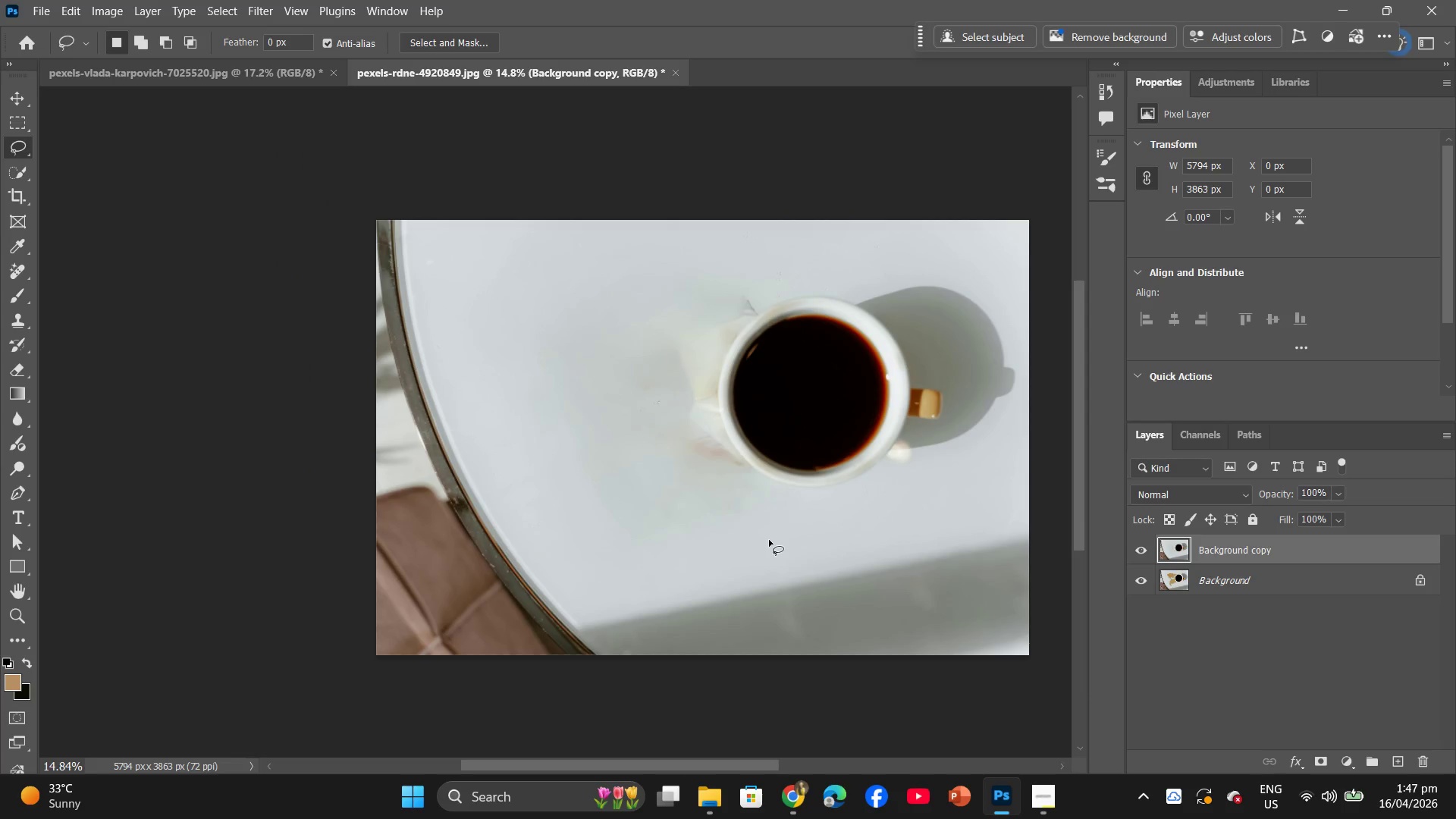 
hold_key(key=AltLeft, duration=0.78)
scroll: coordinate [806, 487], scroll_direction: up, amount: 10.0
 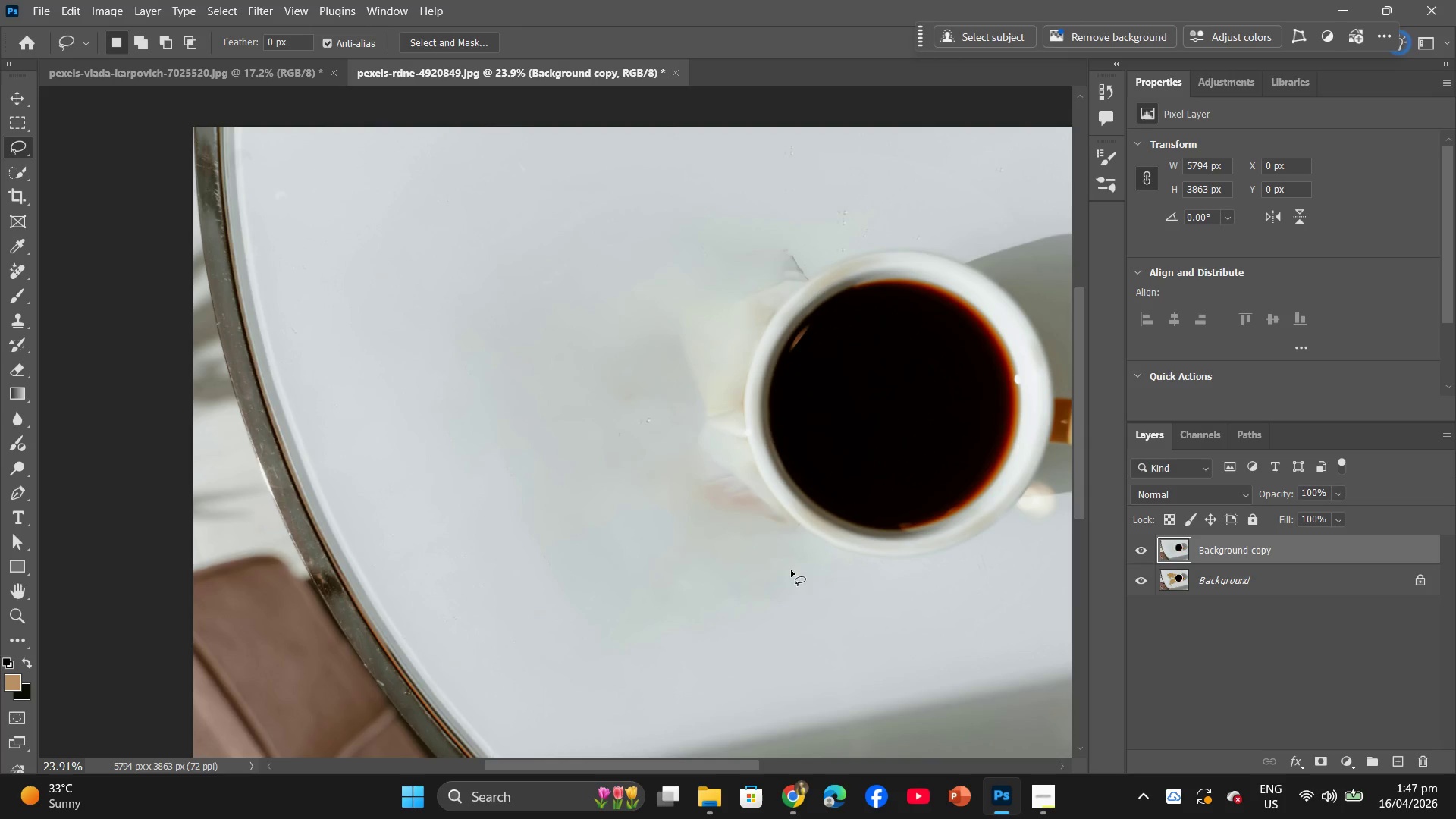 
hold_key(key=AltLeft, duration=2.34)
scroll: coordinate [798, 607], scroll_direction: up, amount: 12.0
 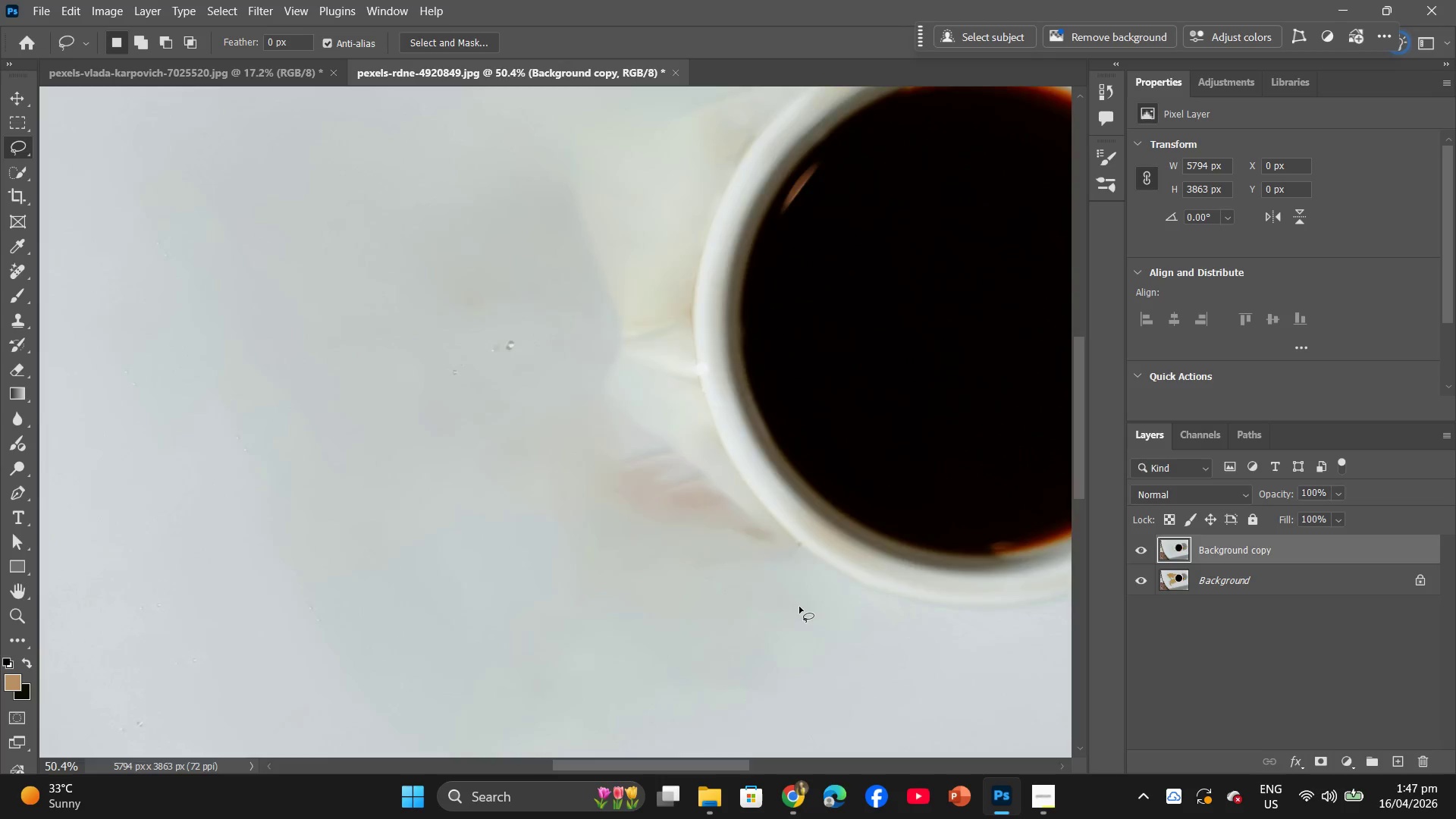 
scroll: coordinate [799, 607], scroll_direction: down, amount: 6.0
 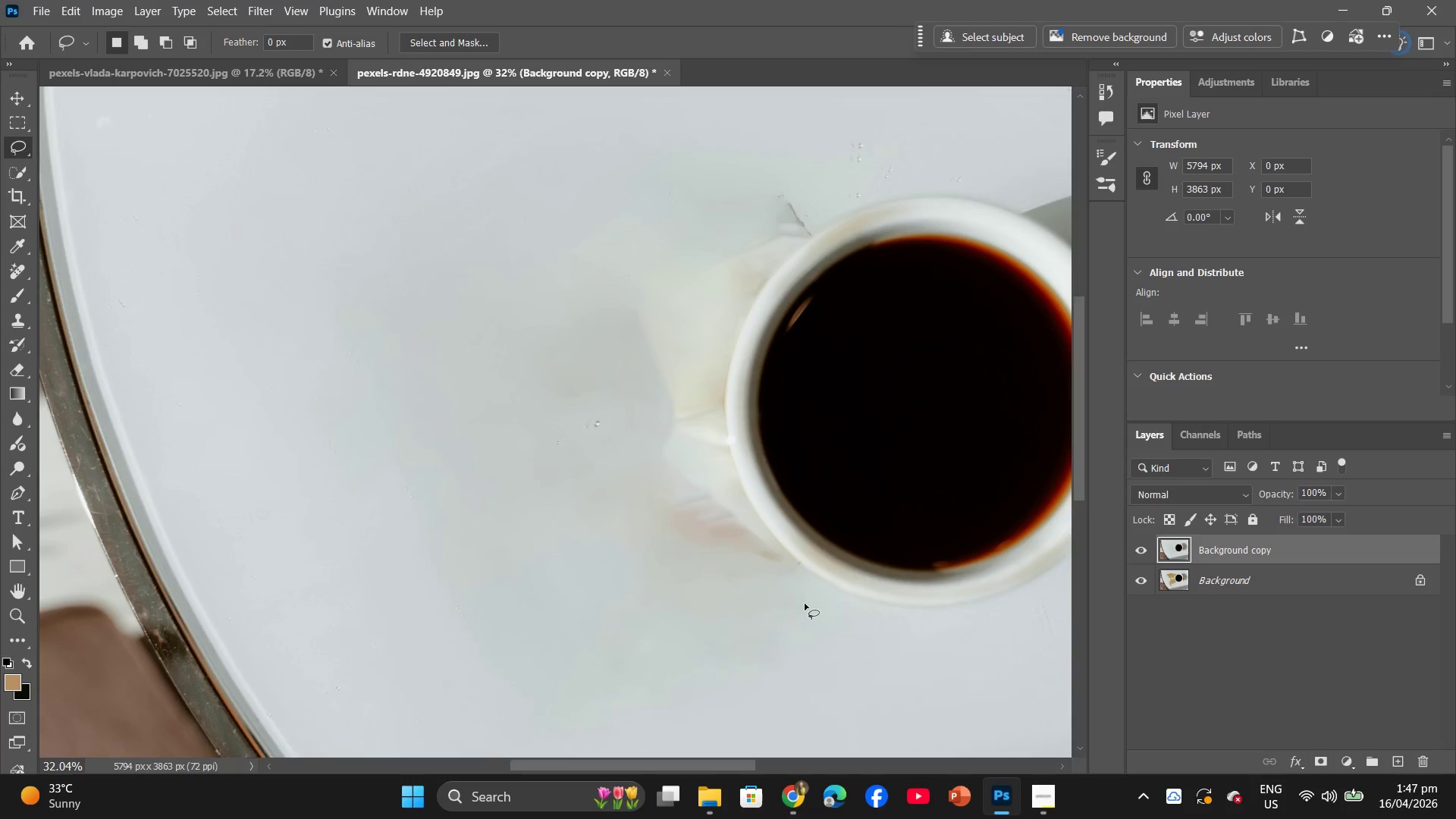 
hold_key(key=AltLeft, duration=0.59)
scroll: coordinate [679, 359], scroll_direction: none, amount: 0.0
 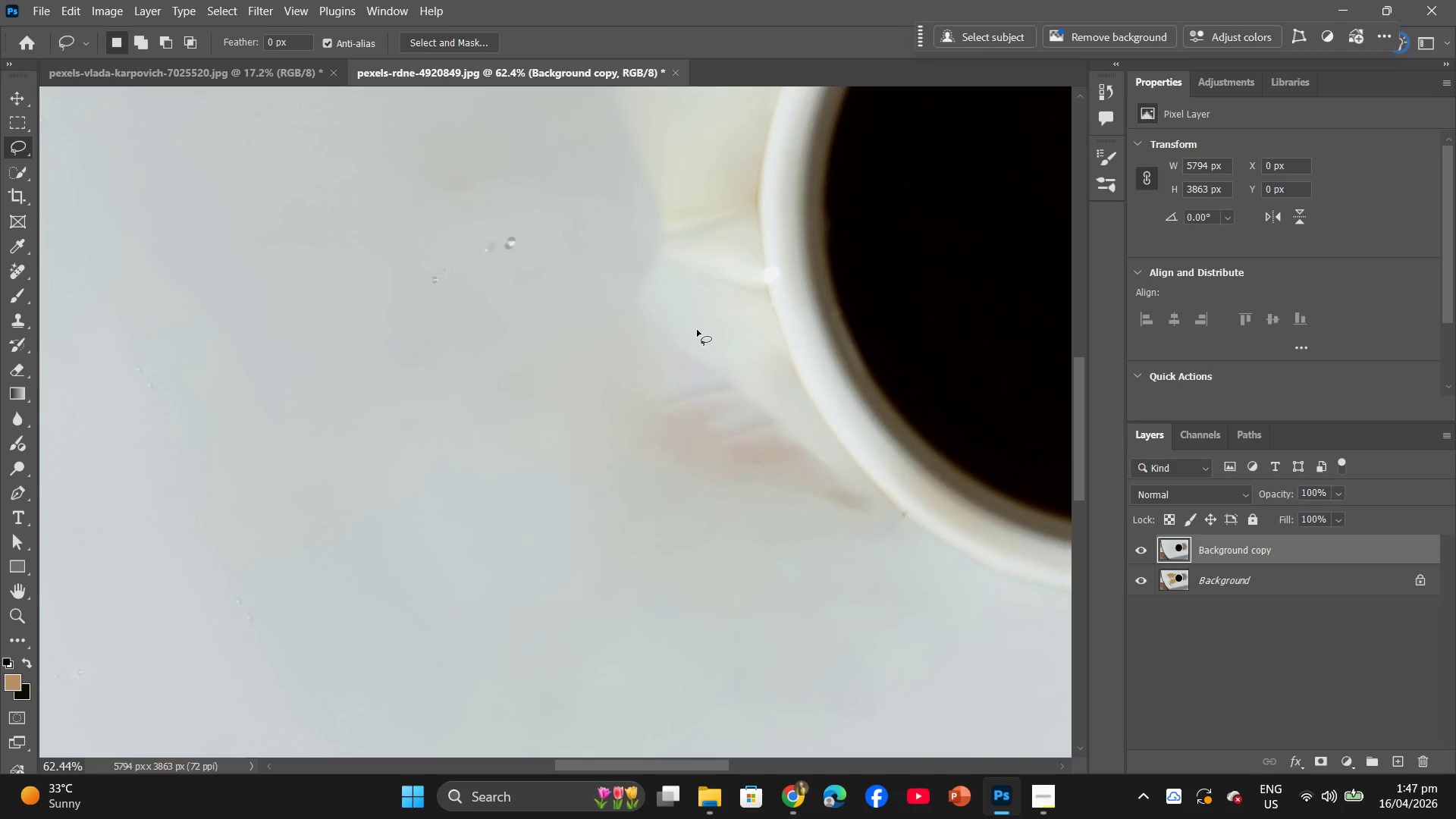 
left_click_drag(start_coordinate=[552, 280], to_coordinate=[556, 253])
 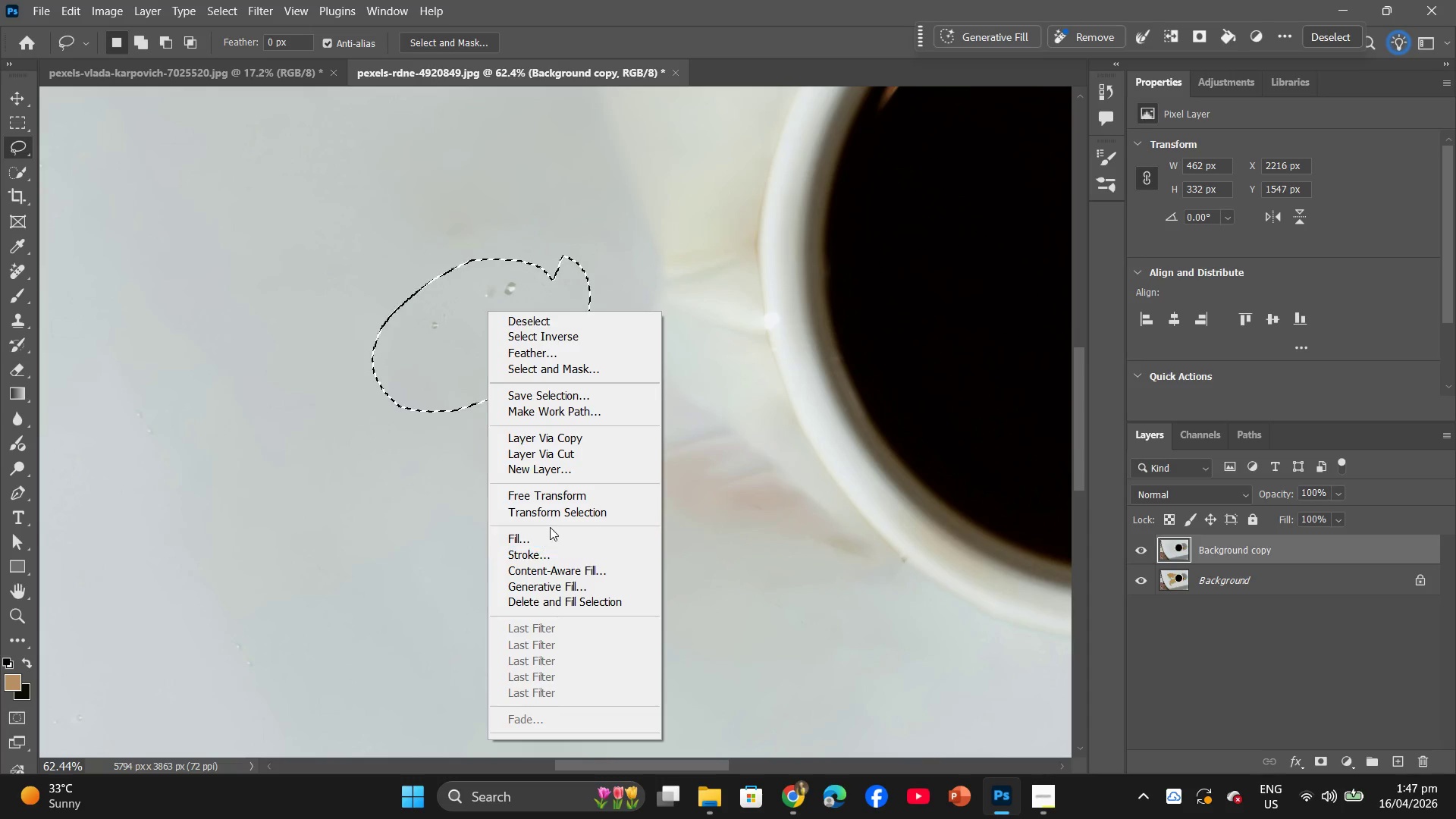 
scroll: coordinate [697, 328], scroll_direction: up, amount: 3.0
 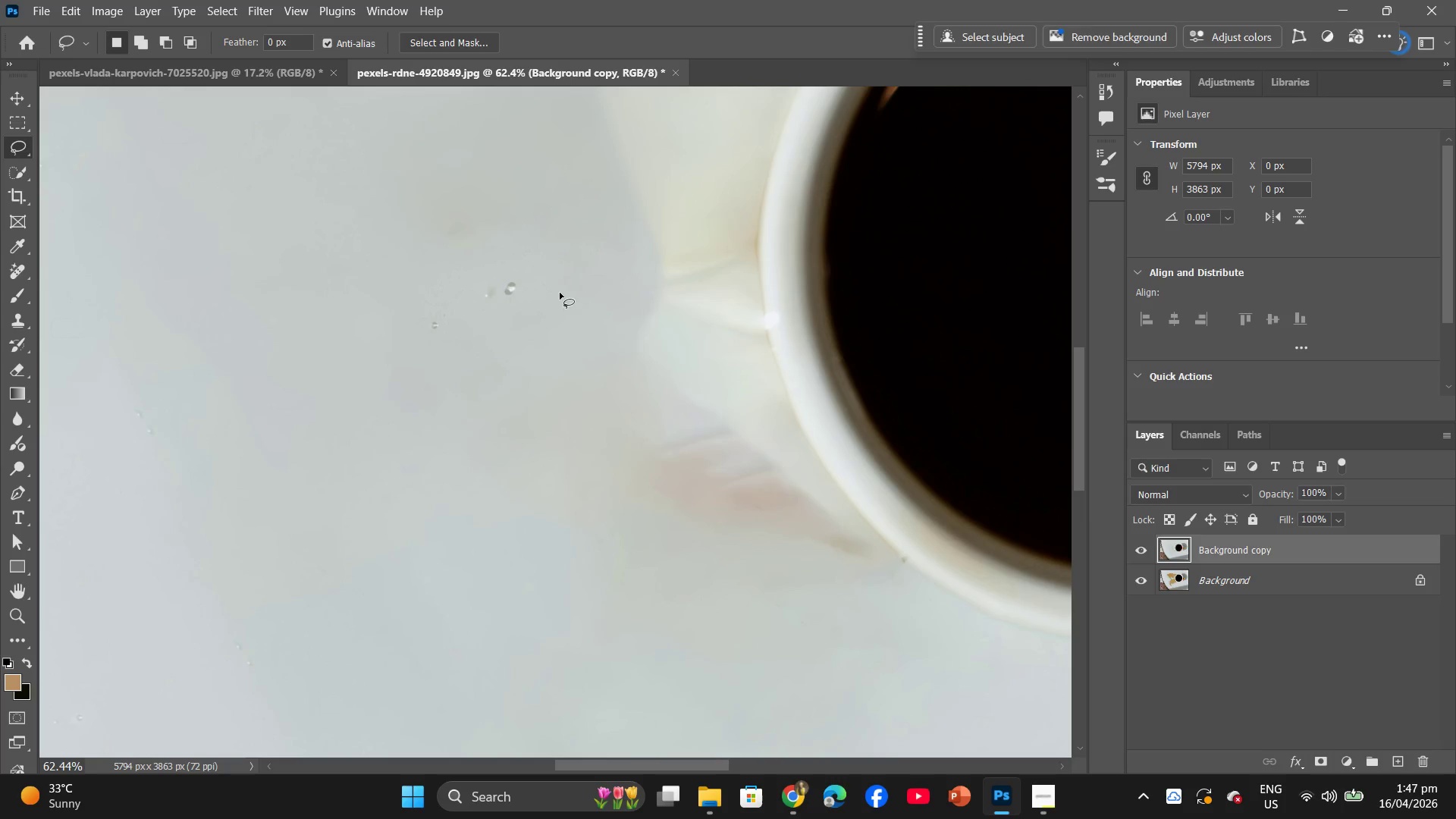 
double_click([549, 544])
 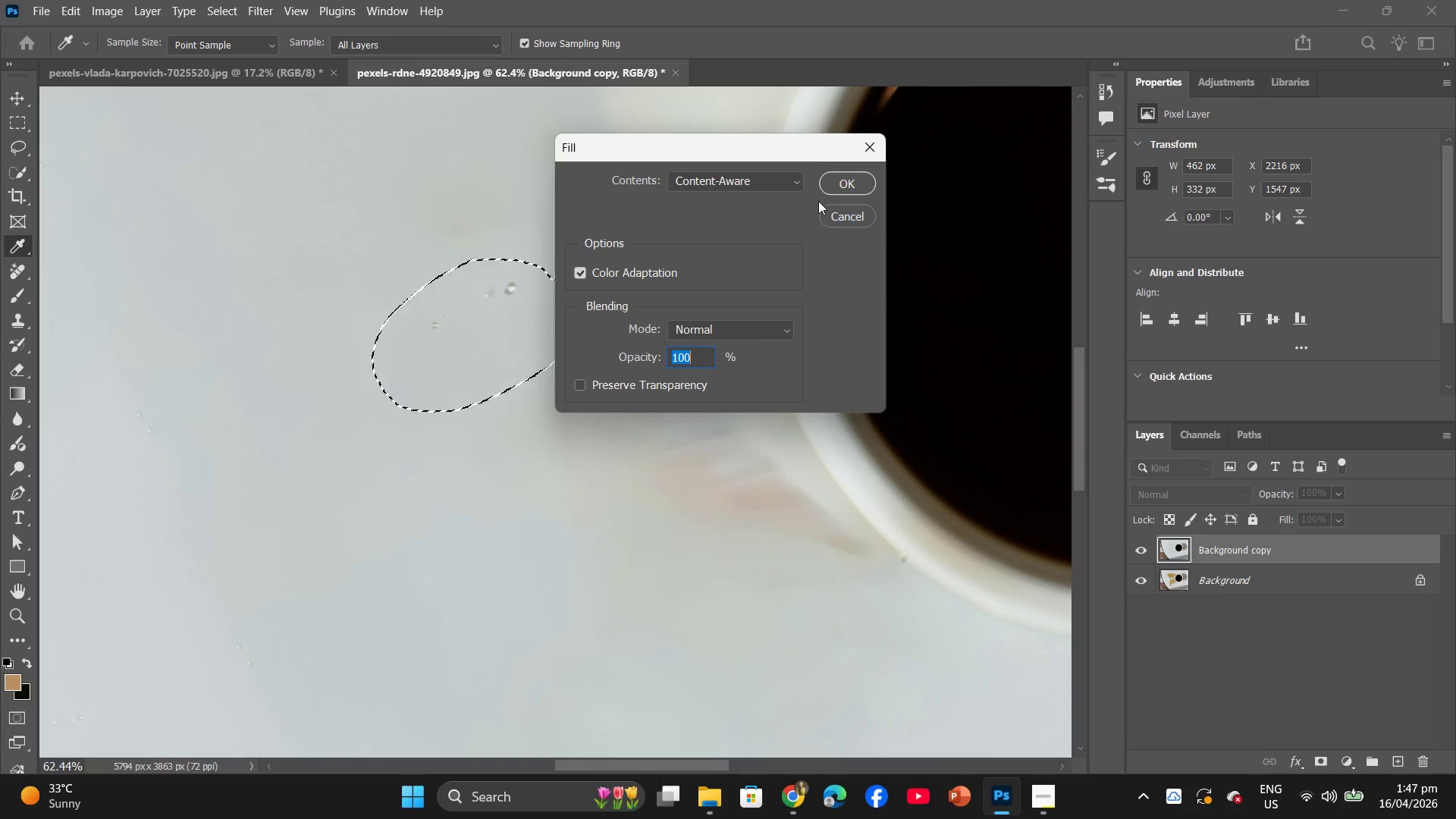 
left_click([843, 177])
 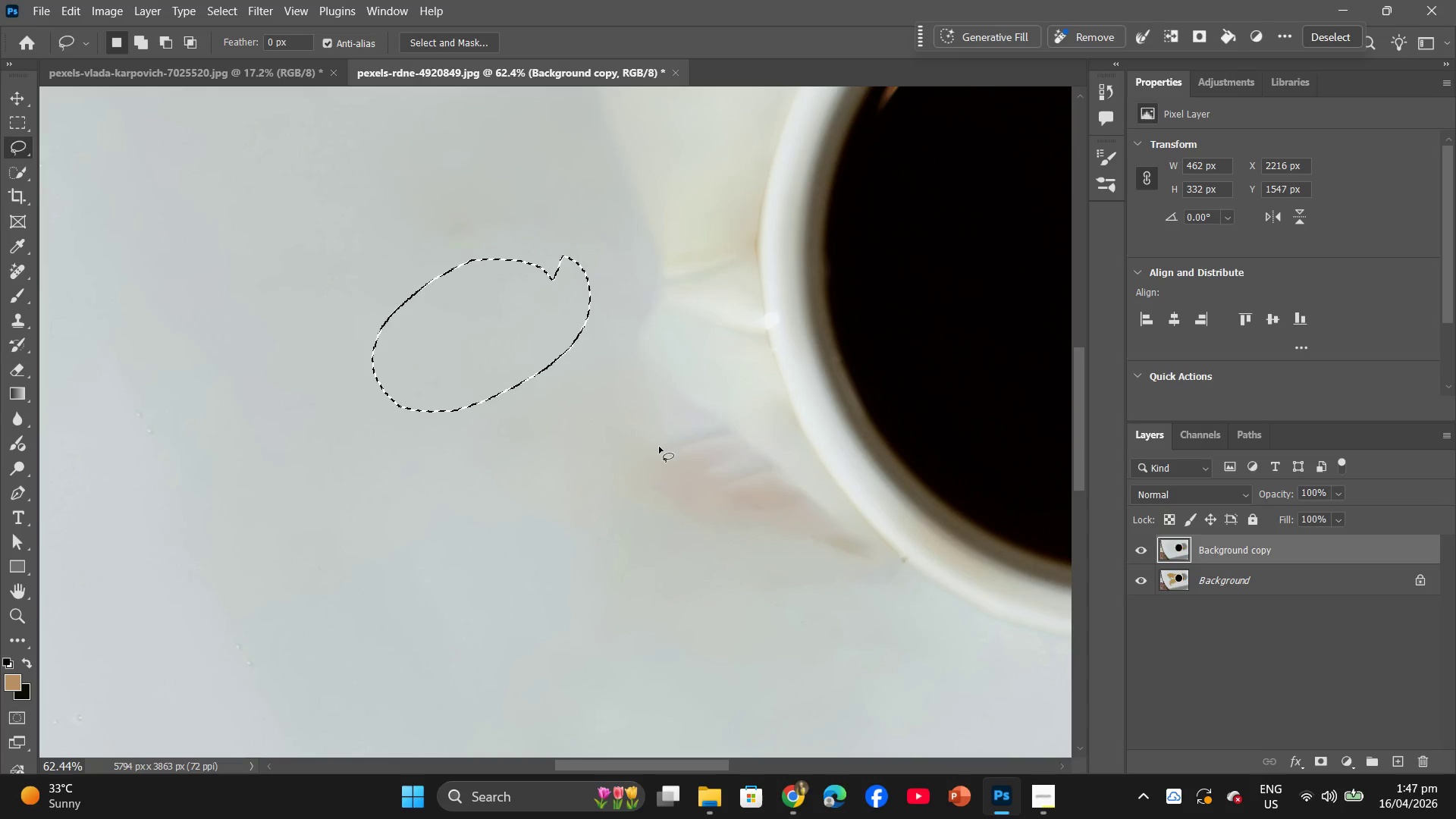 
left_click_drag(start_coordinate=[577, 307], to_coordinate=[525, 257])
 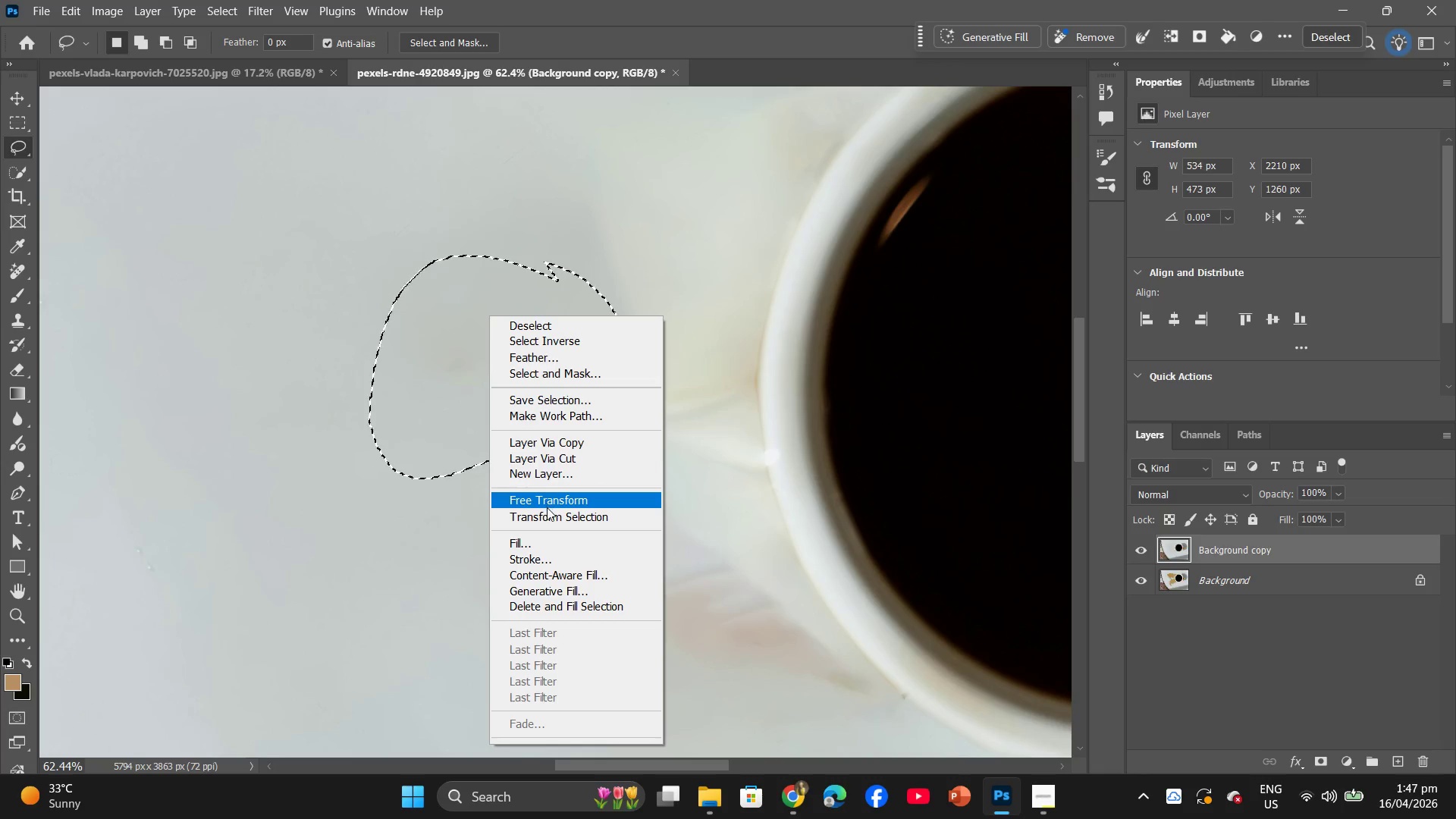 
scroll: coordinate [620, 397], scroll_direction: up, amount: 9.0
 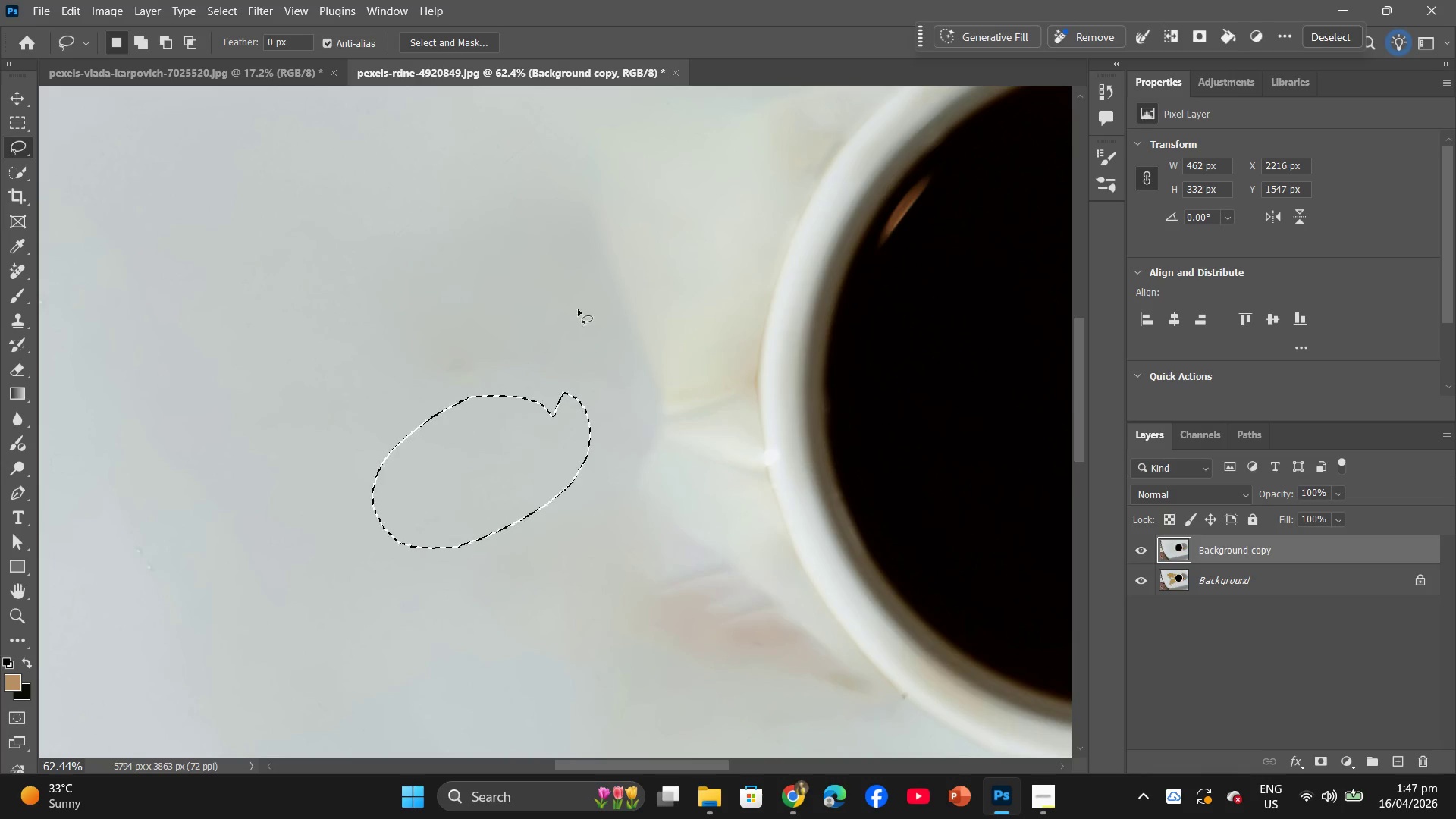 
left_click([541, 548])
 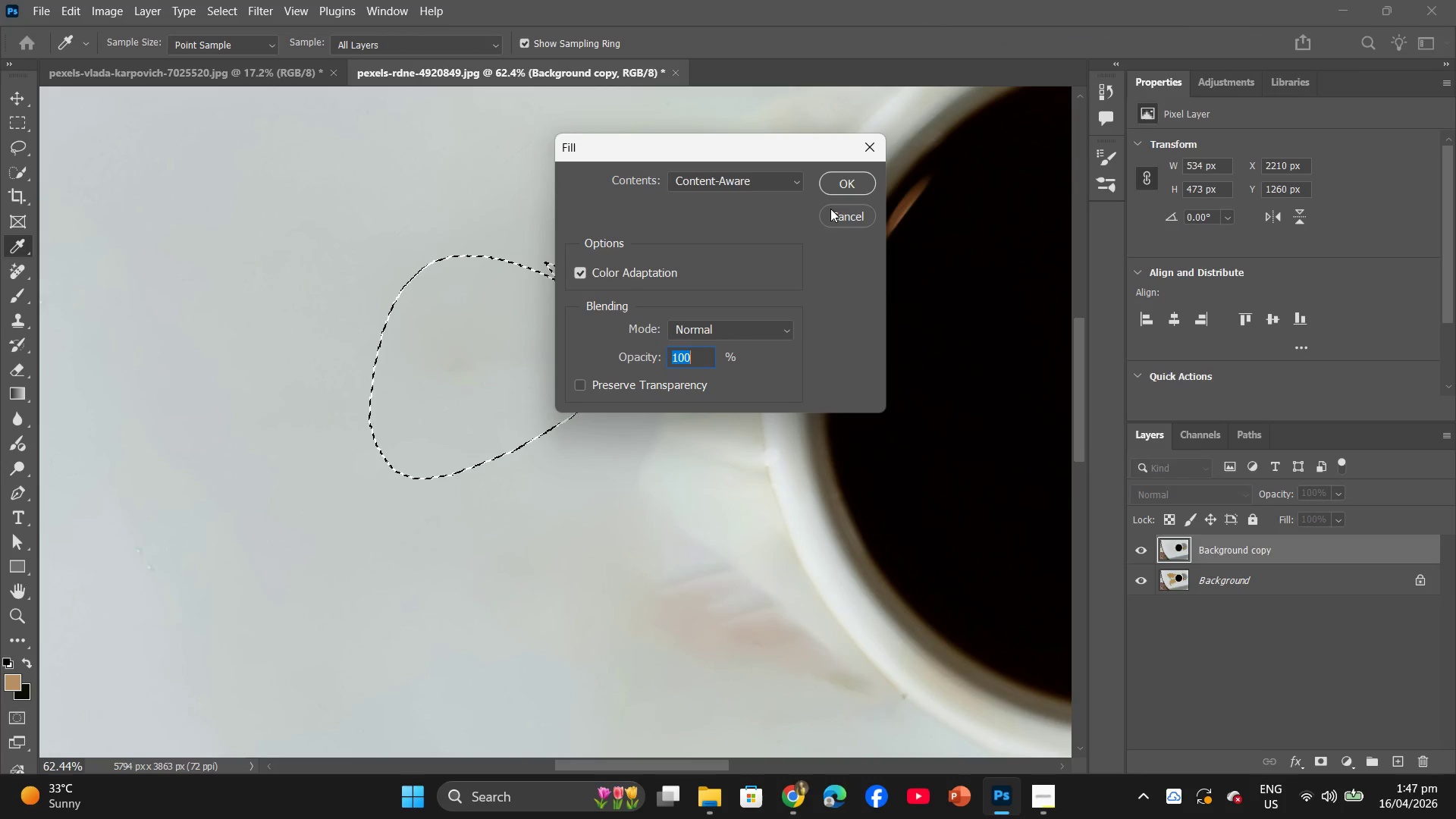 
left_click([852, 190])
 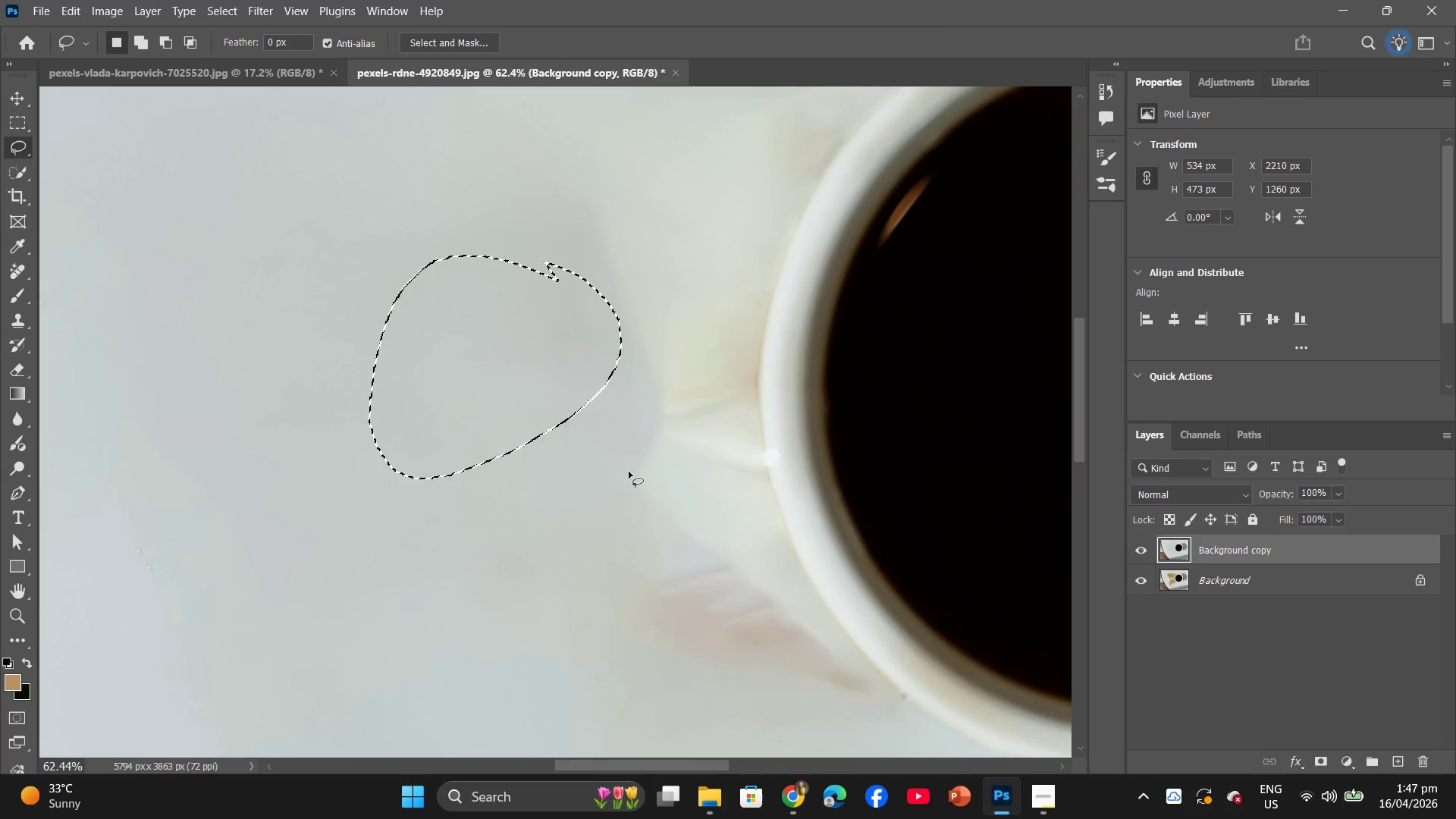 
hold_key(key=AltLeft, duration=1.3)
scroll: coordinate [630, 376], scroll_direction: up, amount: 1.0
 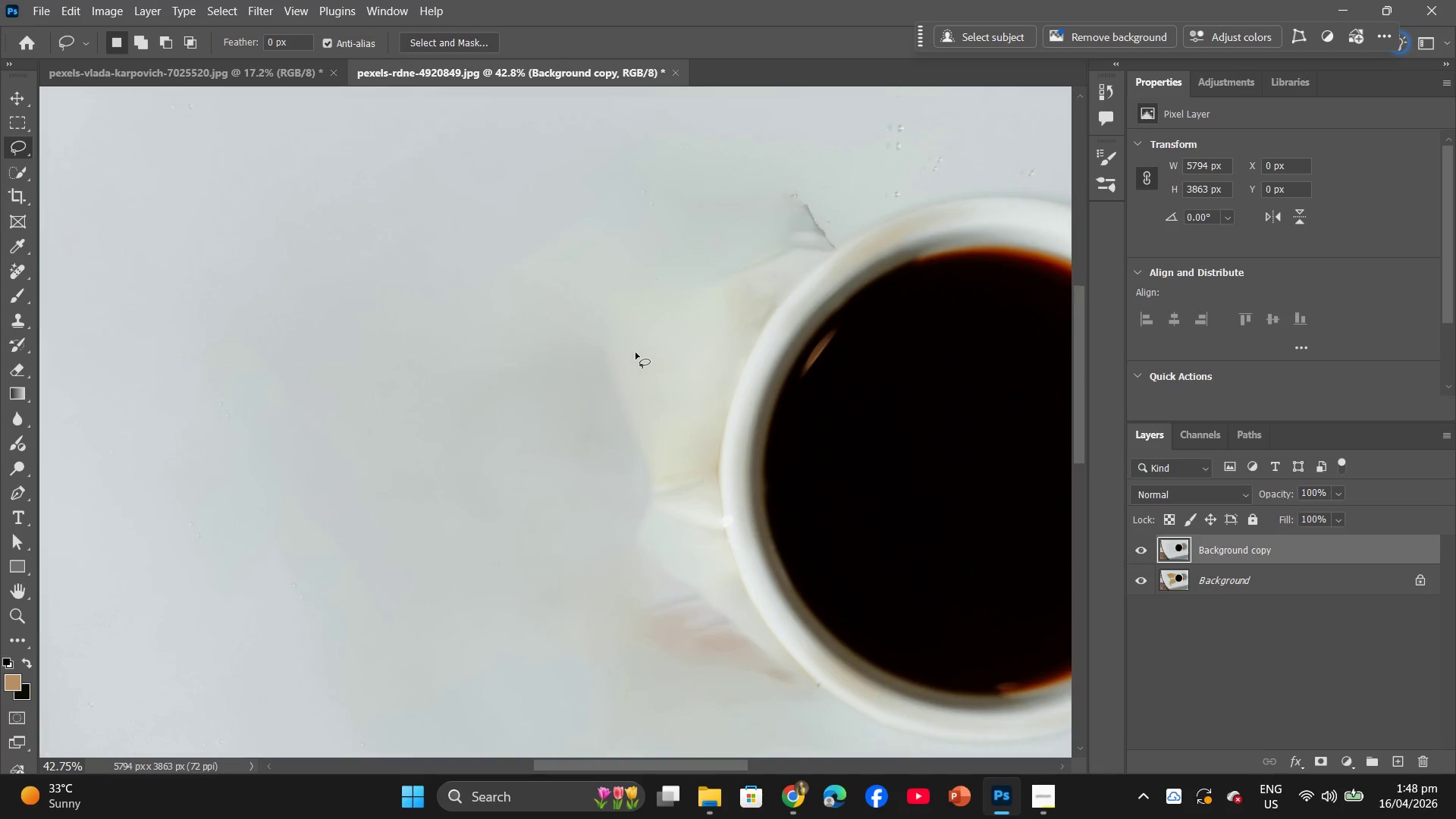 
left_click_drag(start_coordinate=[803, 222], to_coordinate=[795, 215])
 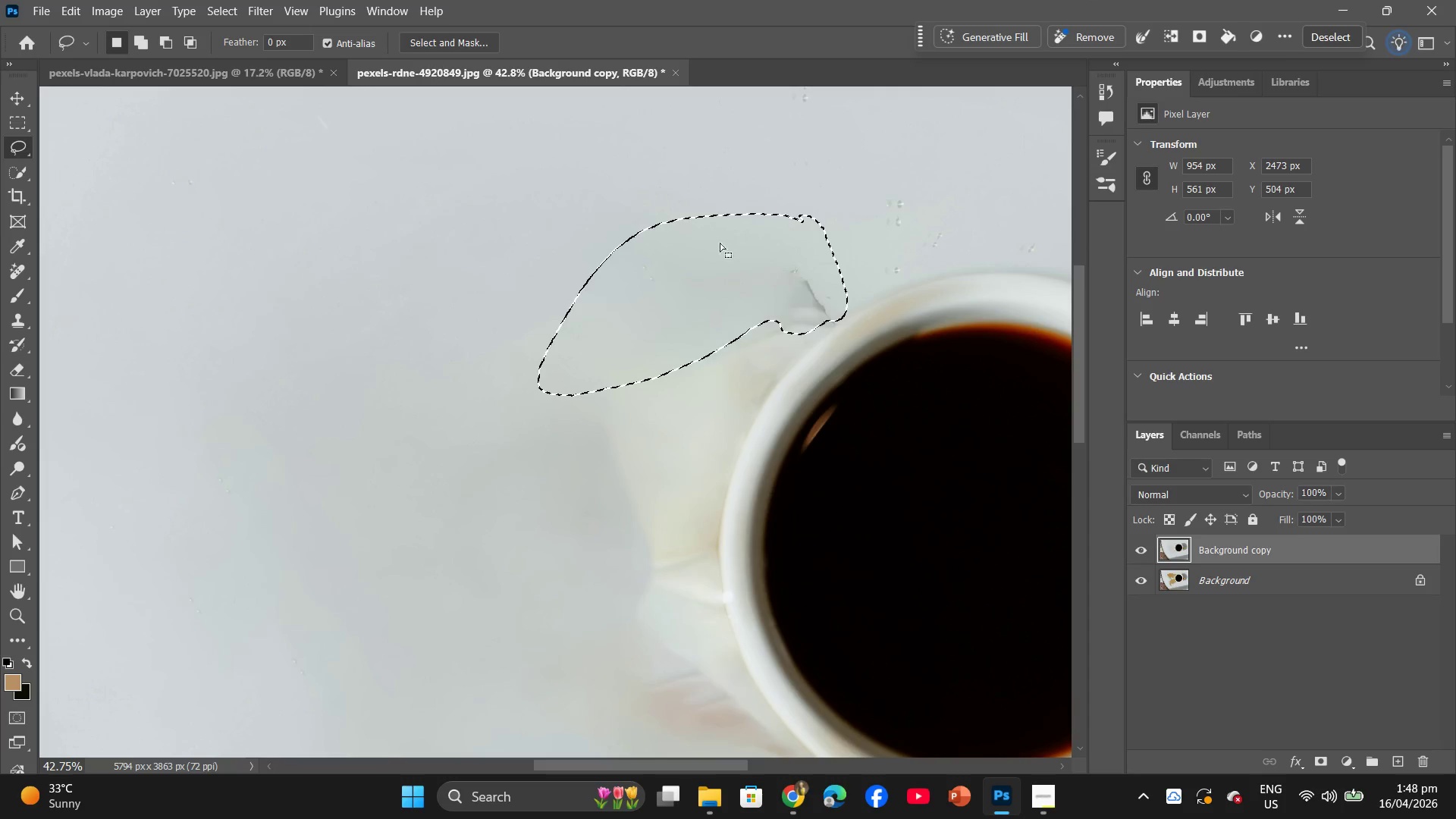 
scroll: coordinate [690, 290], scroll_direction: up, amount: 8.0
 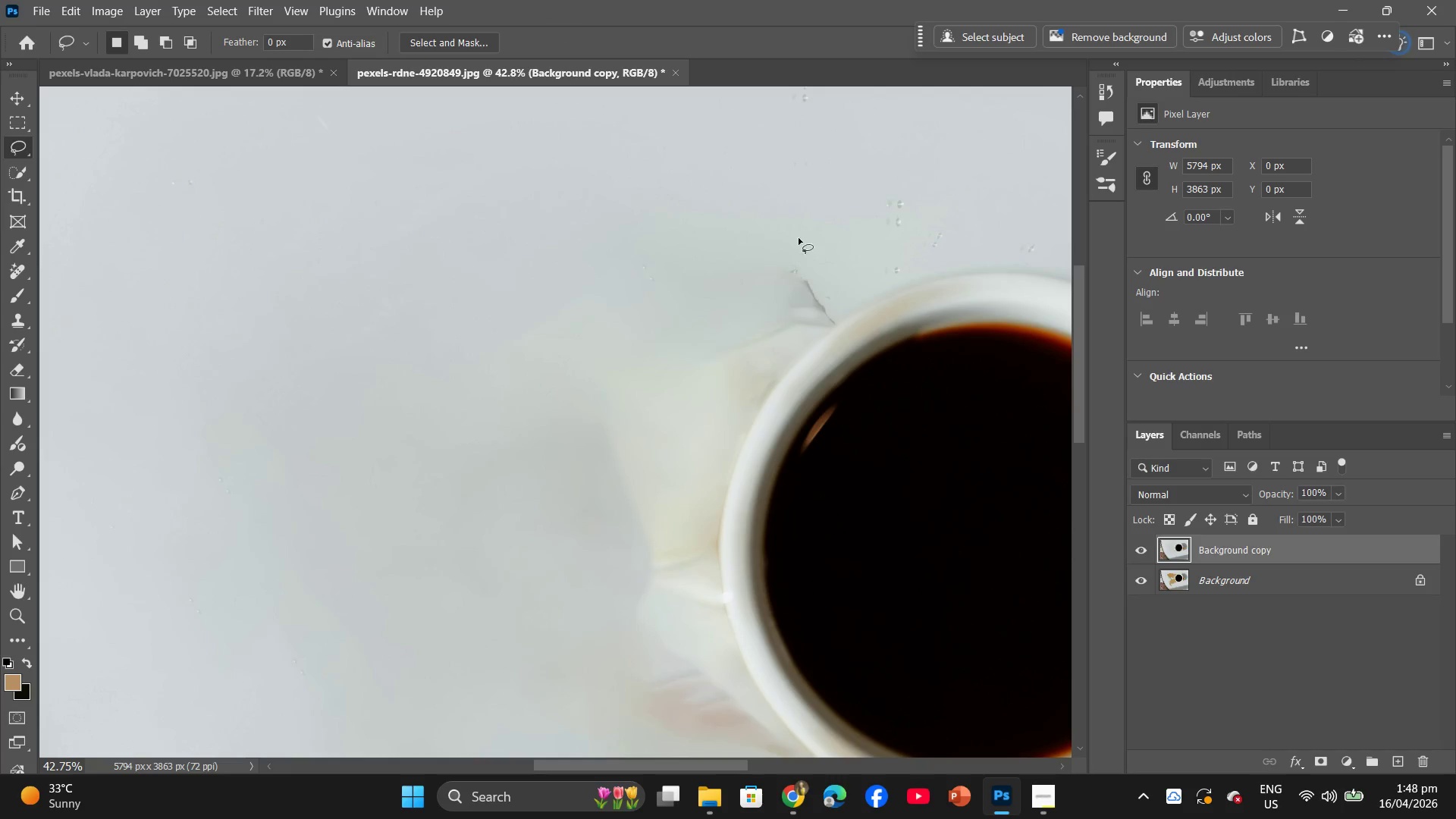 
right_click([674, 260])
 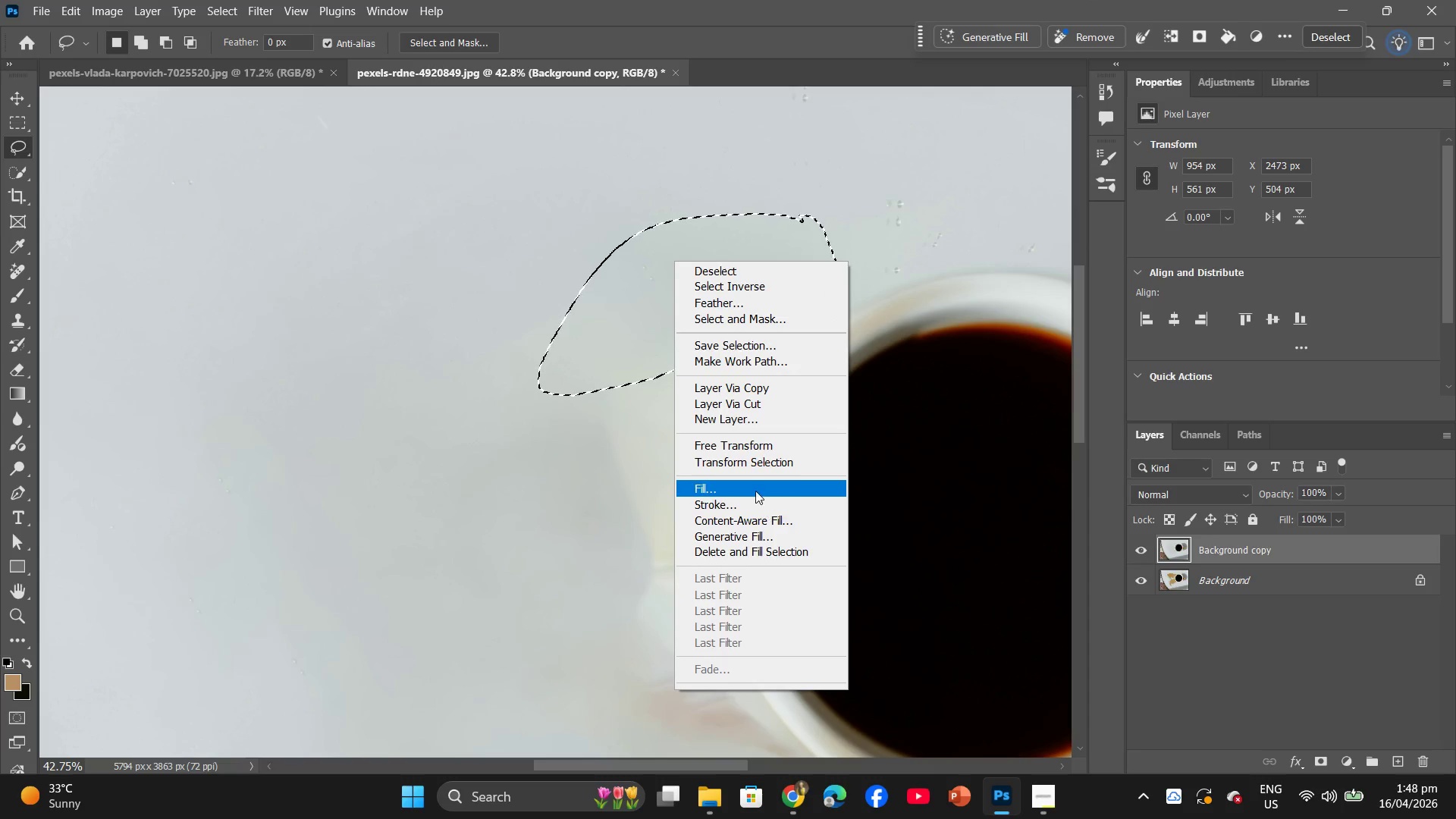 
left_click([754, 488])
 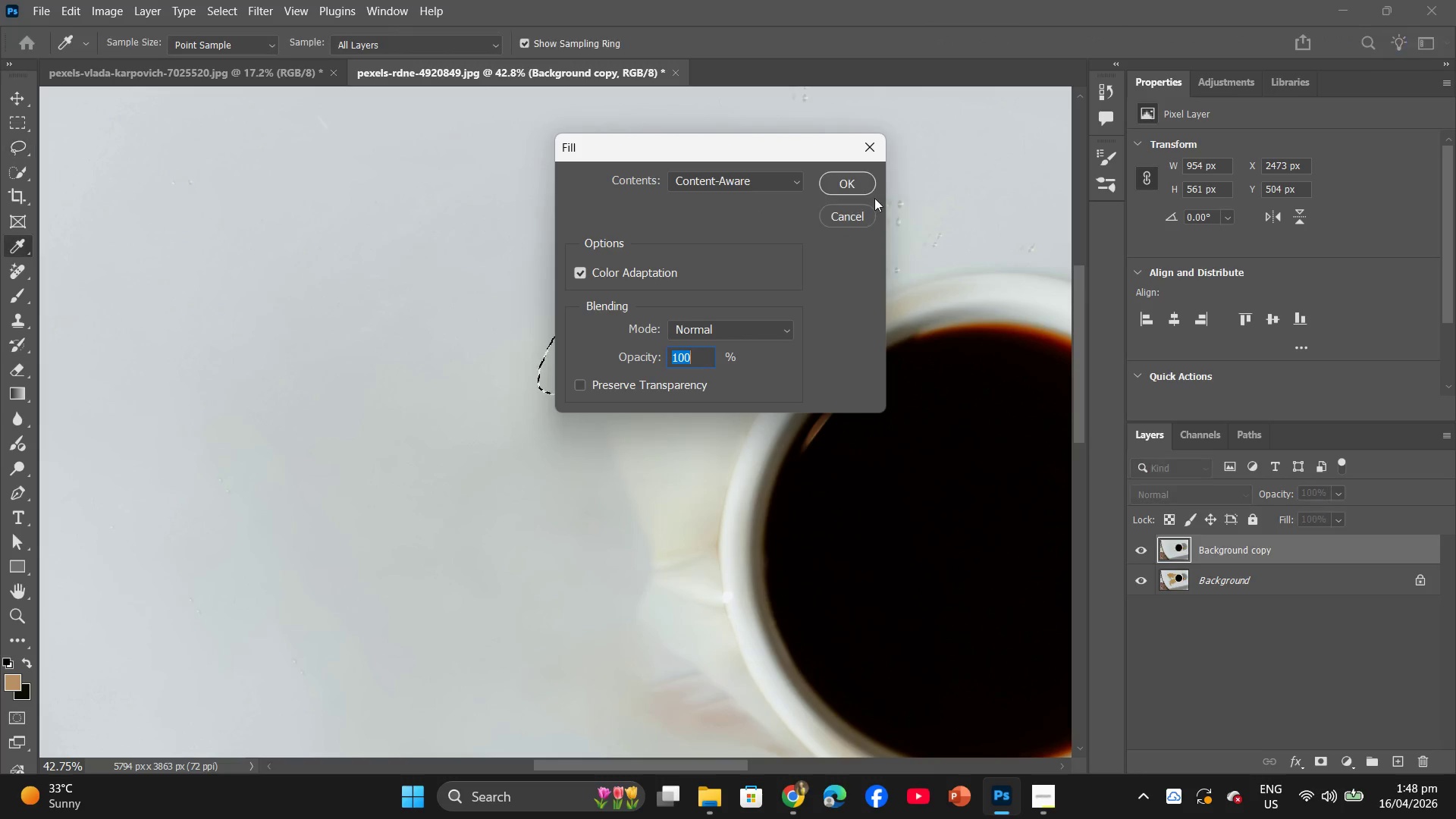 
left_click([877, 184])
 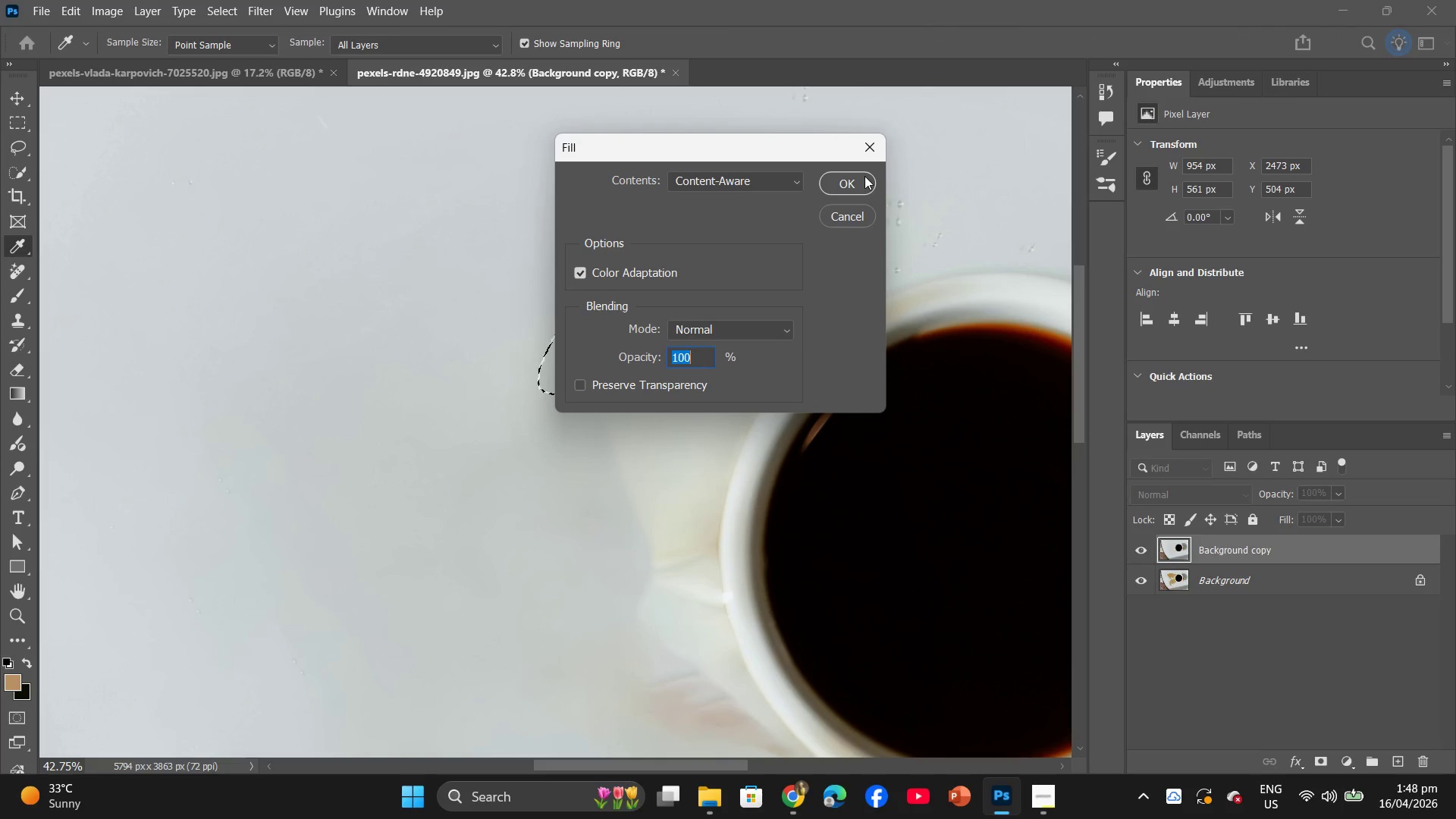 
left_click([864, 176])
 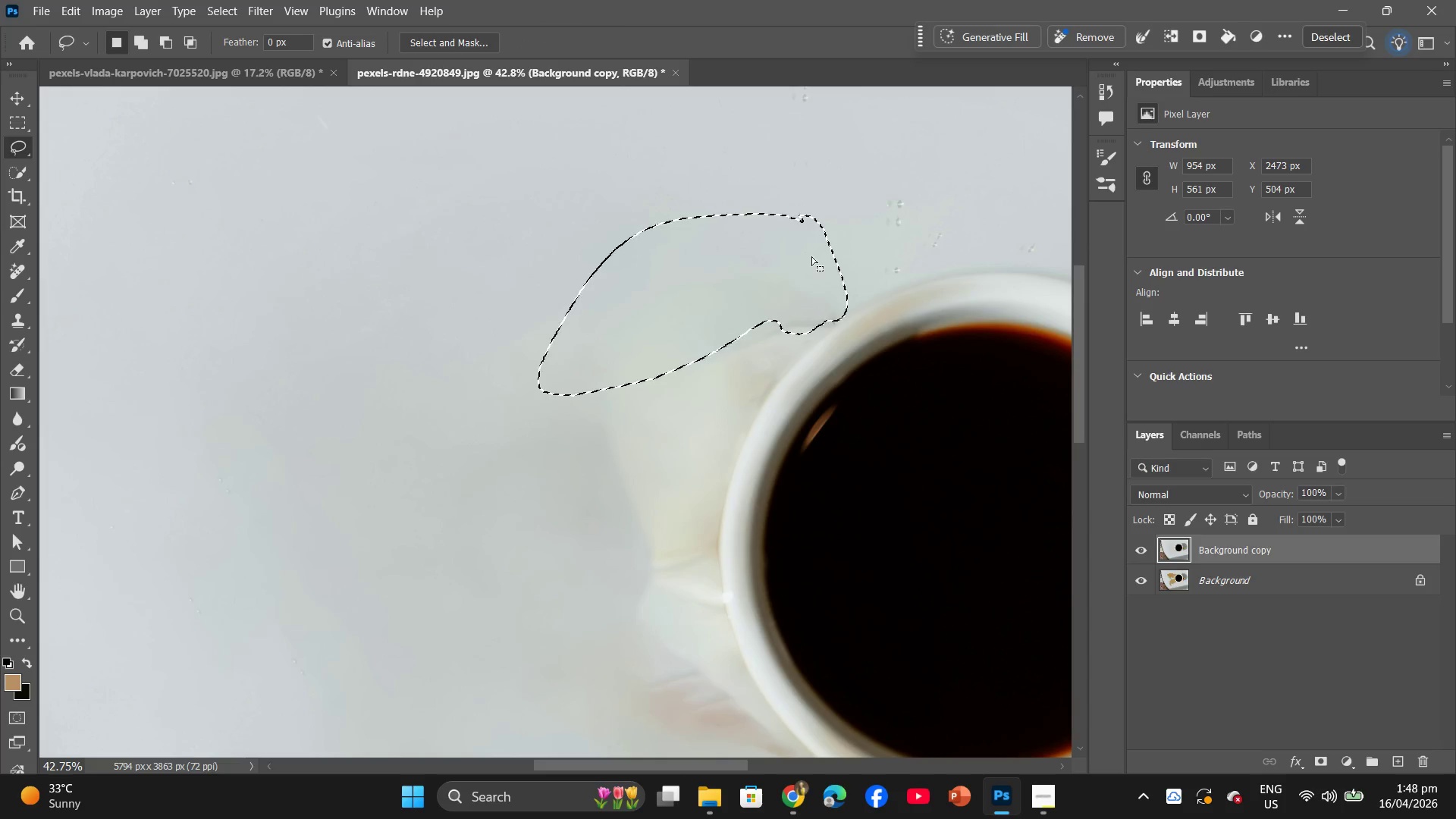 
hold_key(key=AltLeft, duration=0.55)
 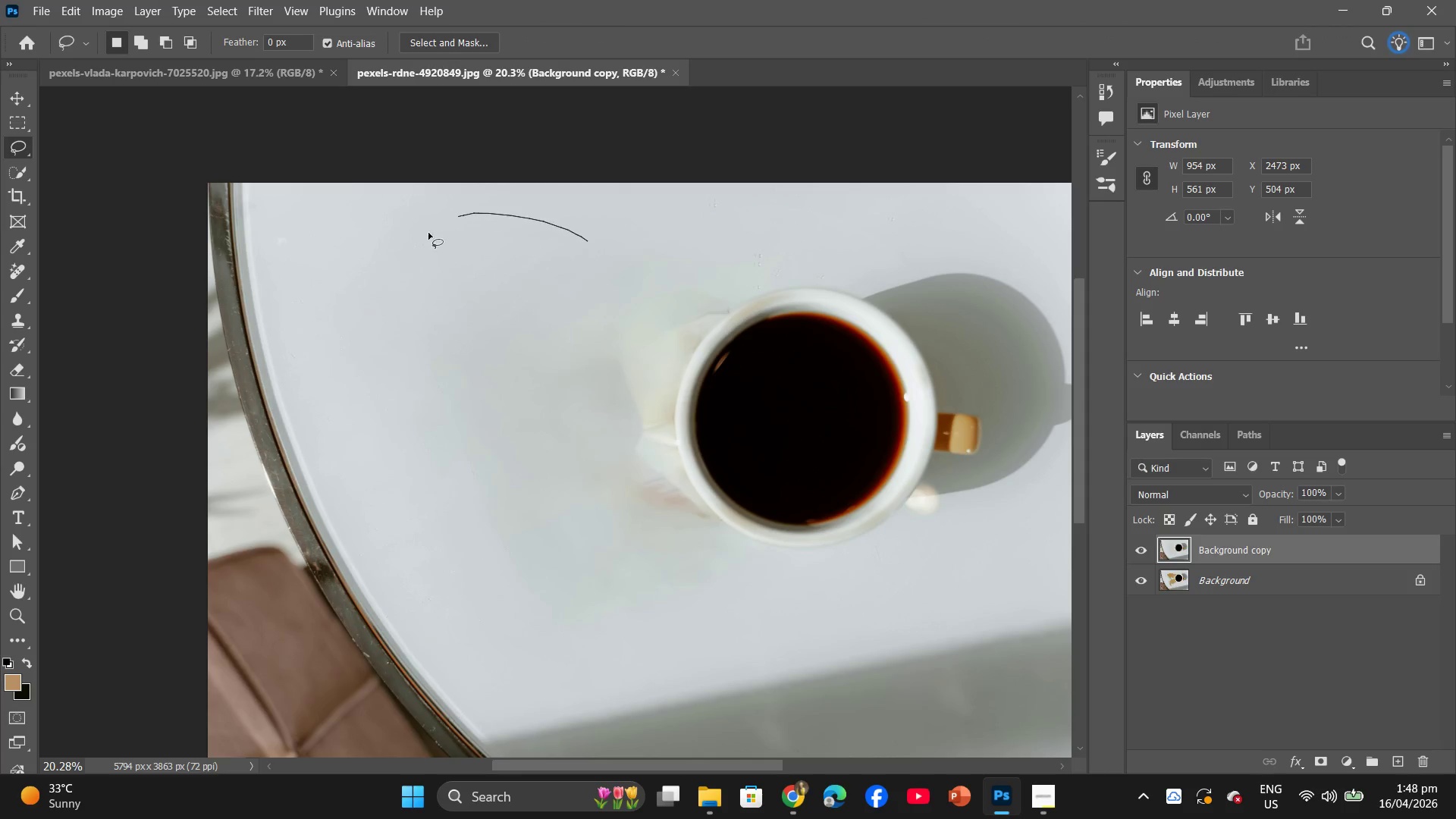 
left_click_drag(start_coordinate=[588, 241], to_coordinate=[550, 246])
 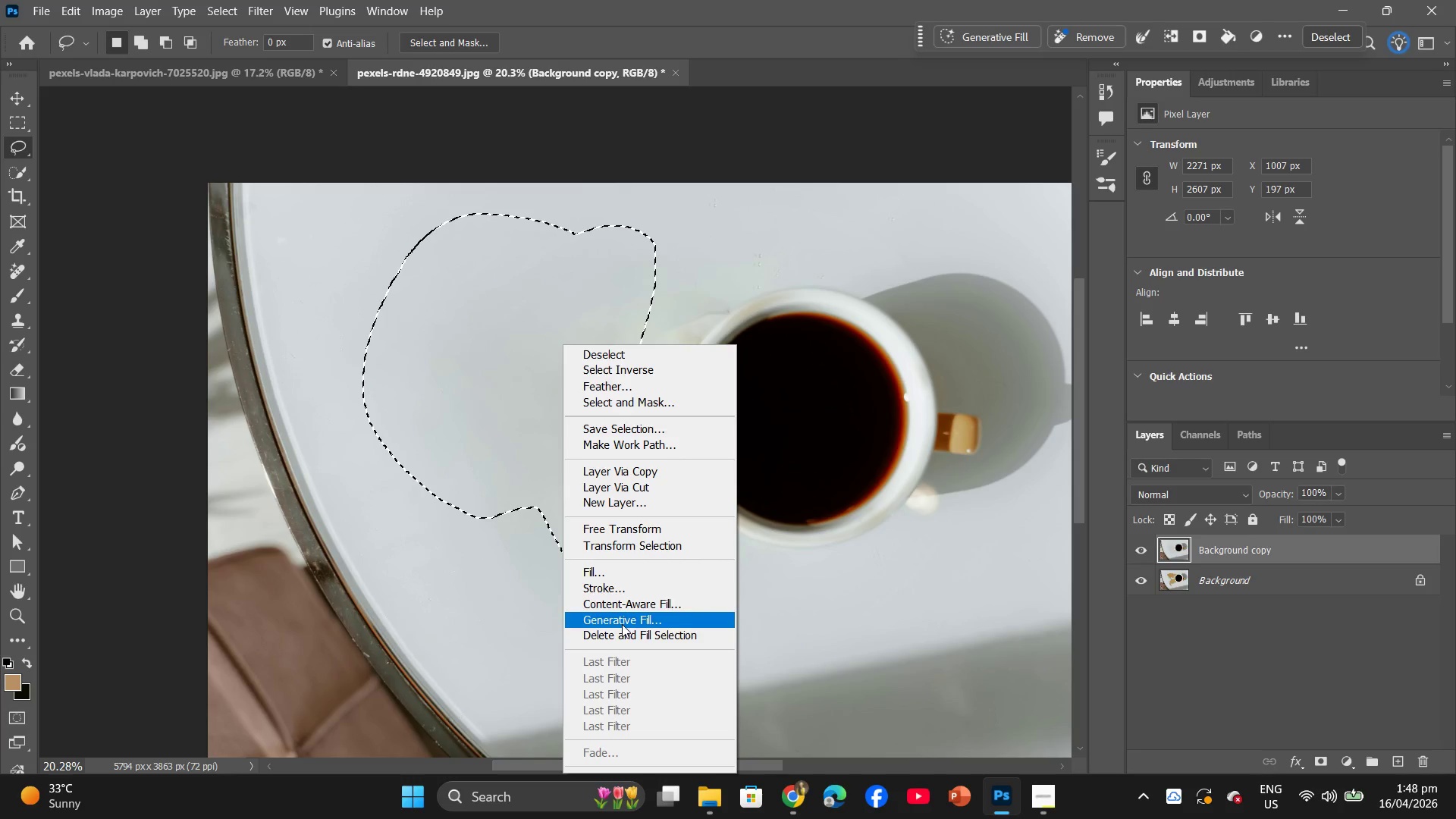 
scroll: coordinate [629, 302], scroll_direction: down, amount: 8.0
 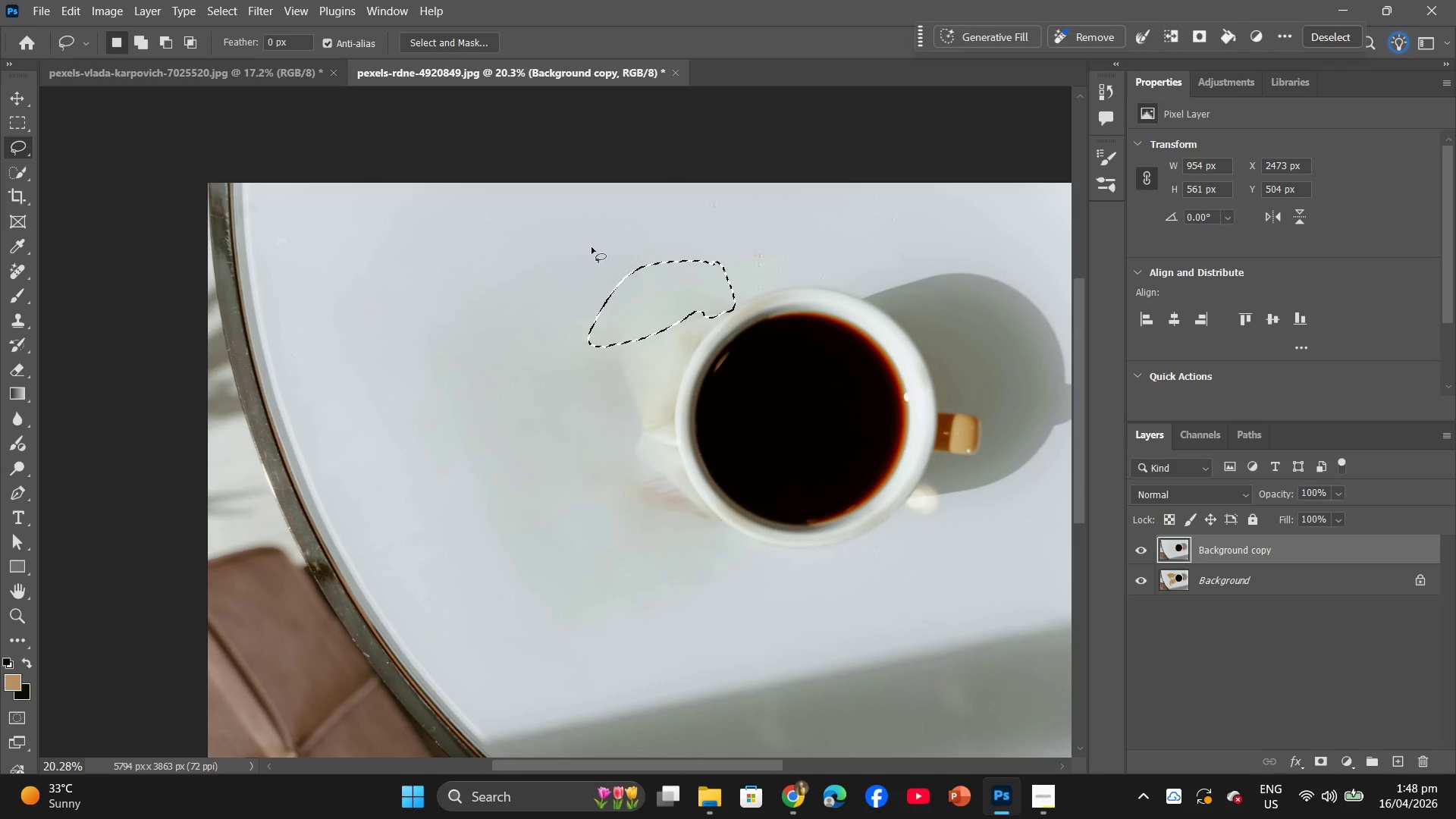 
left_click([624, 576])
 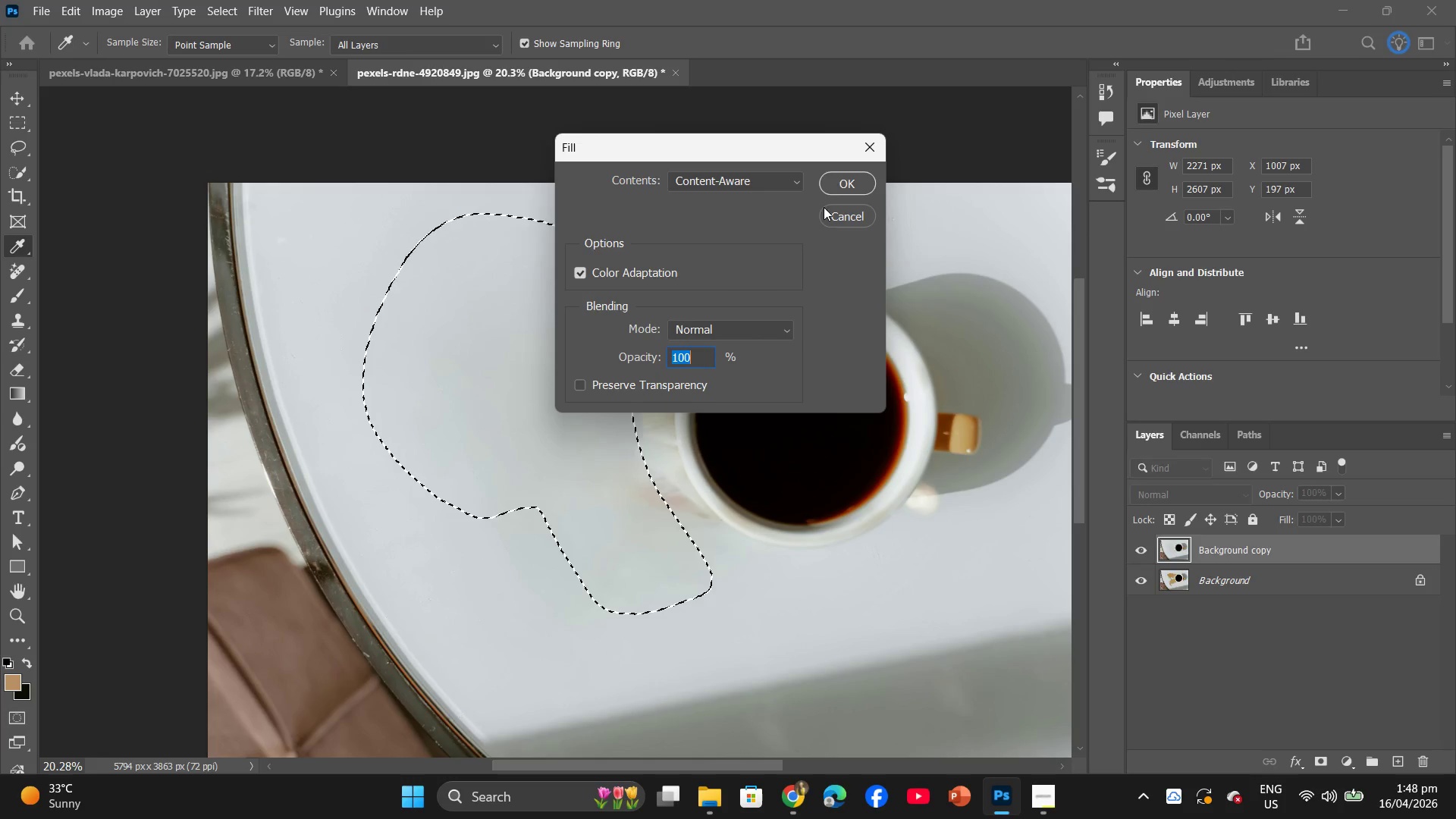 
left_click([846, 178])
 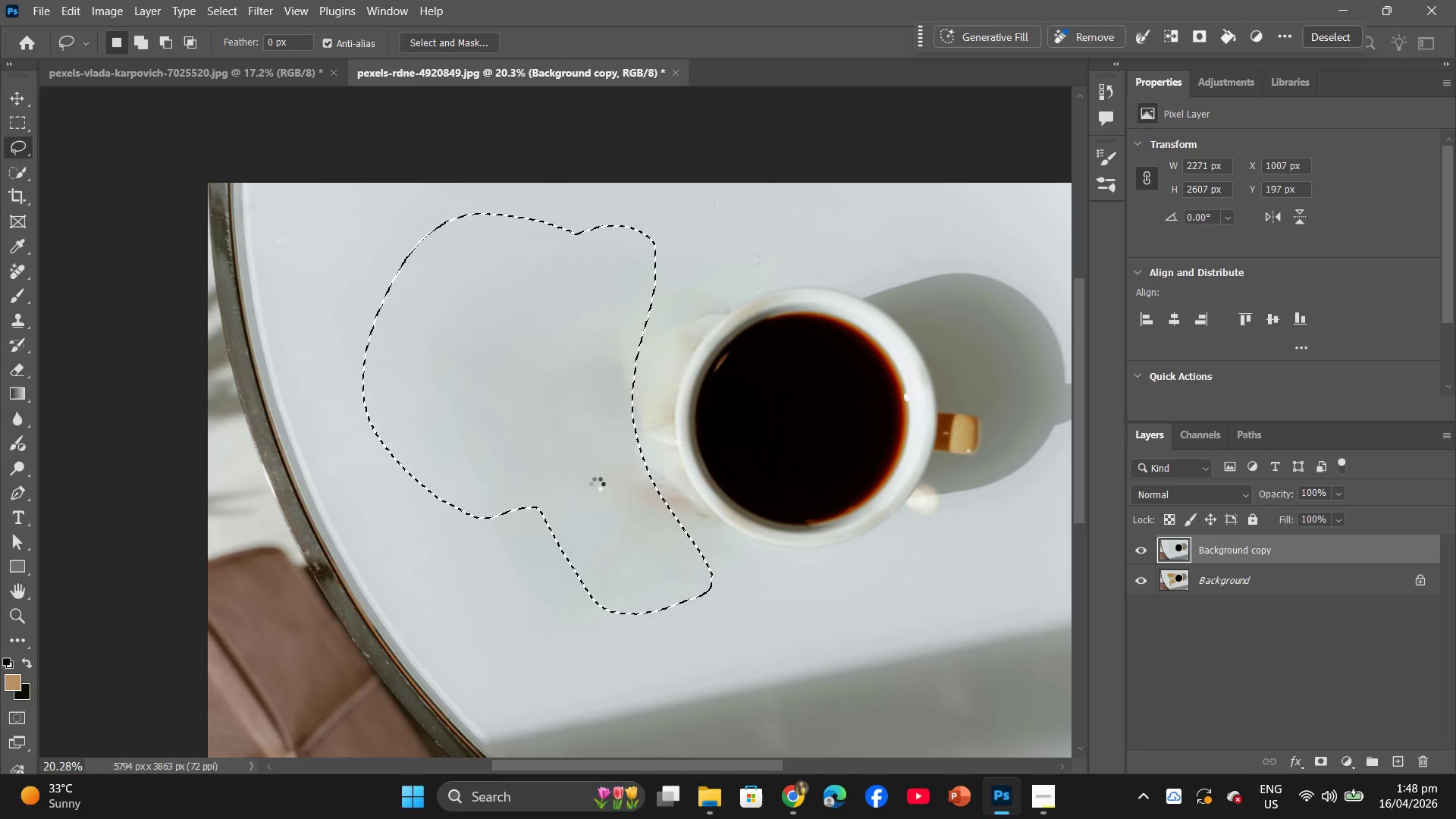 
left_click([837, 626])
 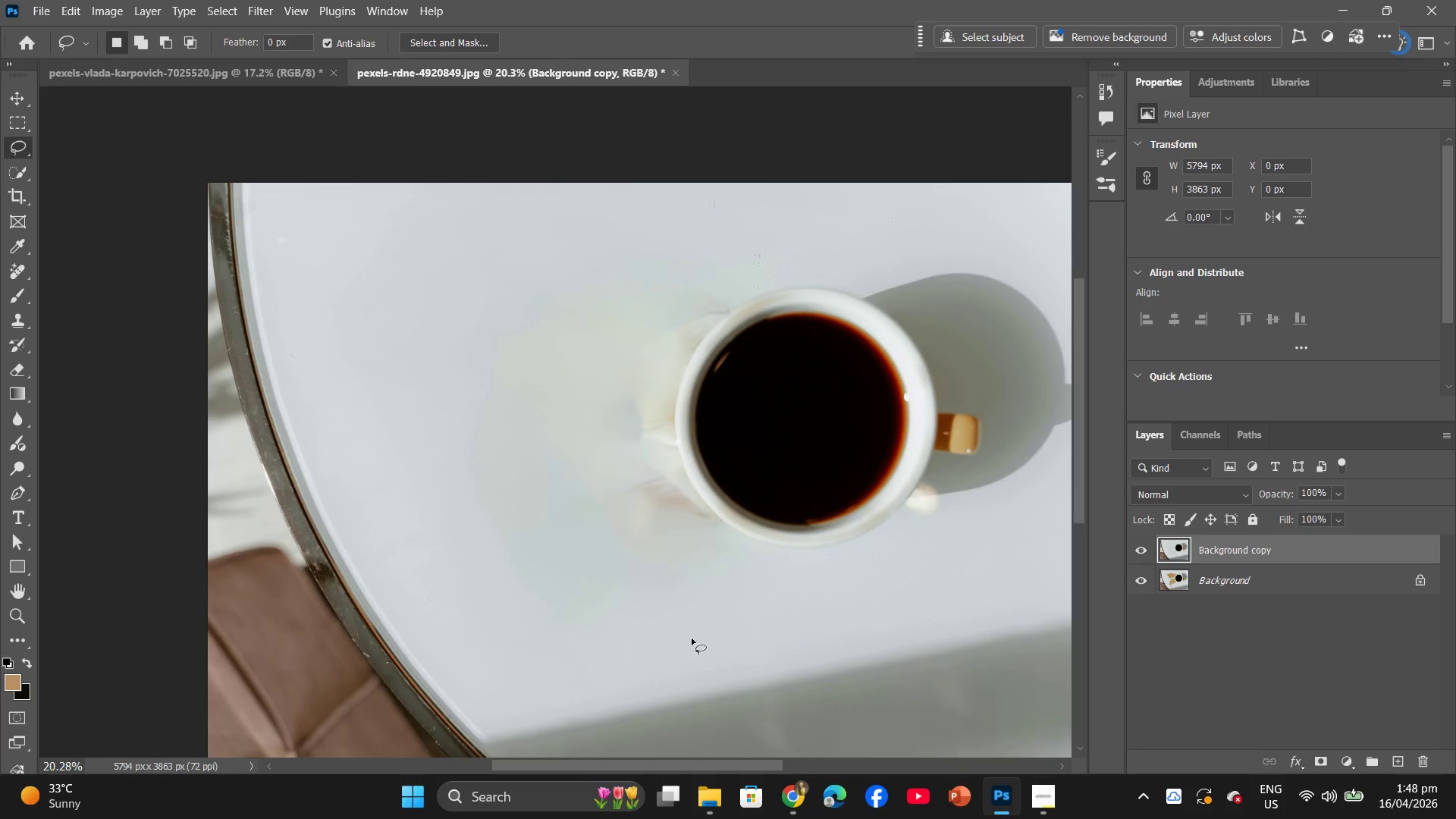 
scroll: coordinate [689, 622], scroll_direction: down, amount: 2.0
 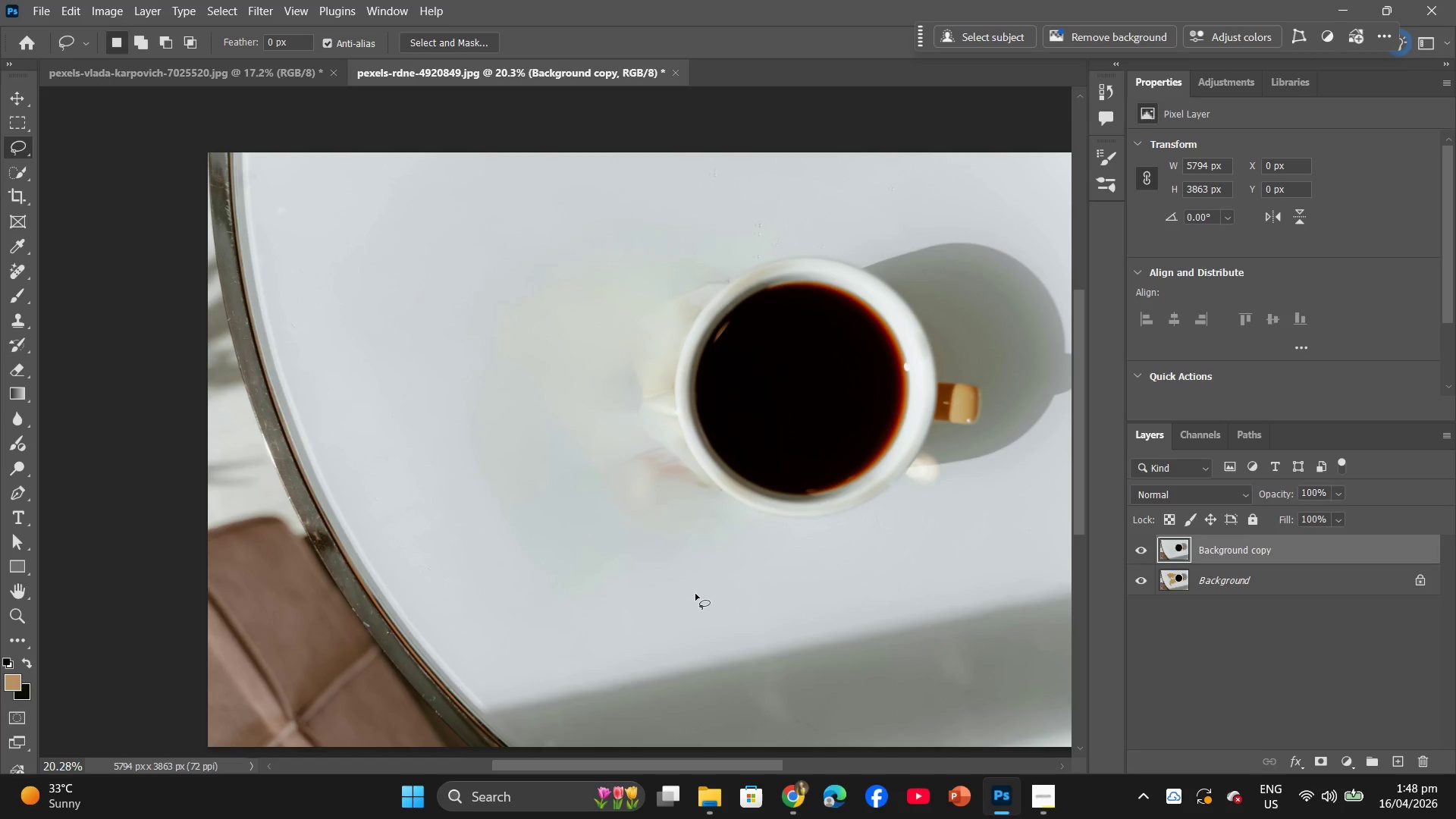 
scroll: coordinate [698, 594], scroll_direction: up, amount: 2.0
 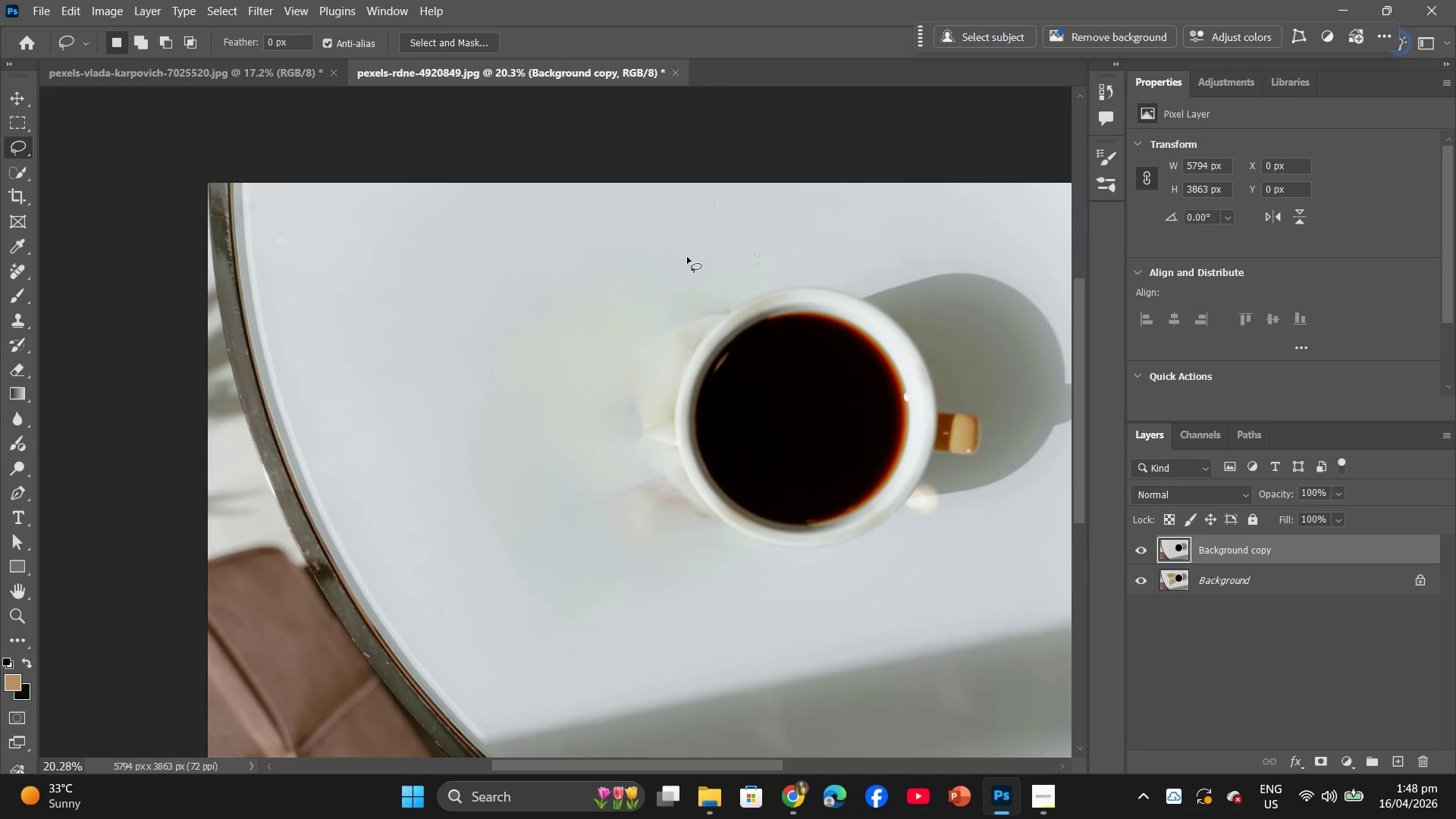 
left_click_drag(start_coordinate=[720, 264], to_coordinate=[674, 391])
 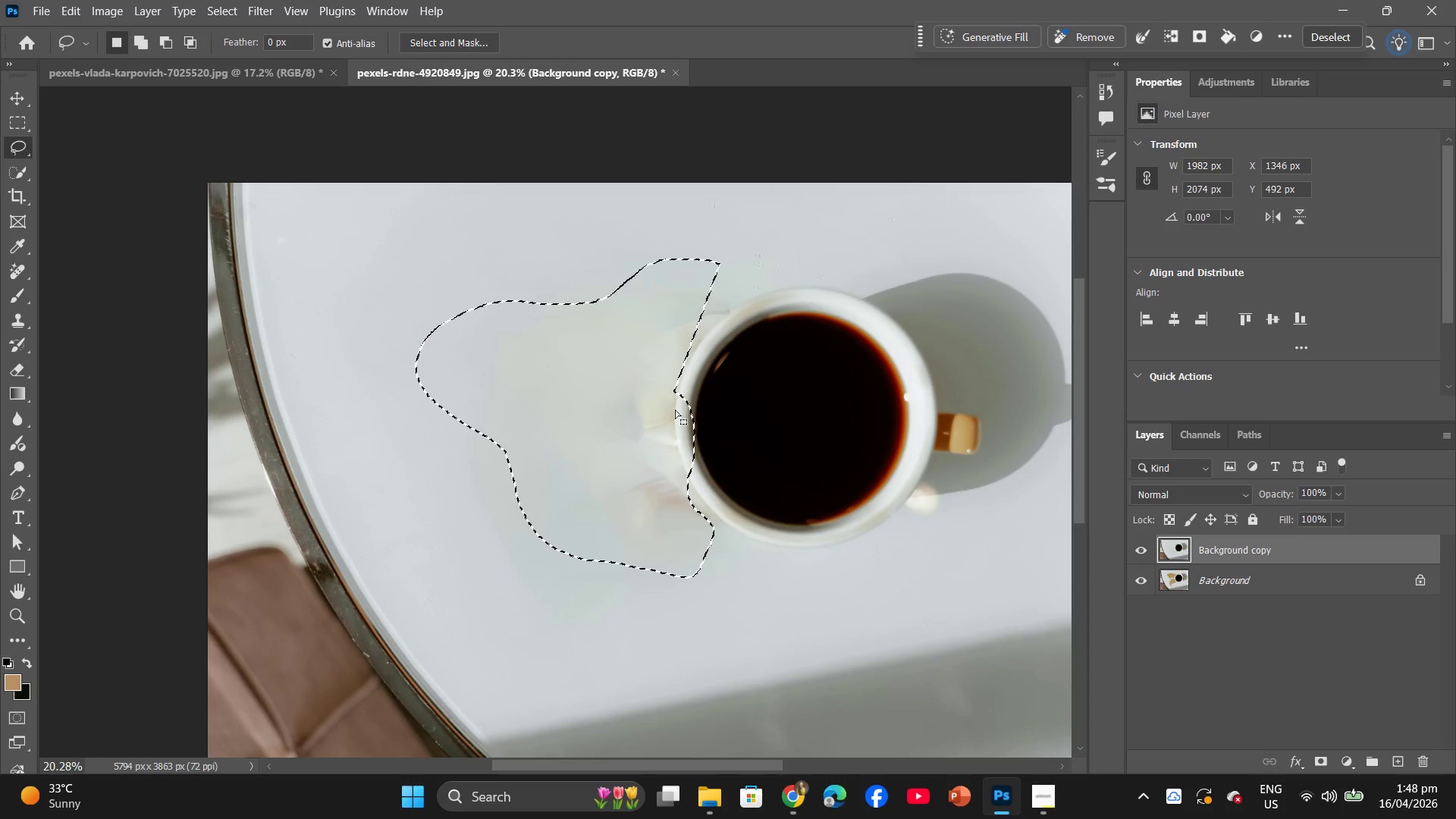 
key(Control+Z)
 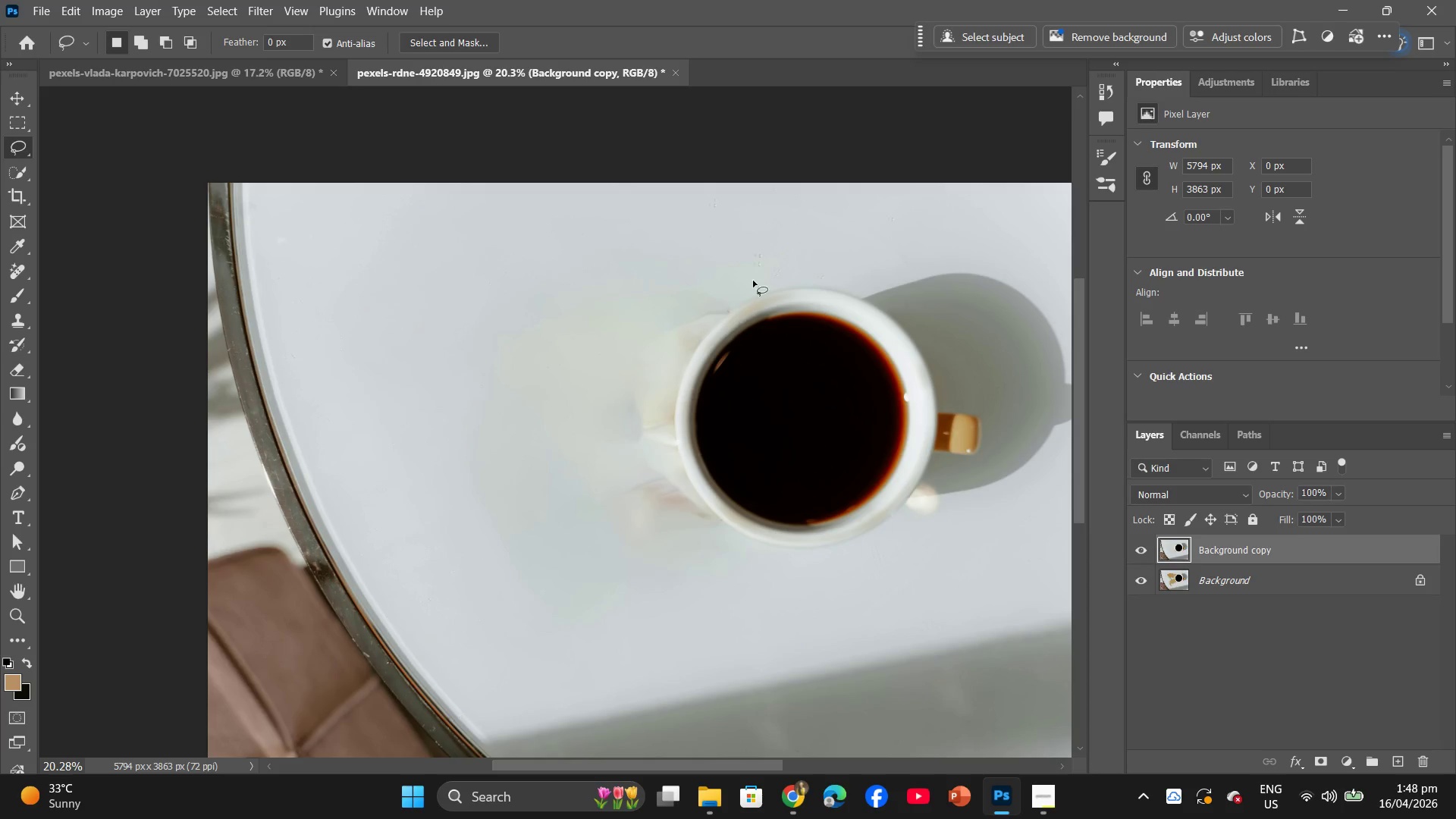 
left_click_drag(start_coordinate=[750, 257], to_coordinate=[744, 257])
 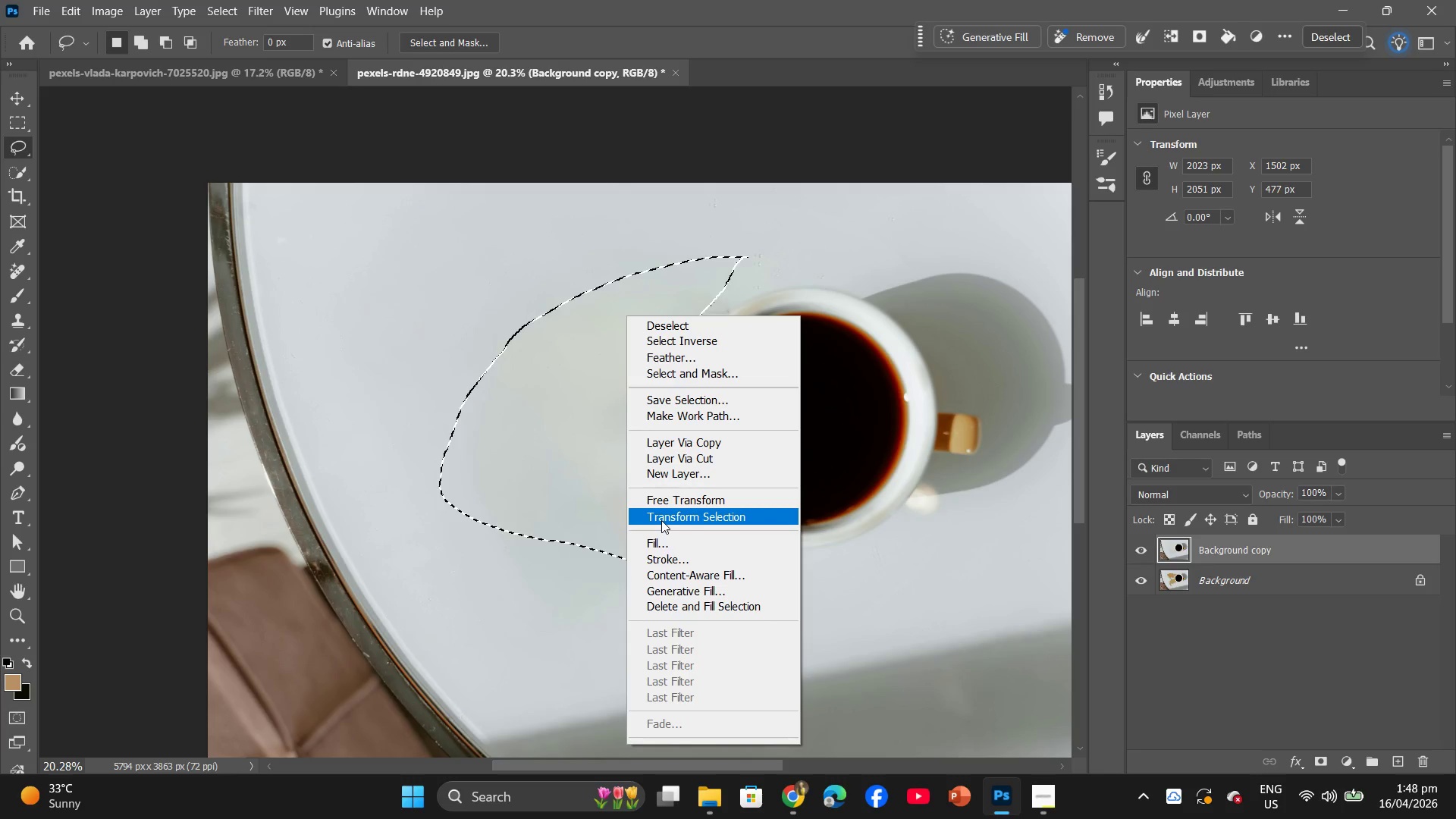 
left_click([664, 539])
 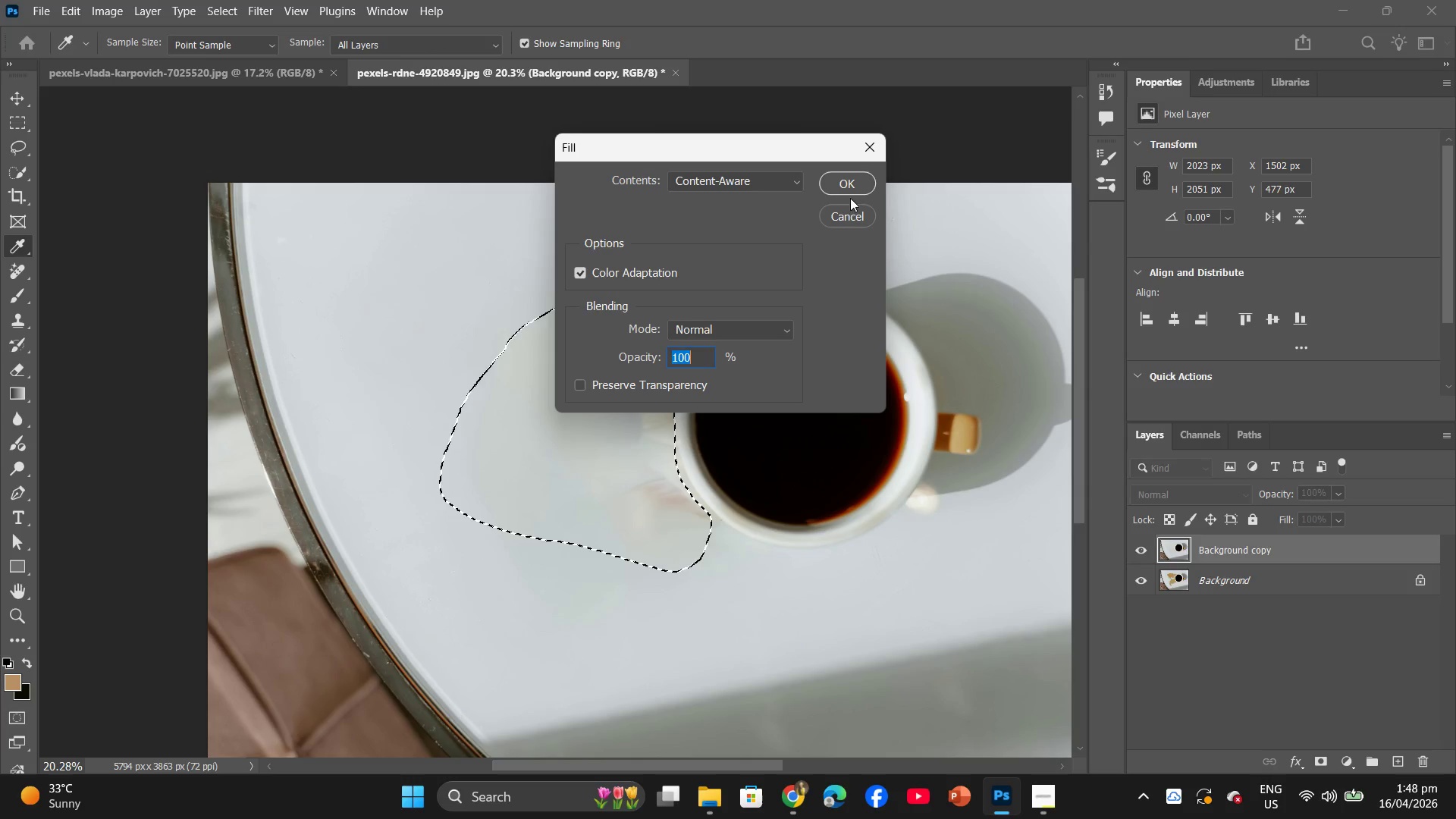 
left_click([850, 188])
 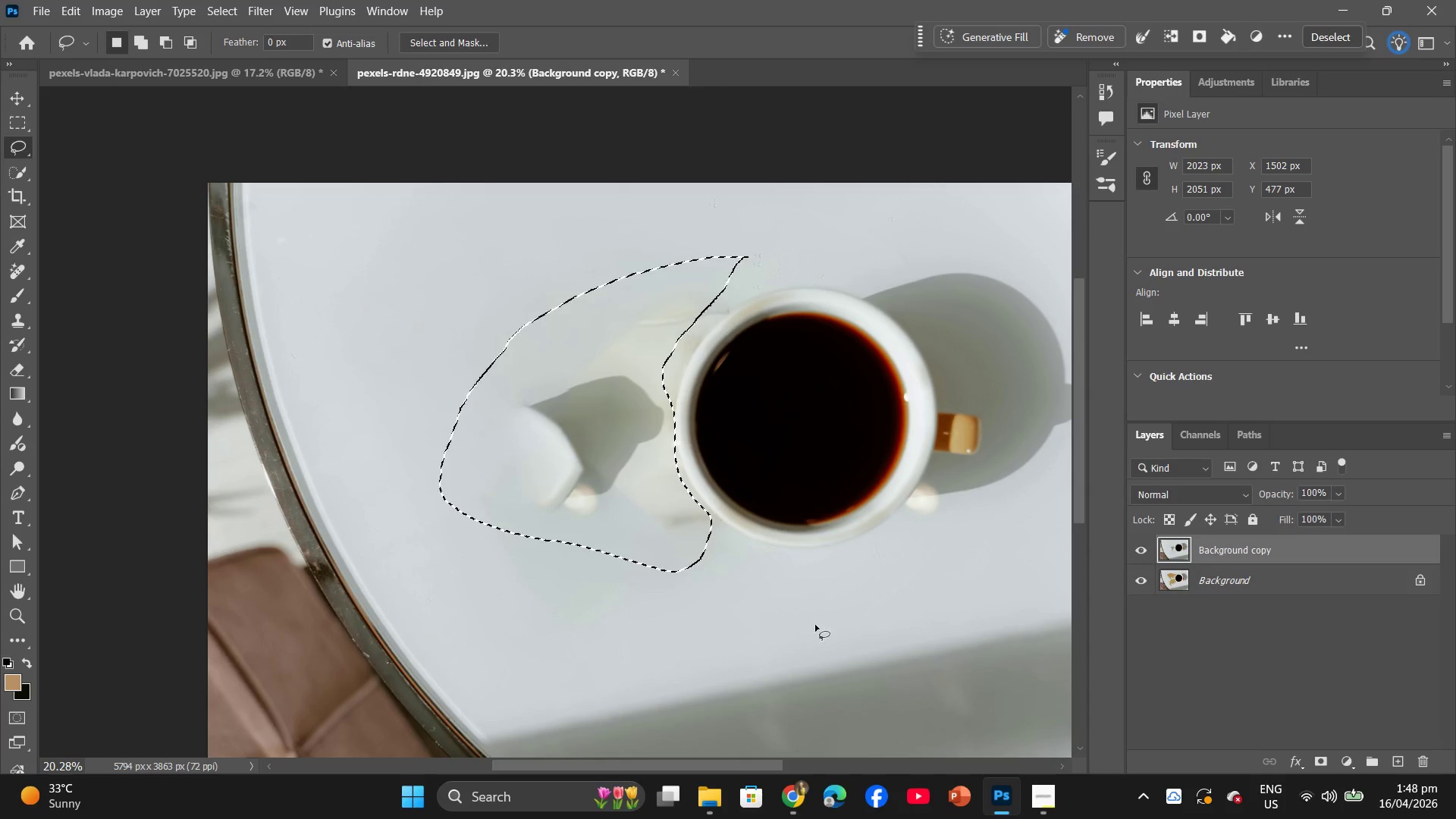 
key(Control+Z)
 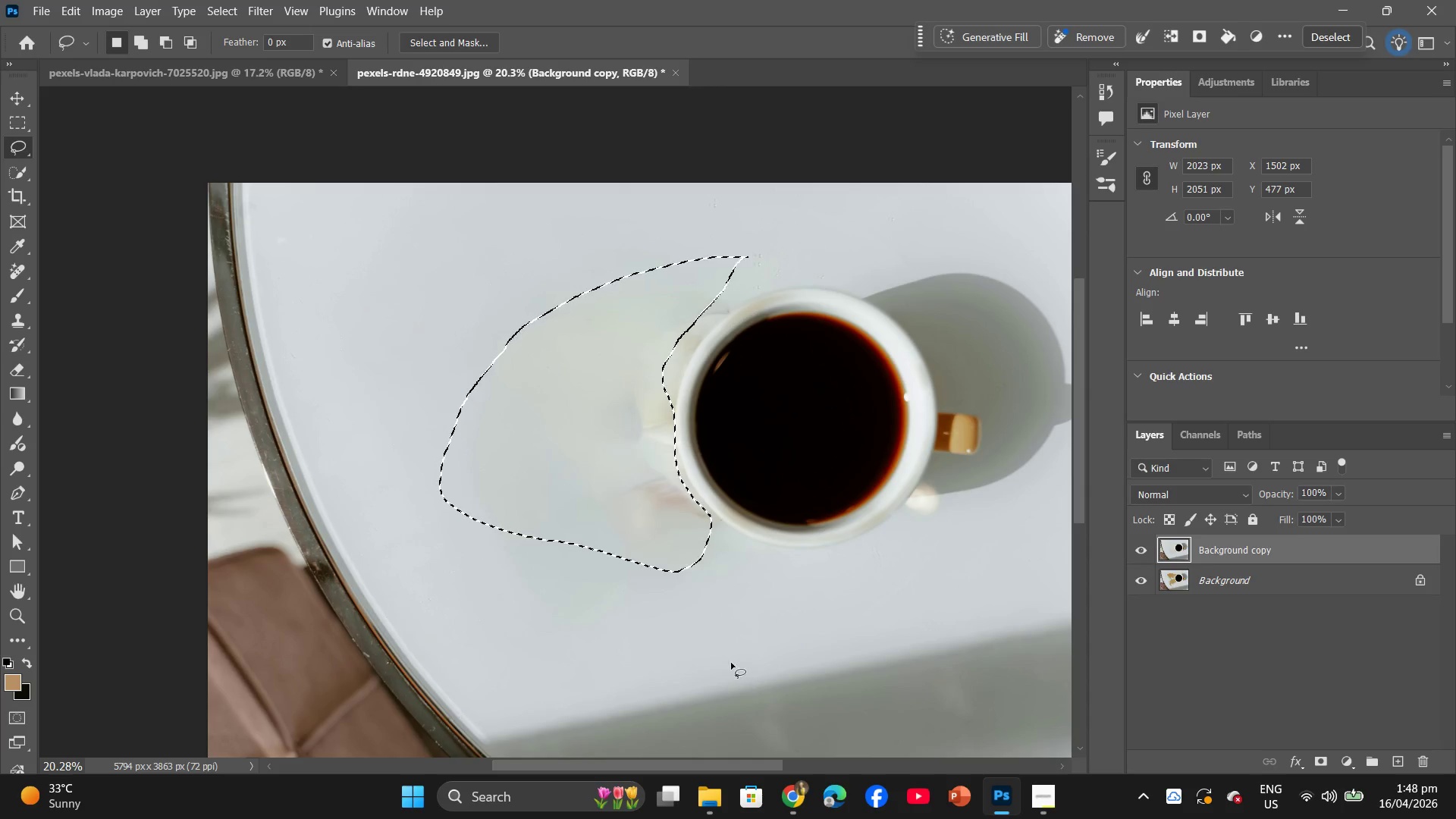 
left_click([712, 632])
 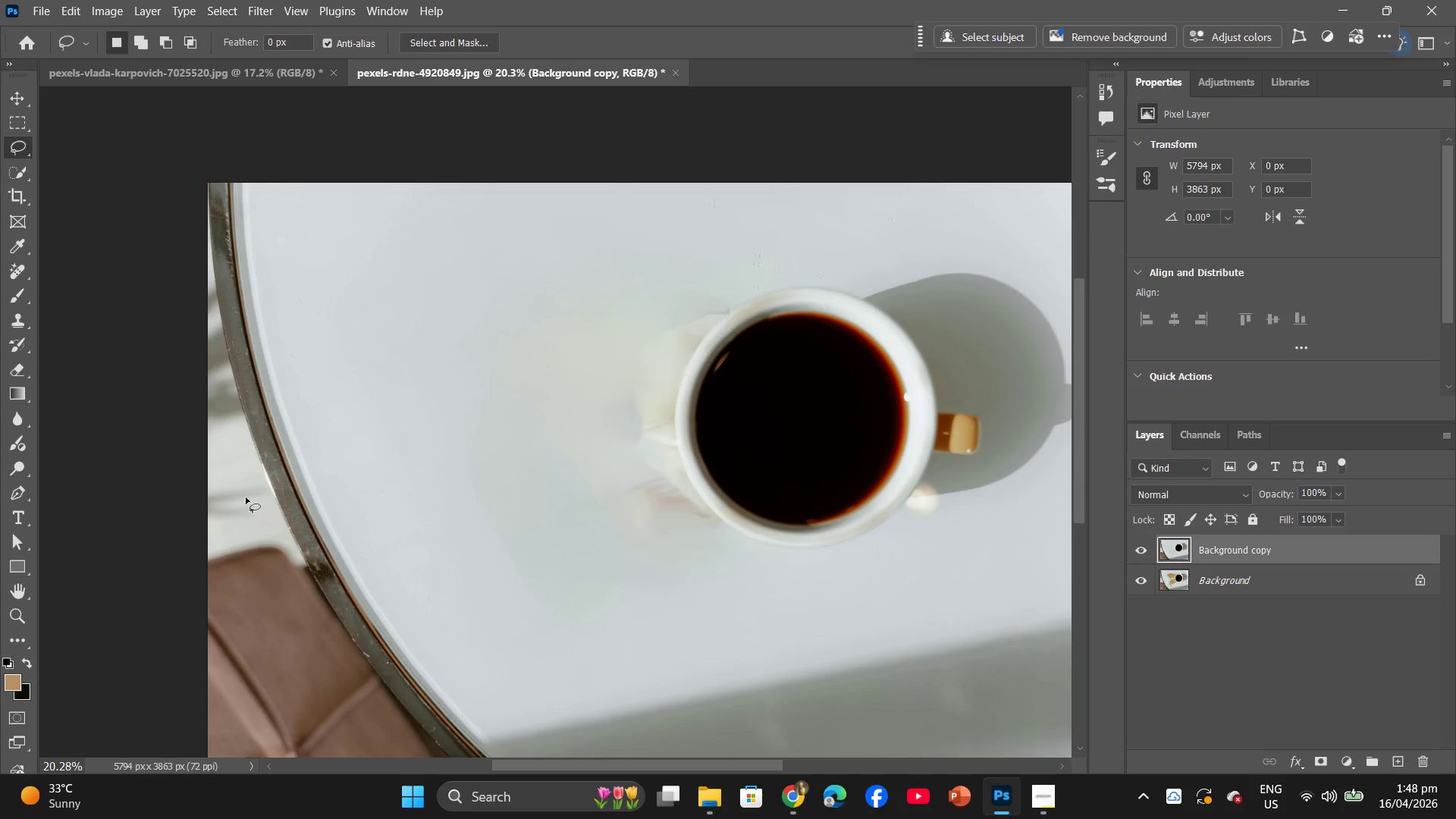 
left_click([16, 391])
 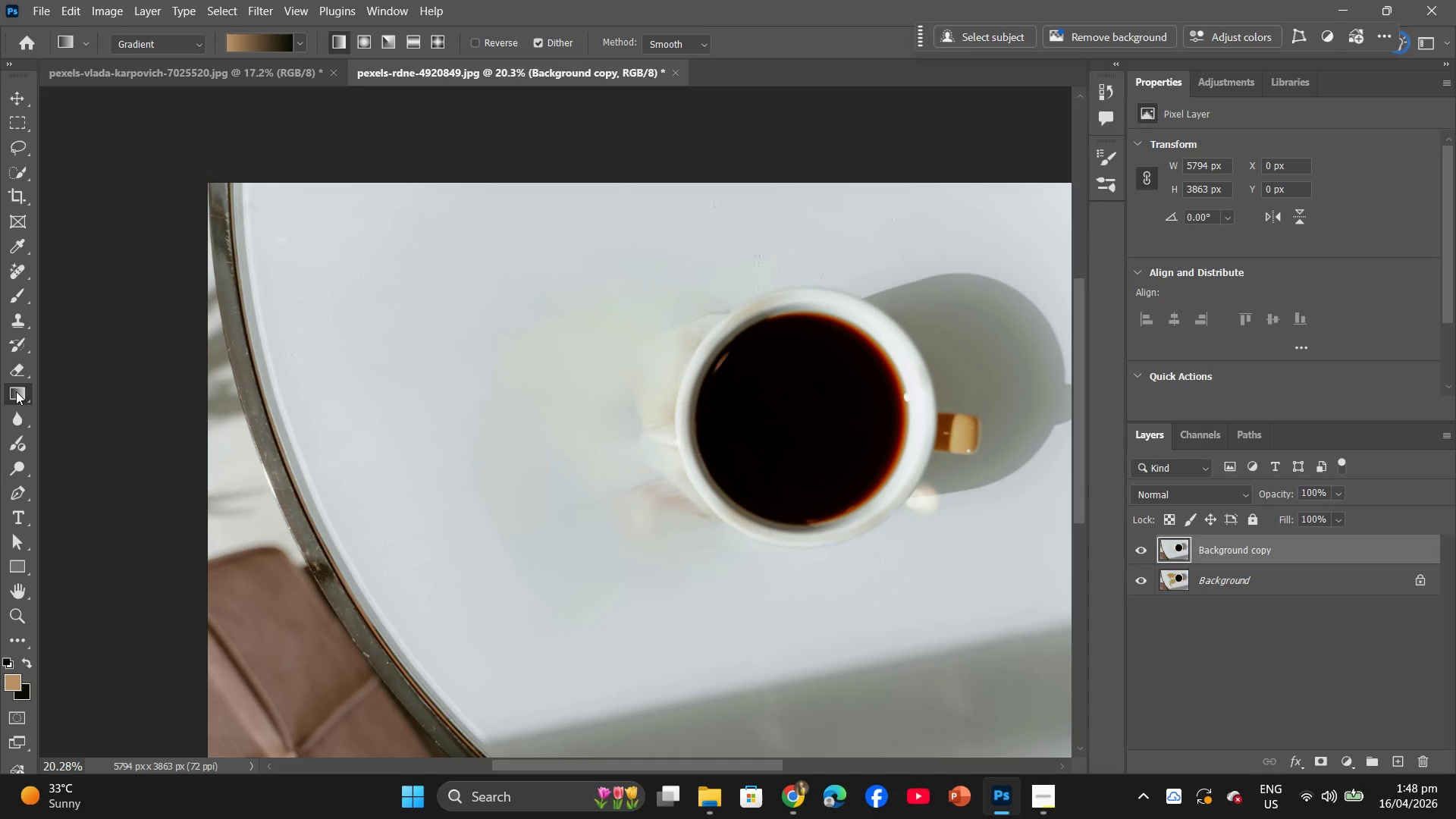 
left_click_drag(start_coordinate=[16, 391], to_coordinate=[43, 394])
 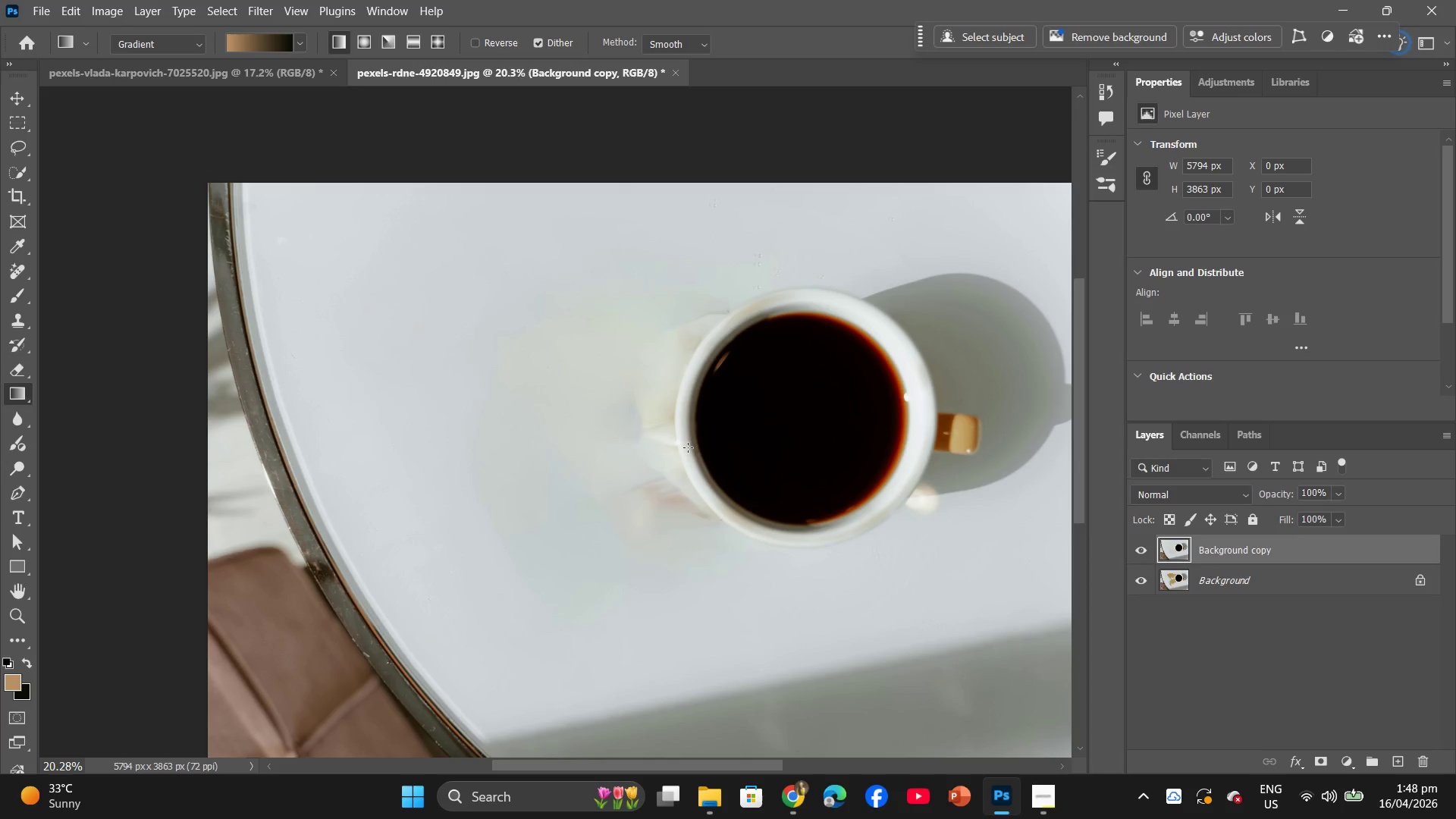 
left_click_drag(start_coordinate=[611, 400], to_coordinate=[669, 523])
 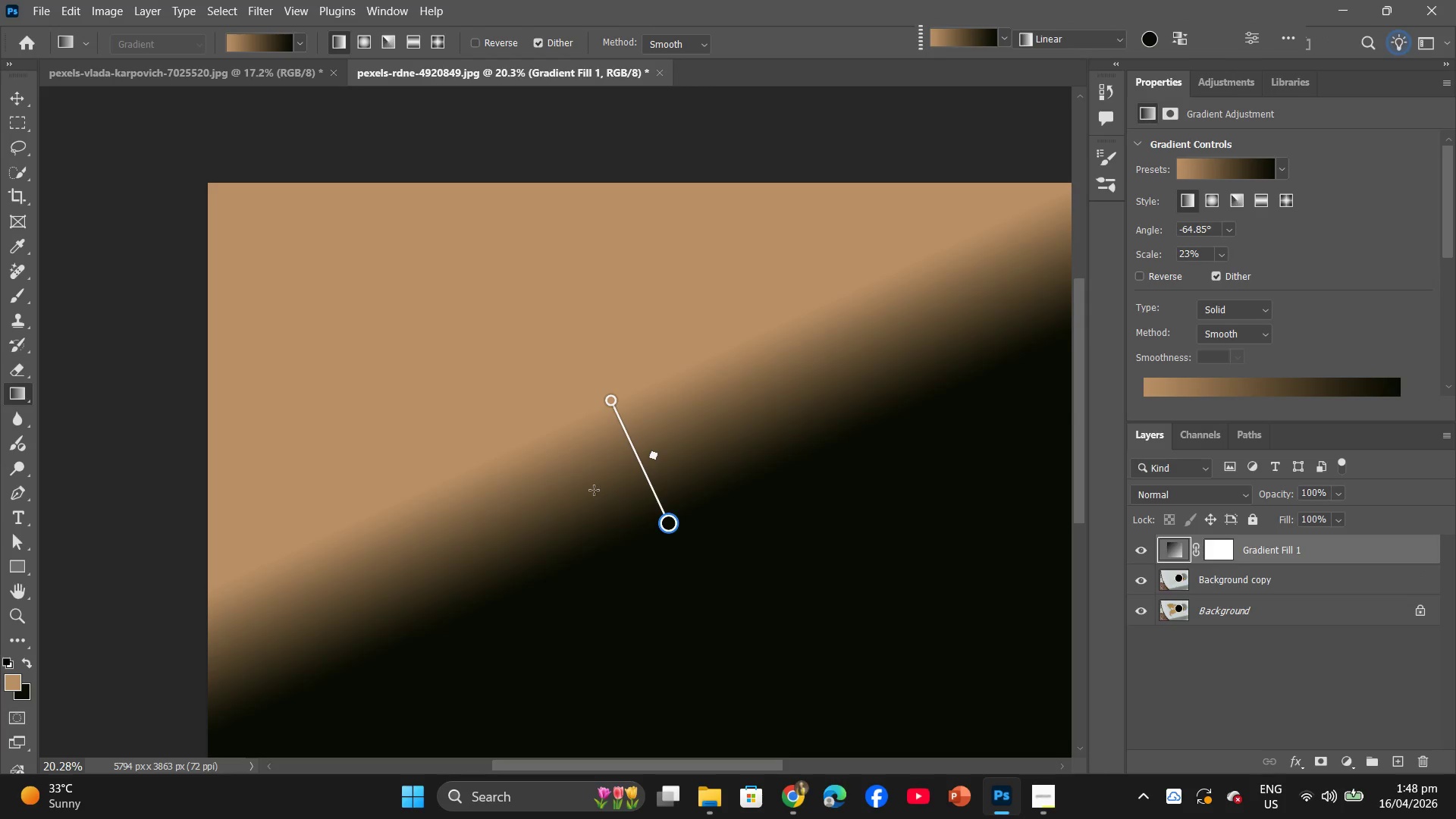 
key(Control+Z)
 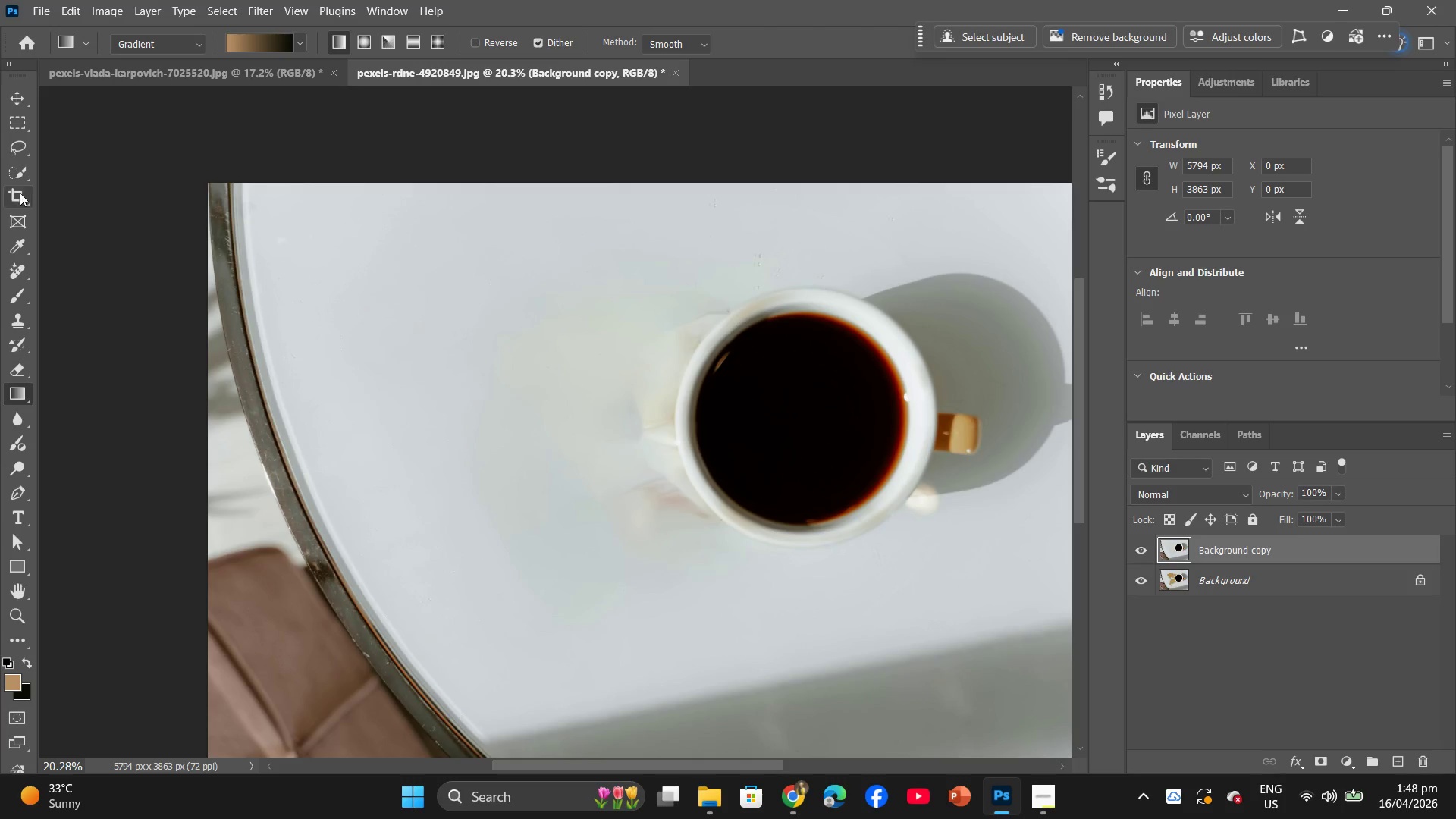 
left_click([9, 149])
 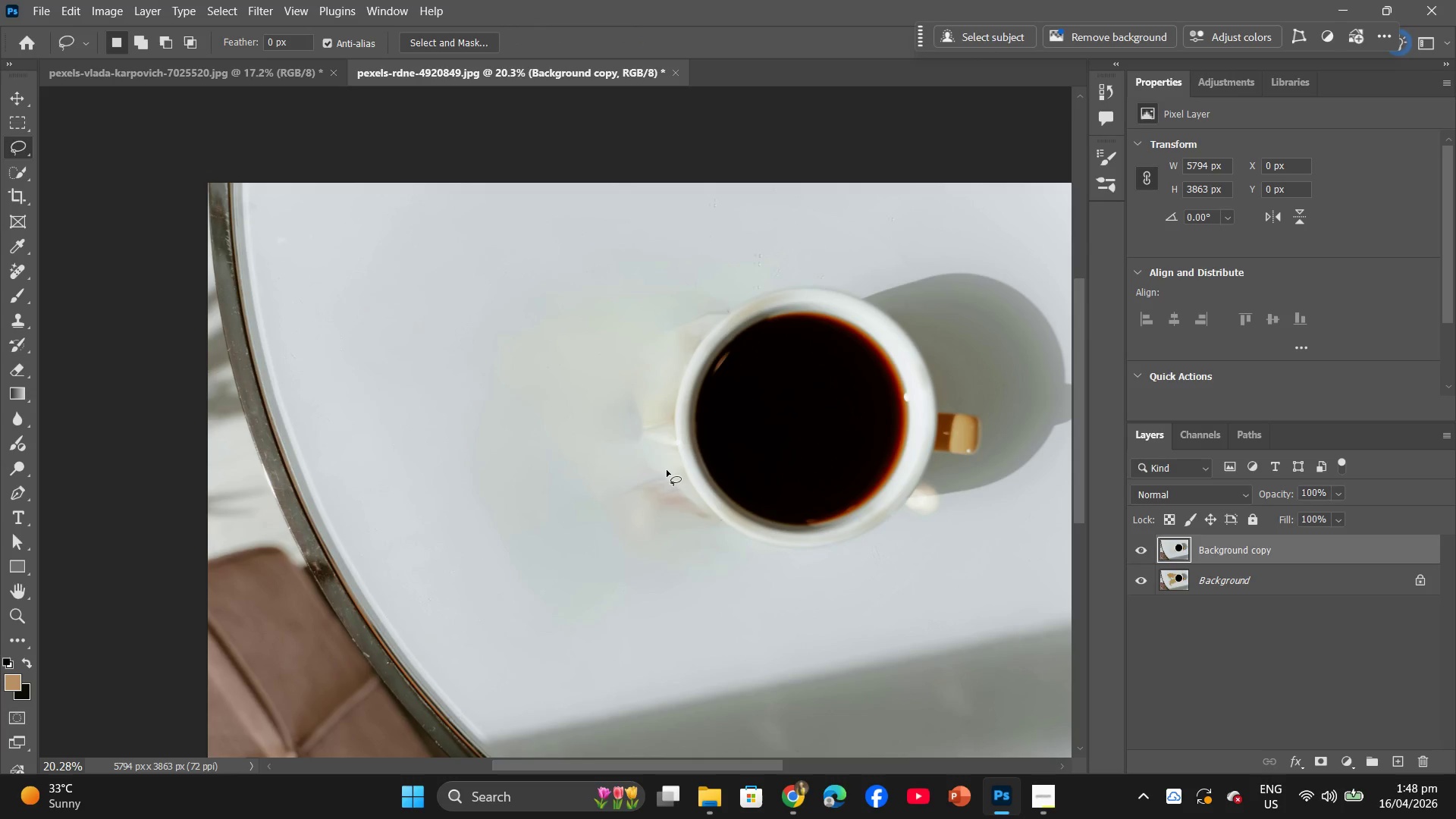 
scroll: coordinate [647, 526], scroll_direction: none, amount: 0.0
 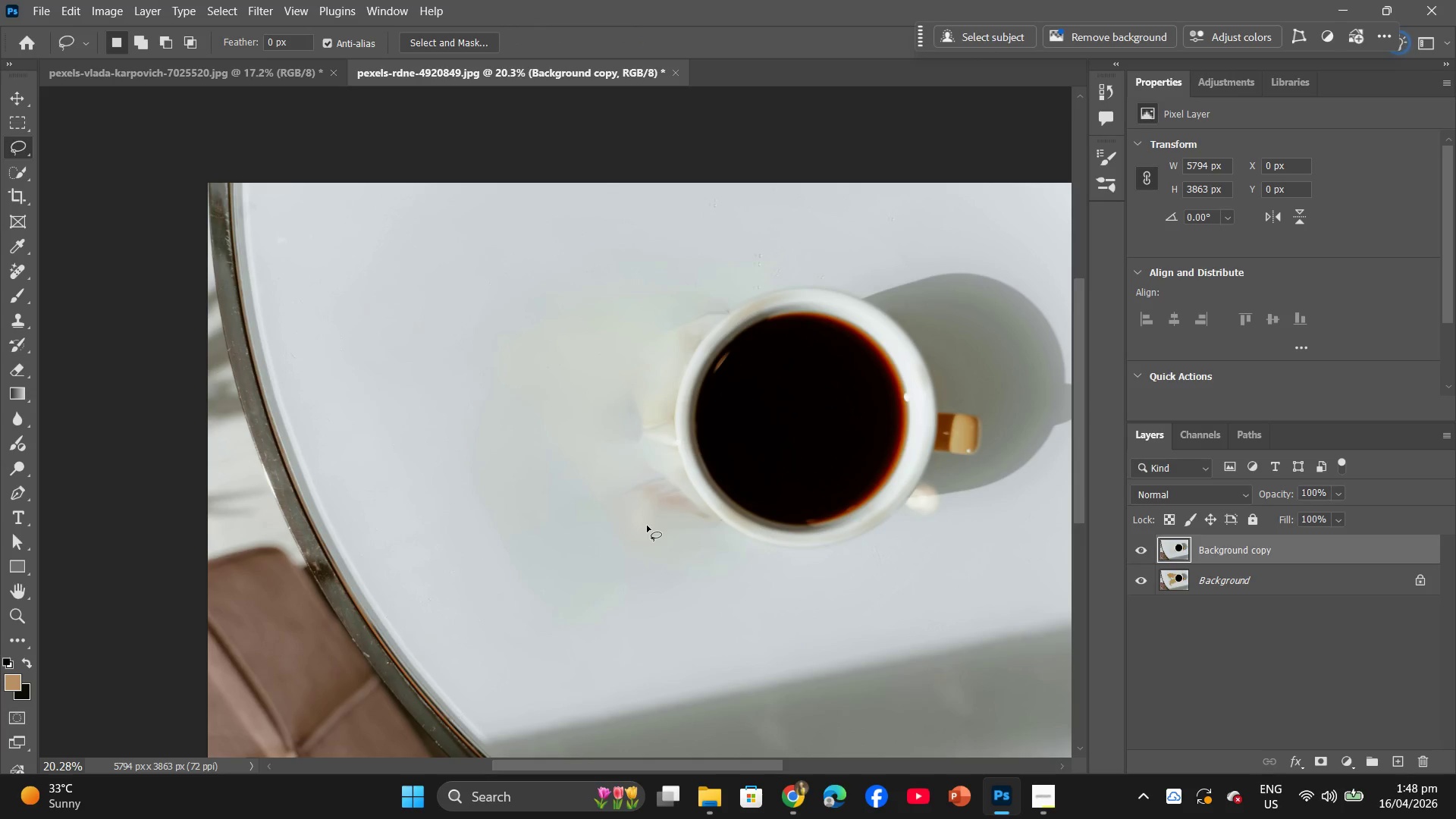 
hold_key(key=AltLeft, duration=1.19)
scroll: coordinate [645, 519], scroll_direction: up, amount: 4.0
 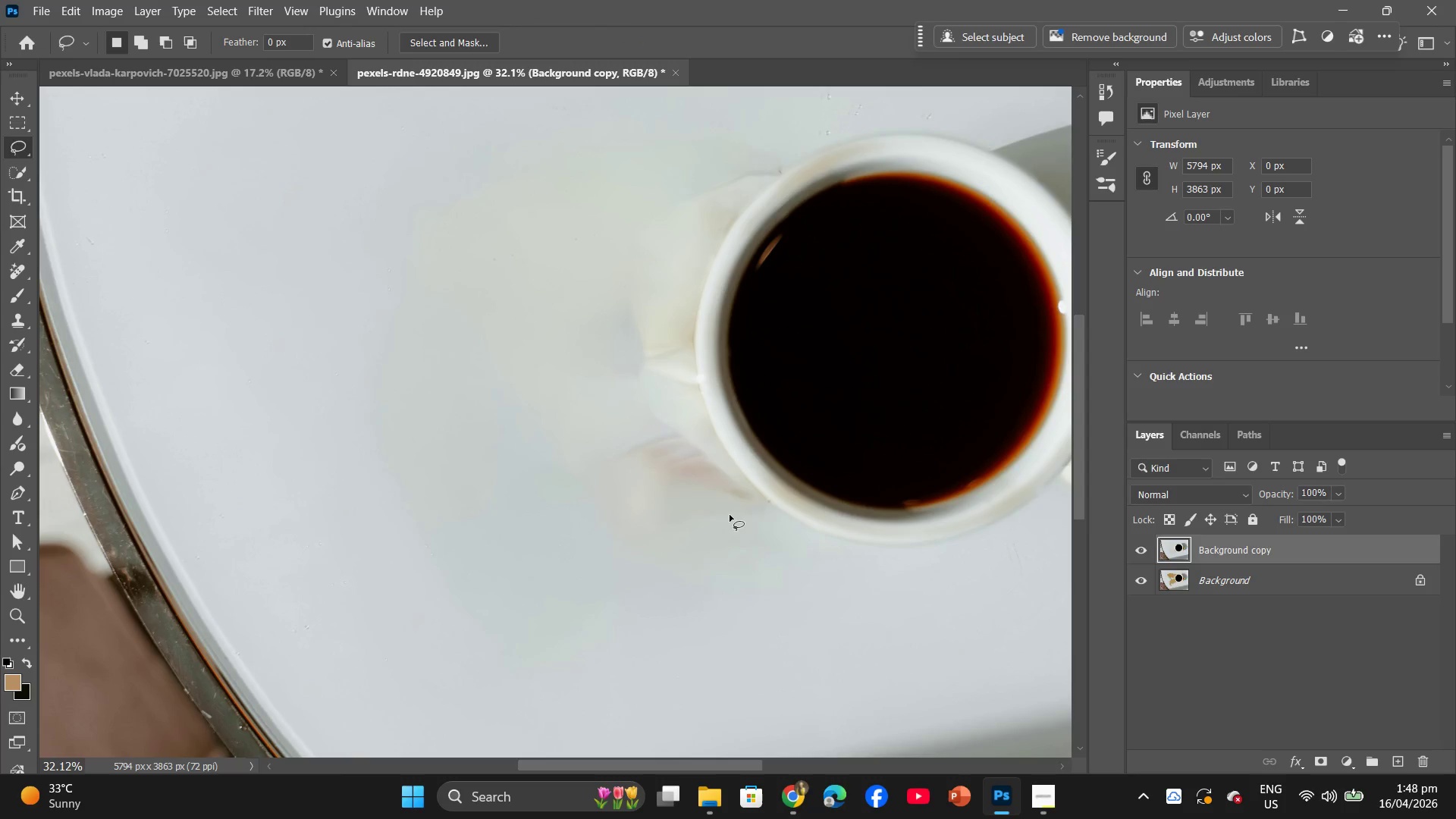 
left_click_drag(start_coordinate=[768, 503], to_coordinate=[762, 503])
 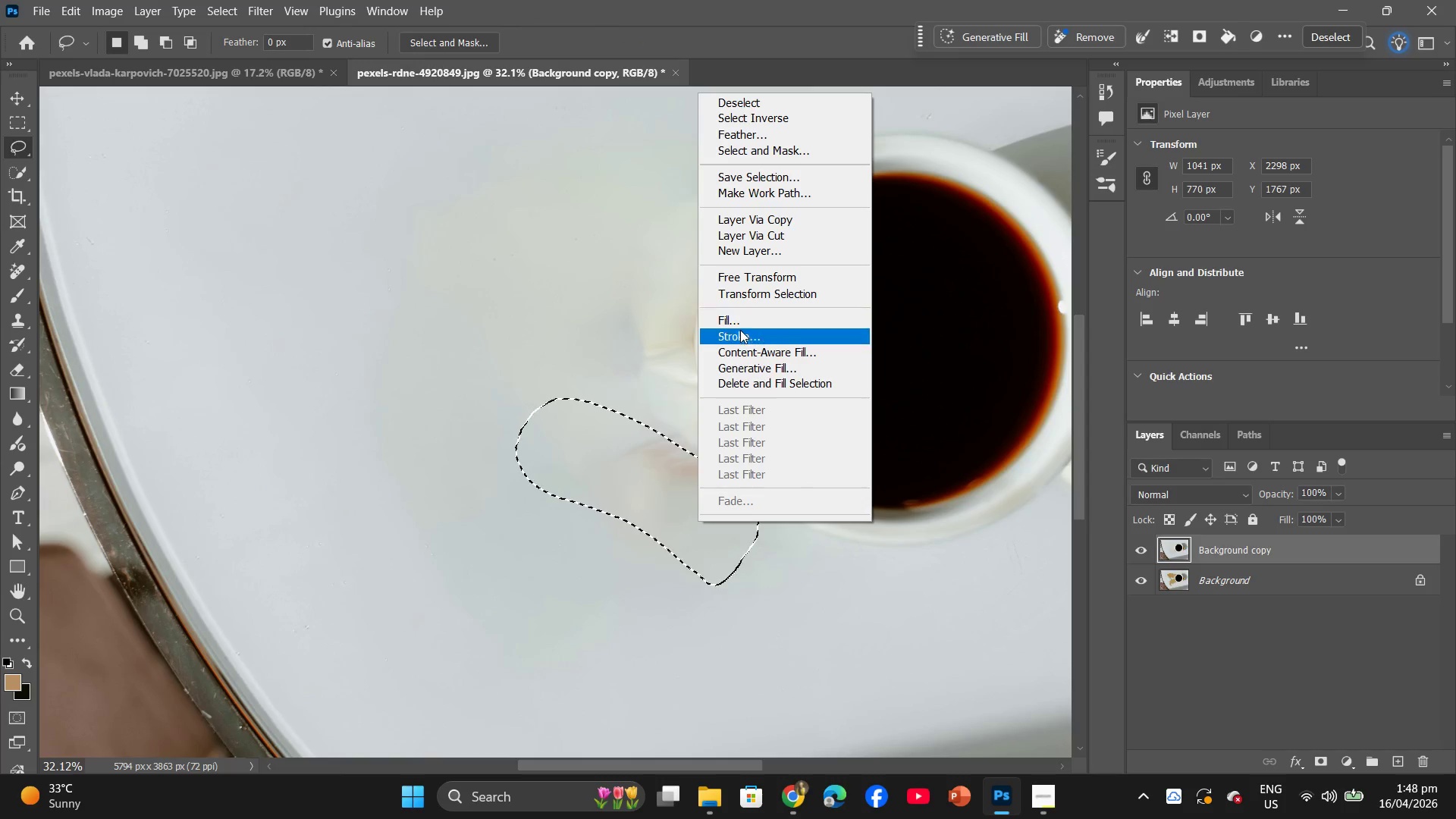 
left_click([744, 326])
 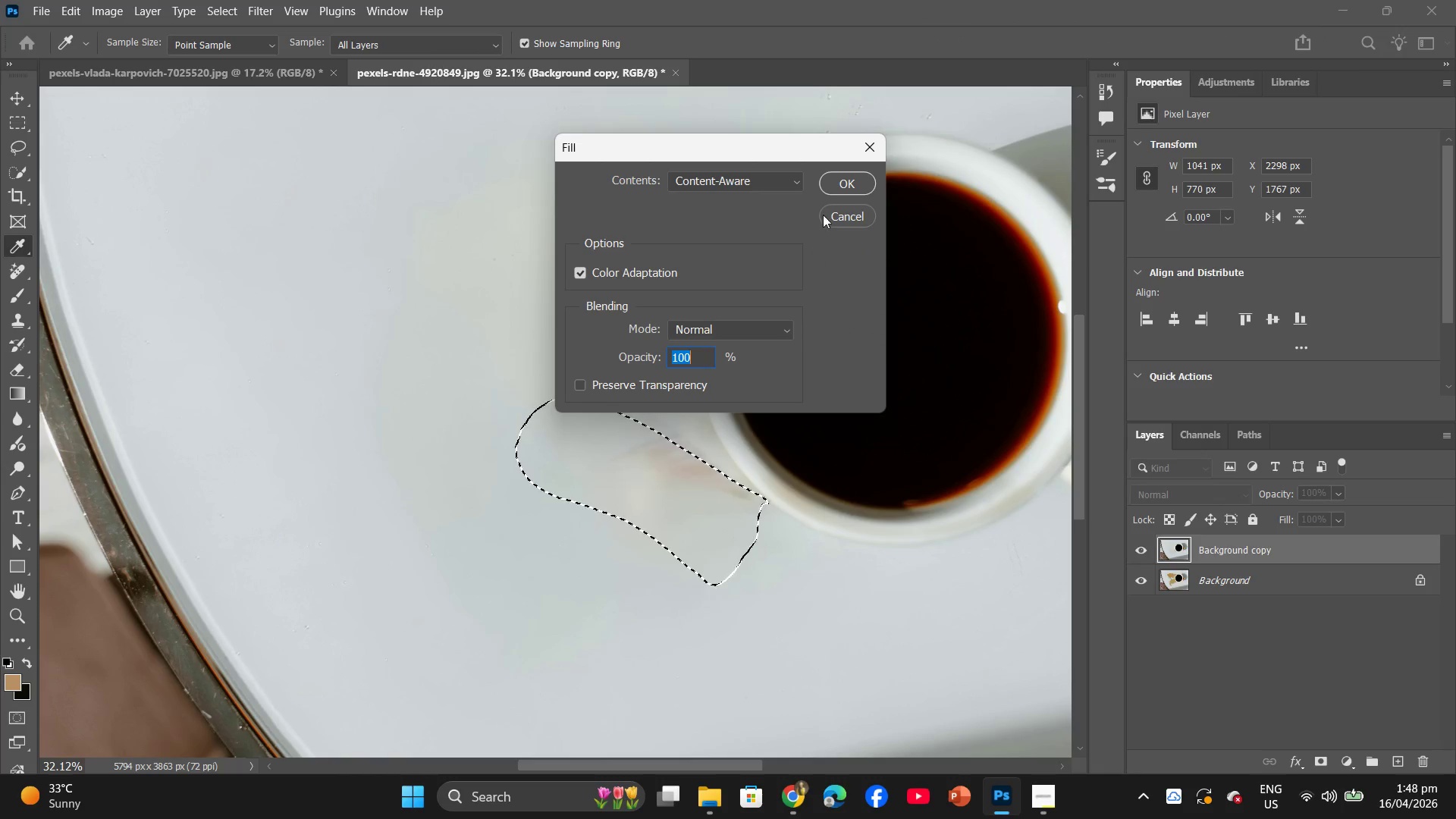 
left_click([831, 191])
 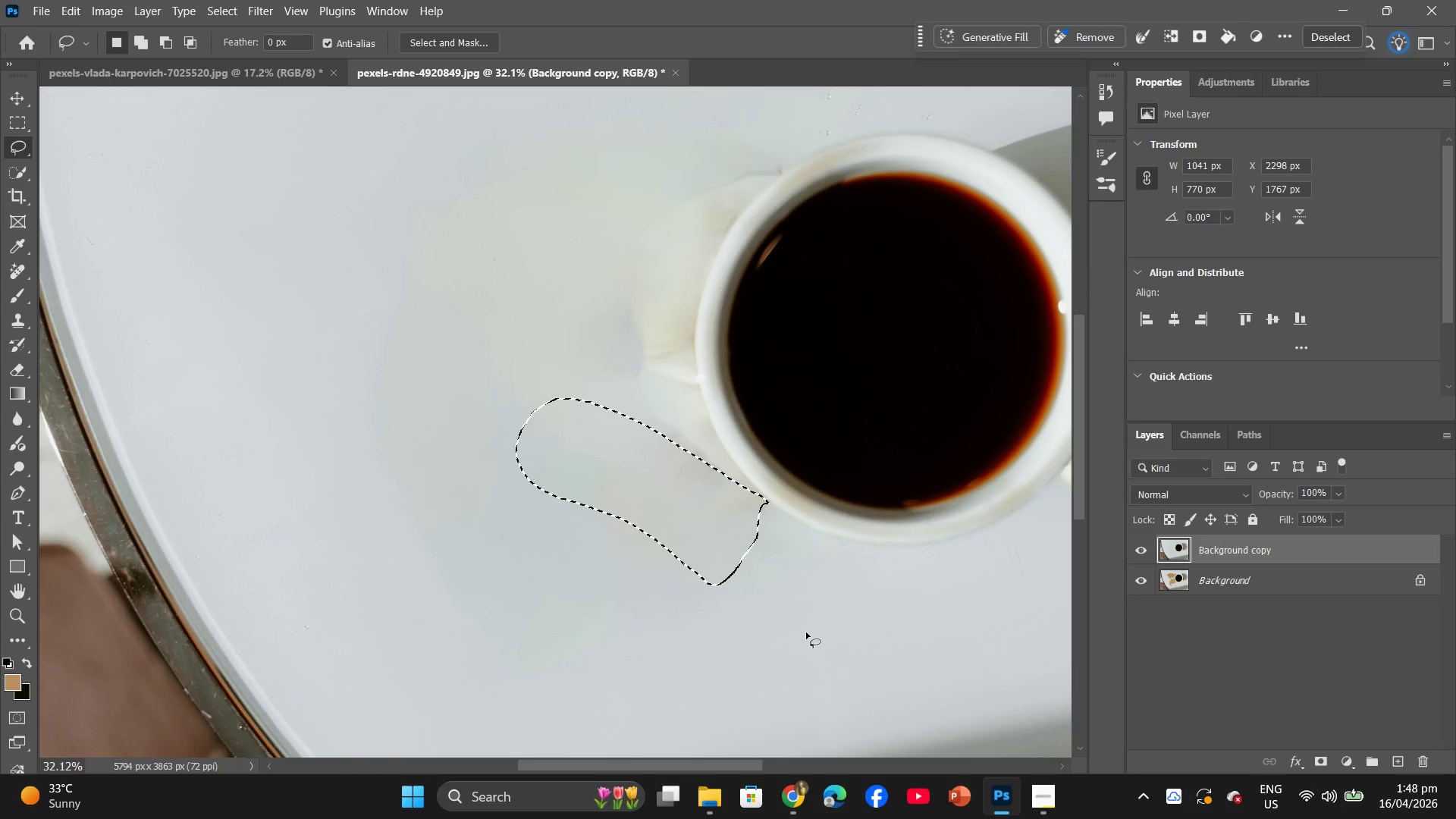 
hold_key(key=AltLeft, duration=0.55)
 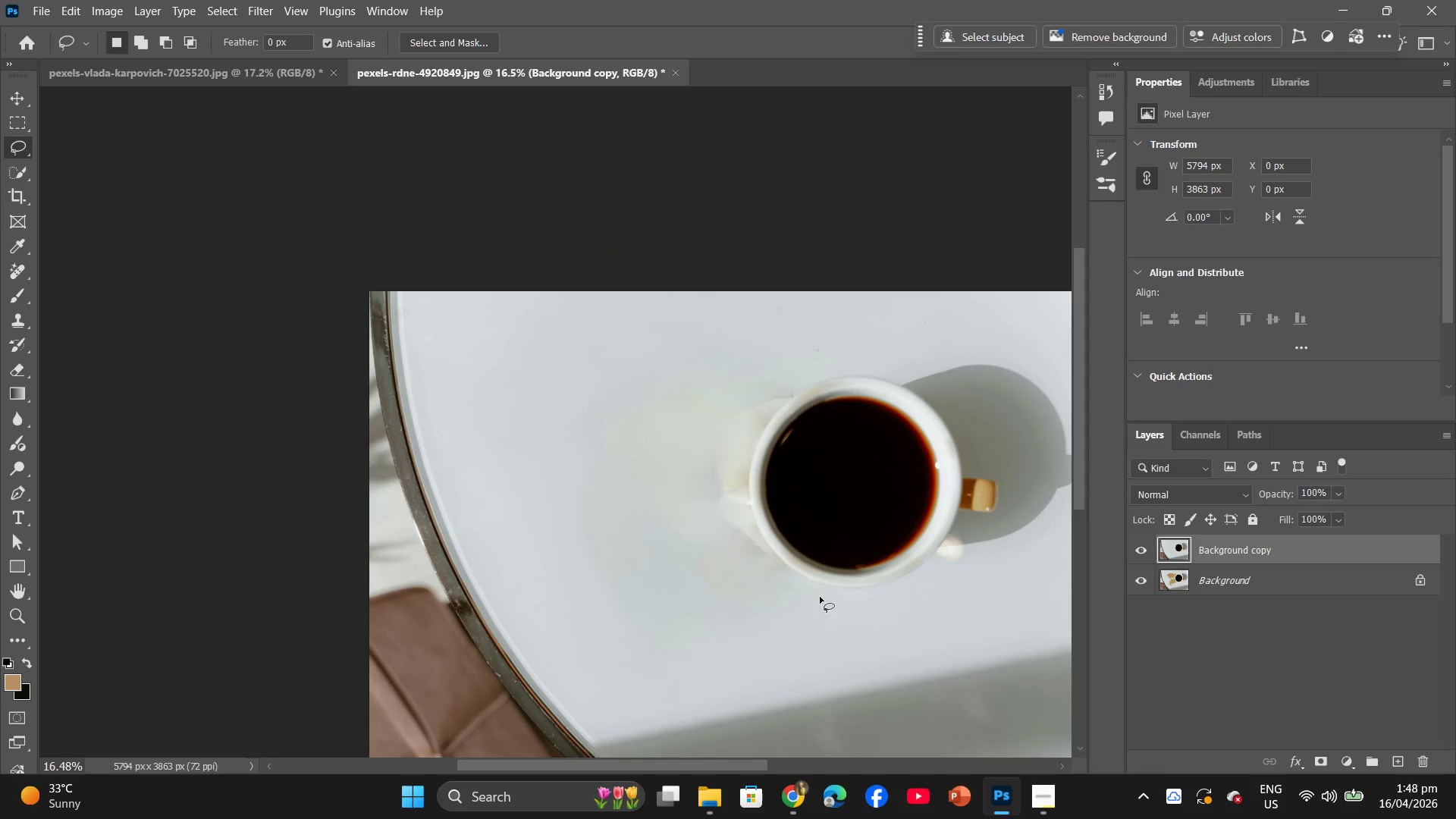 
left_click([820, 588])
 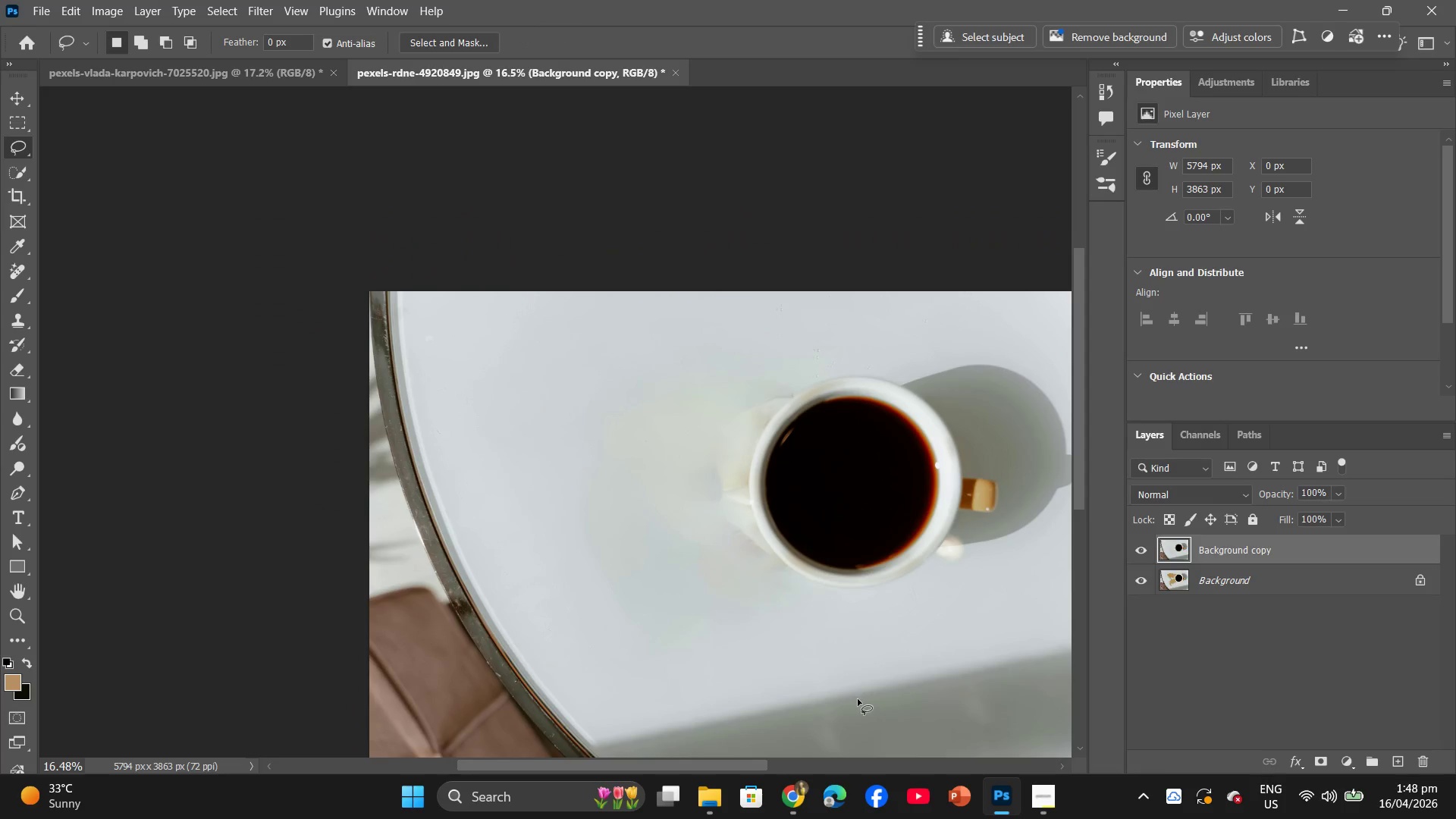 
scroll: coordinate [806, 632], scroll_direction: down, amount: 7.0
 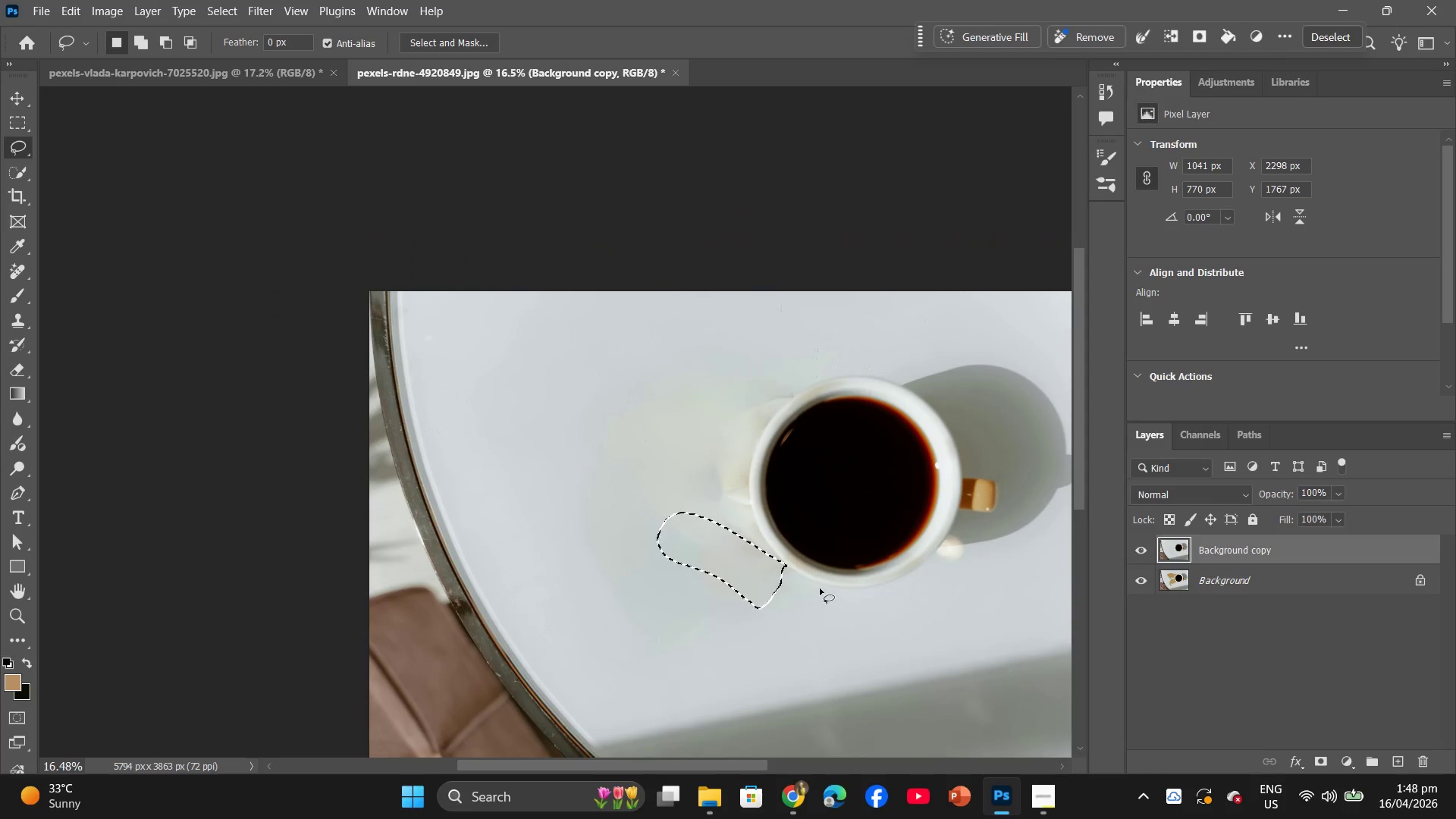 
key(Alt+AltLeft)
 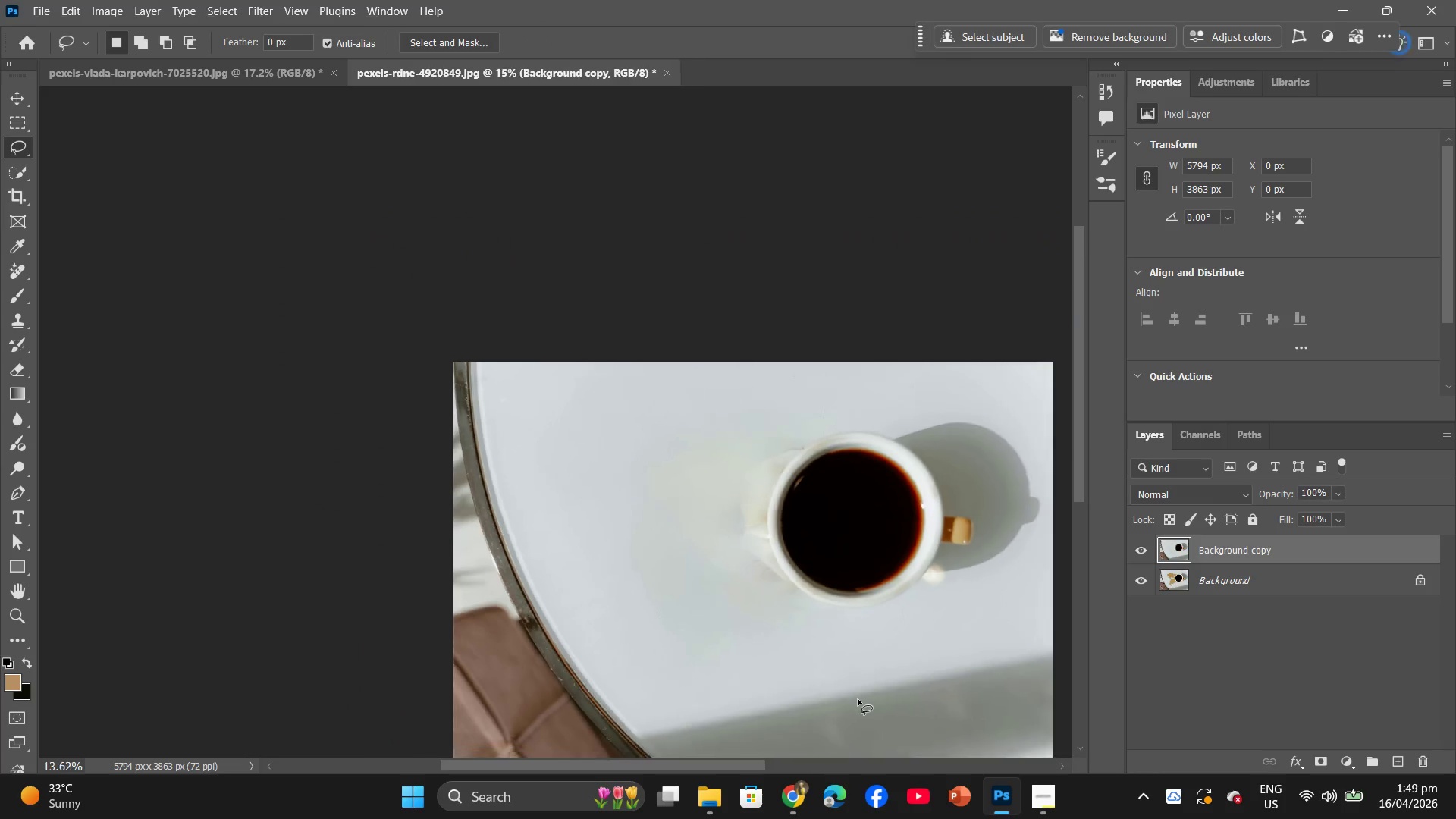 
scroll: coordinate [871, 698], scroll_direction: down, amount: 8.0
 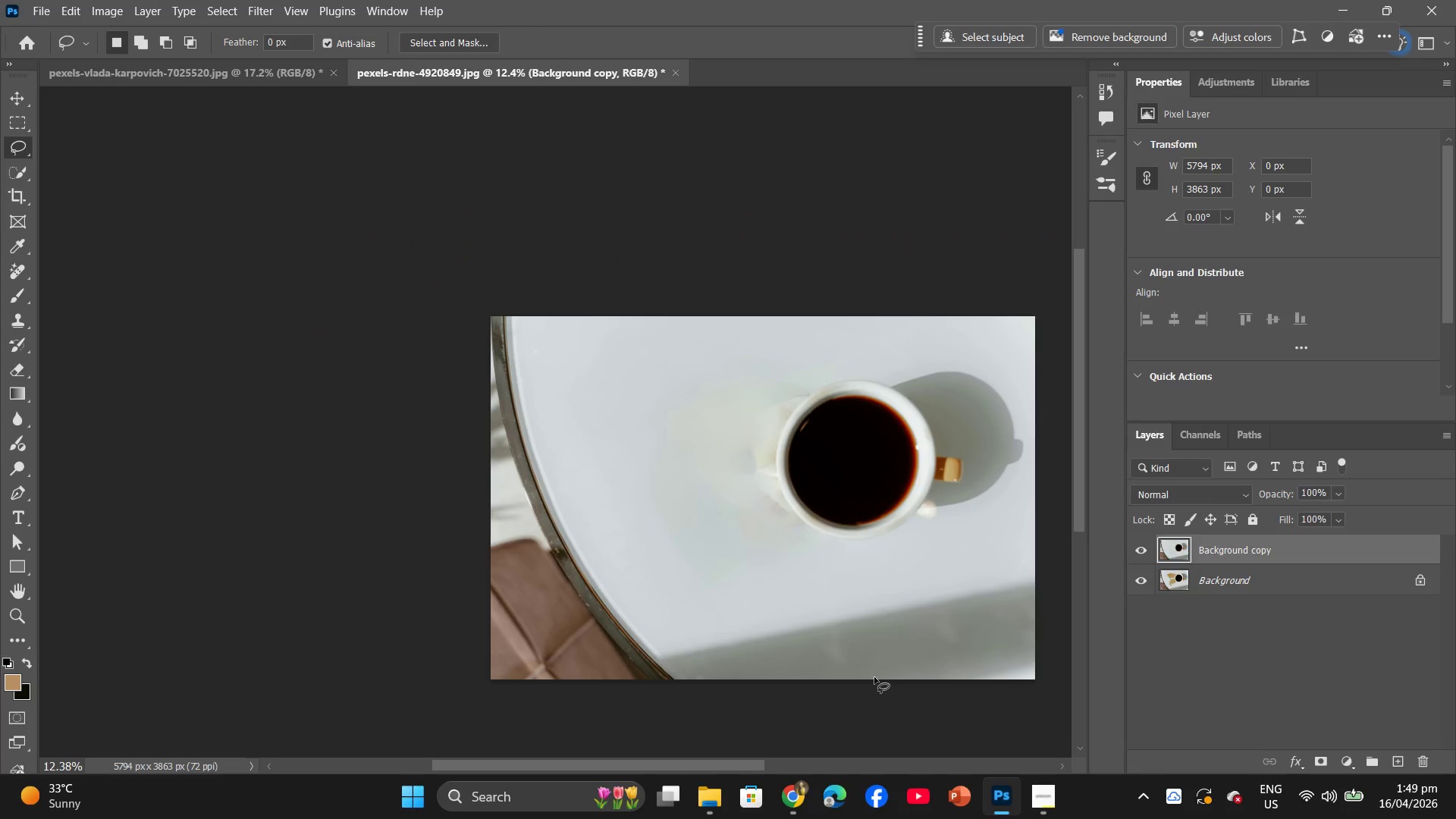 
hold_key(key=AltLeft, duration=0.58)
scroll: coordinate [874, 670], scroll_direction: up, amount: 5.0
 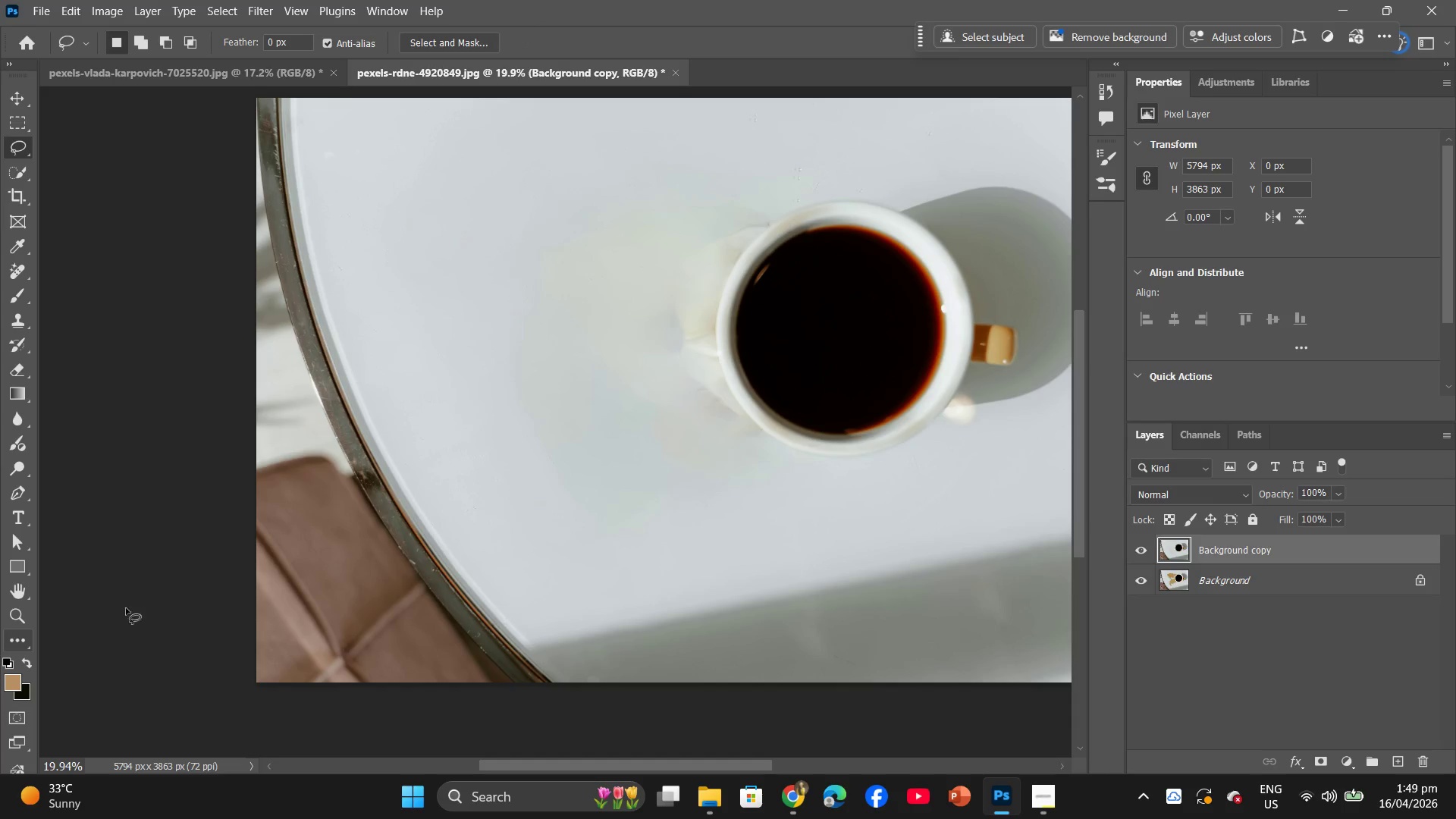 
left_click_drag(start_coordinate=[570, 176], to_coordinate=[529, 203])
 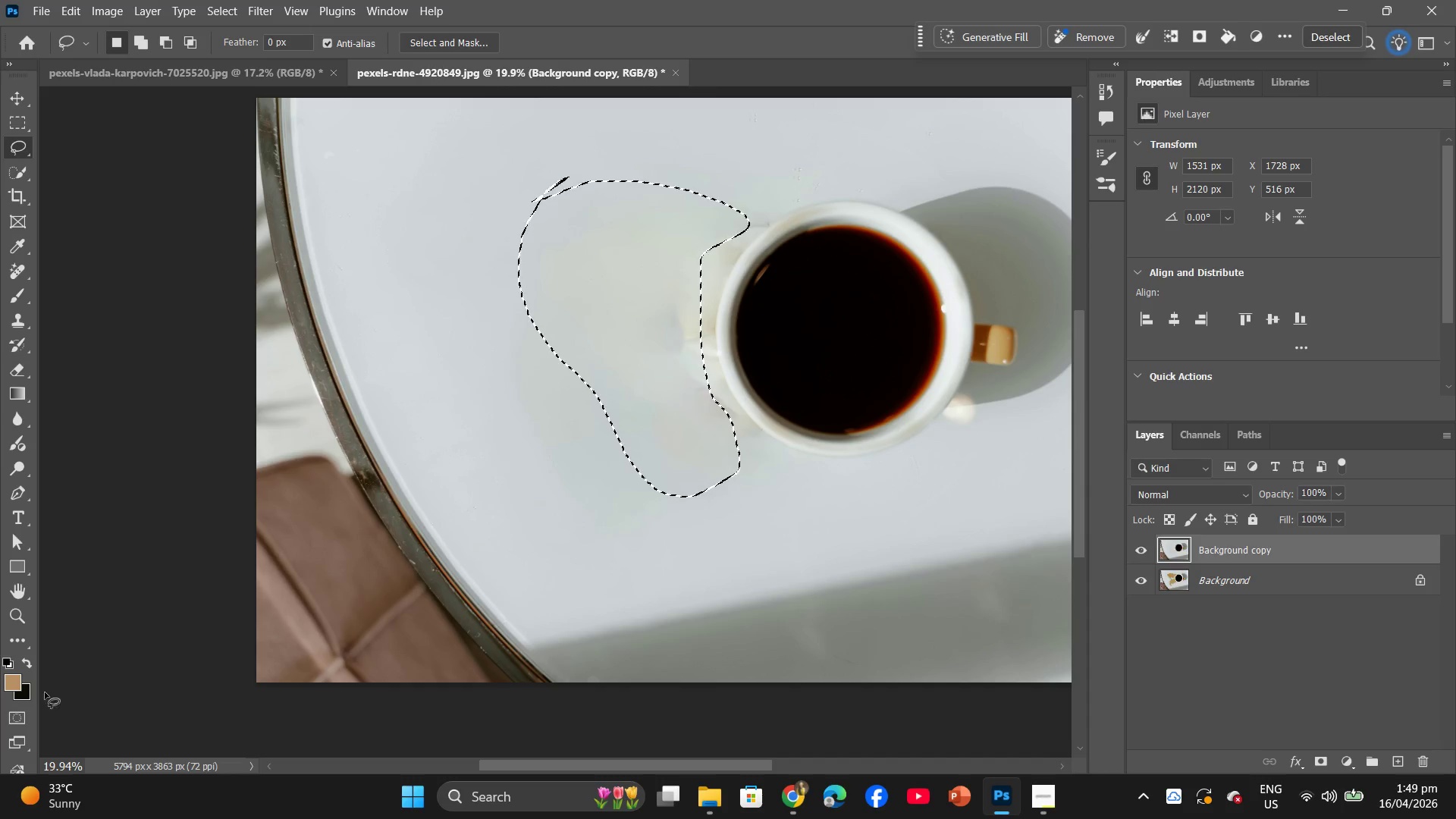 
left_click([19, 695])
 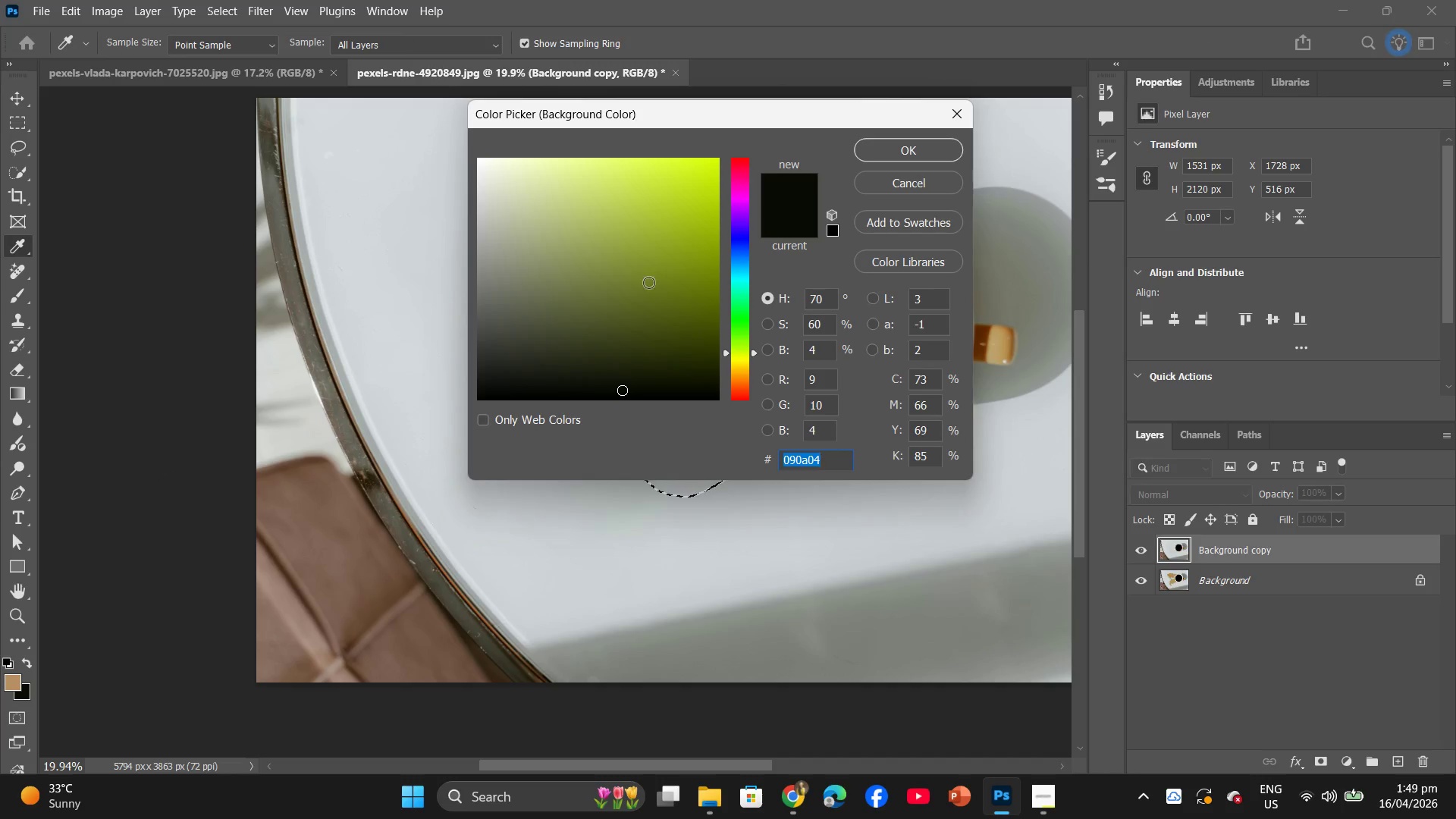 
left_click_drag(start_coordinate=[612, 370], to_coordinate=[446, 138])
 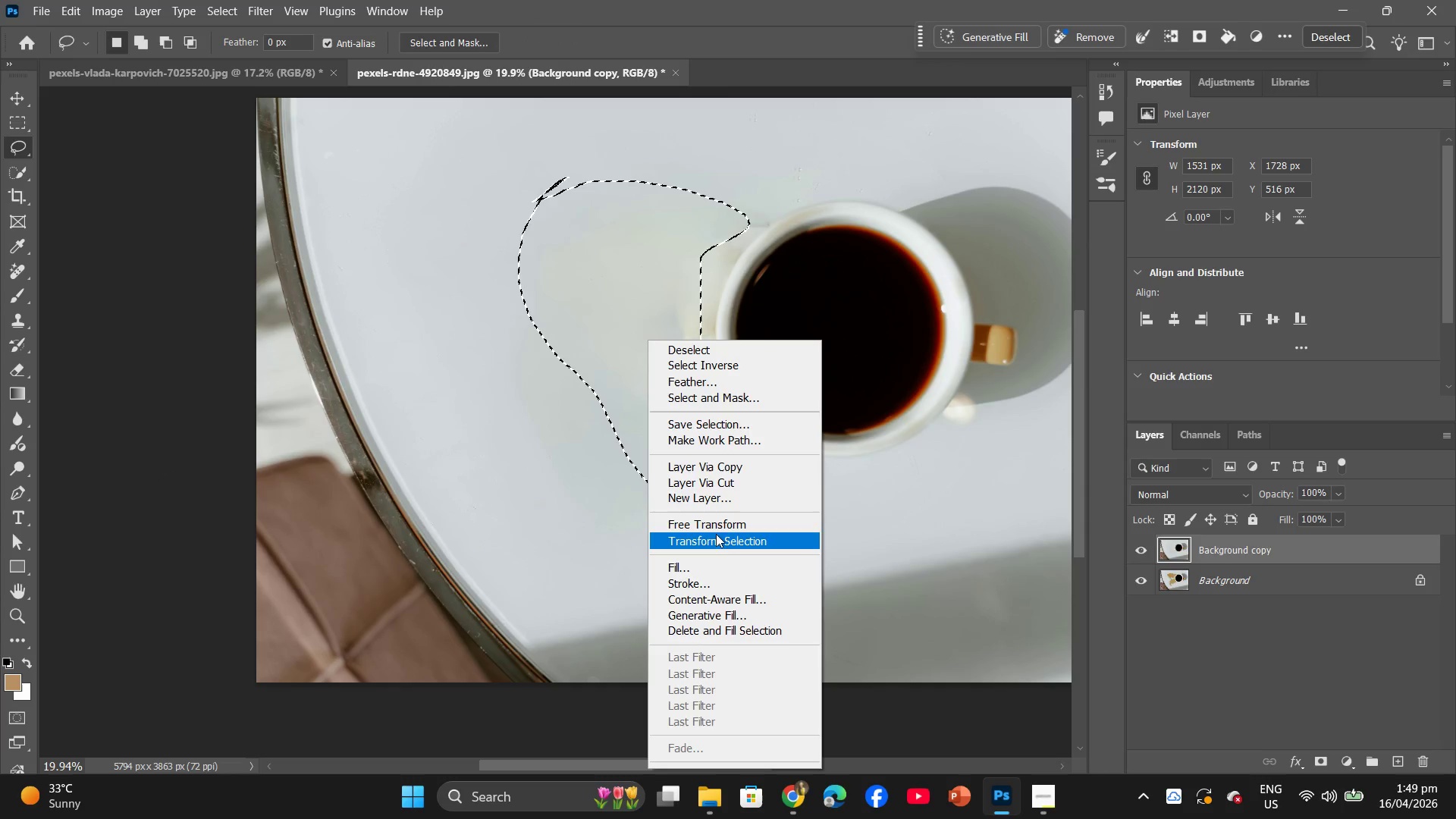 
left_click([714, 566])
 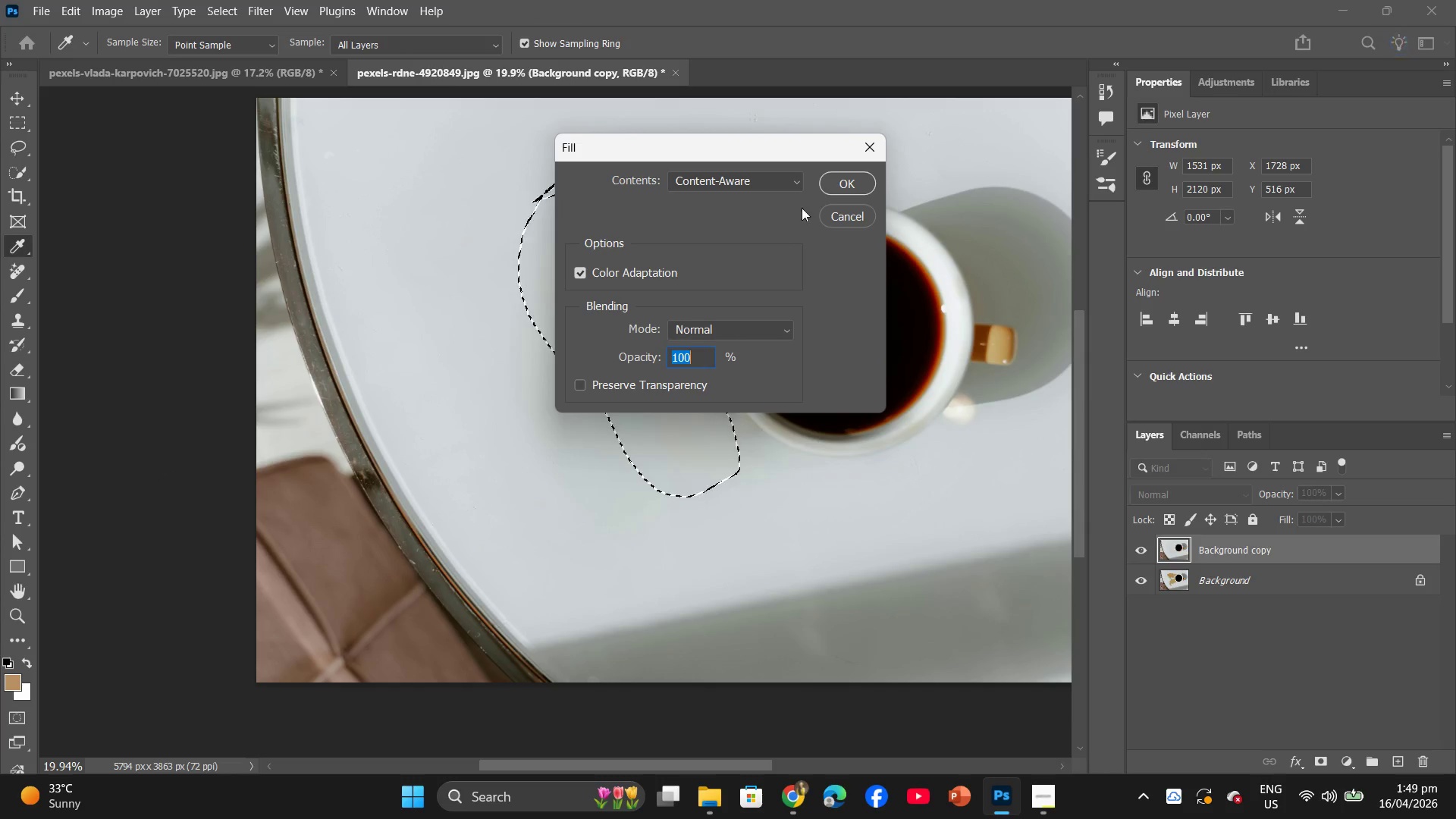 
left_click([849, 188])
 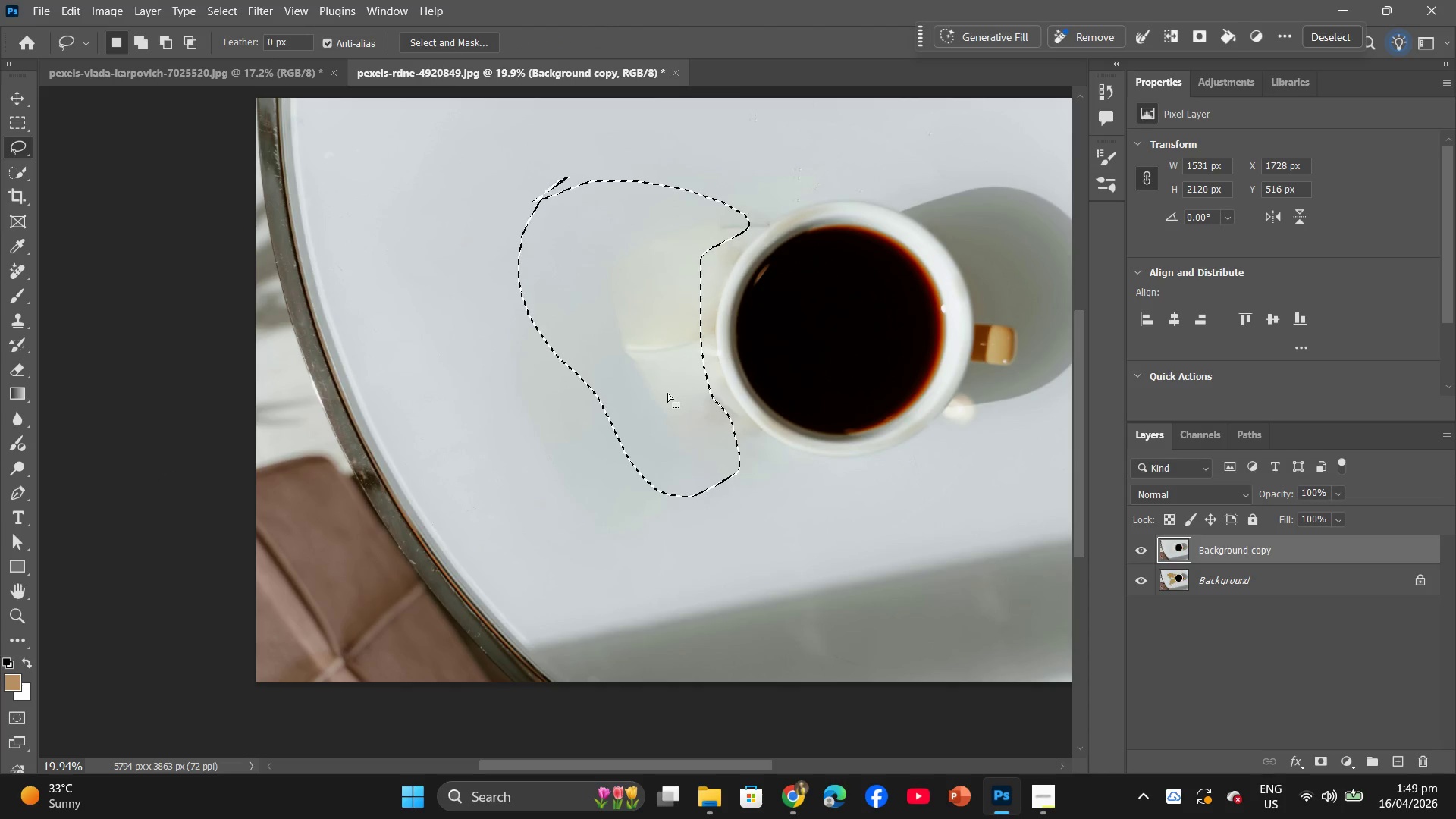 
right_click([637, 353])
 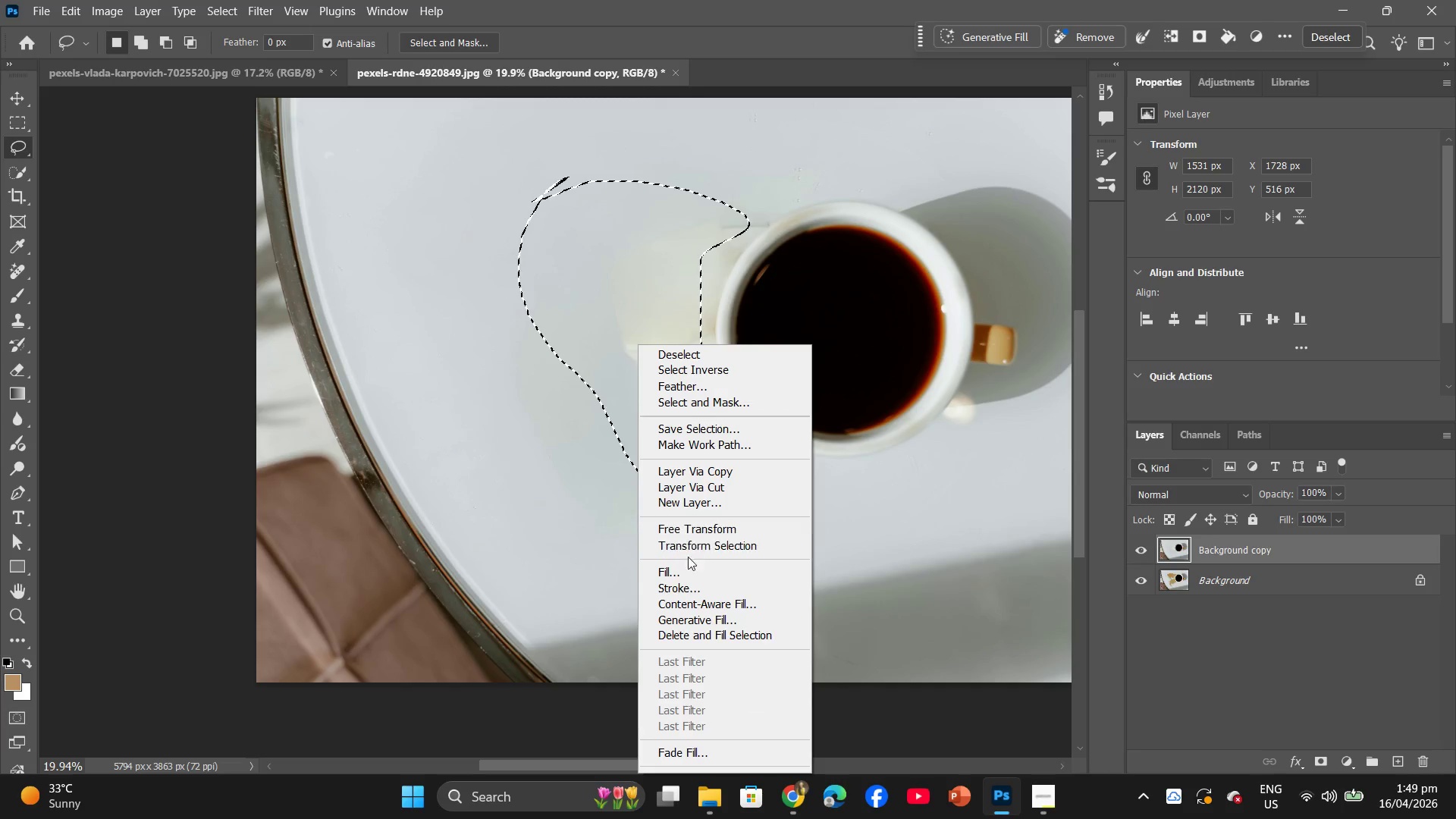 
left_click([688, 570])
 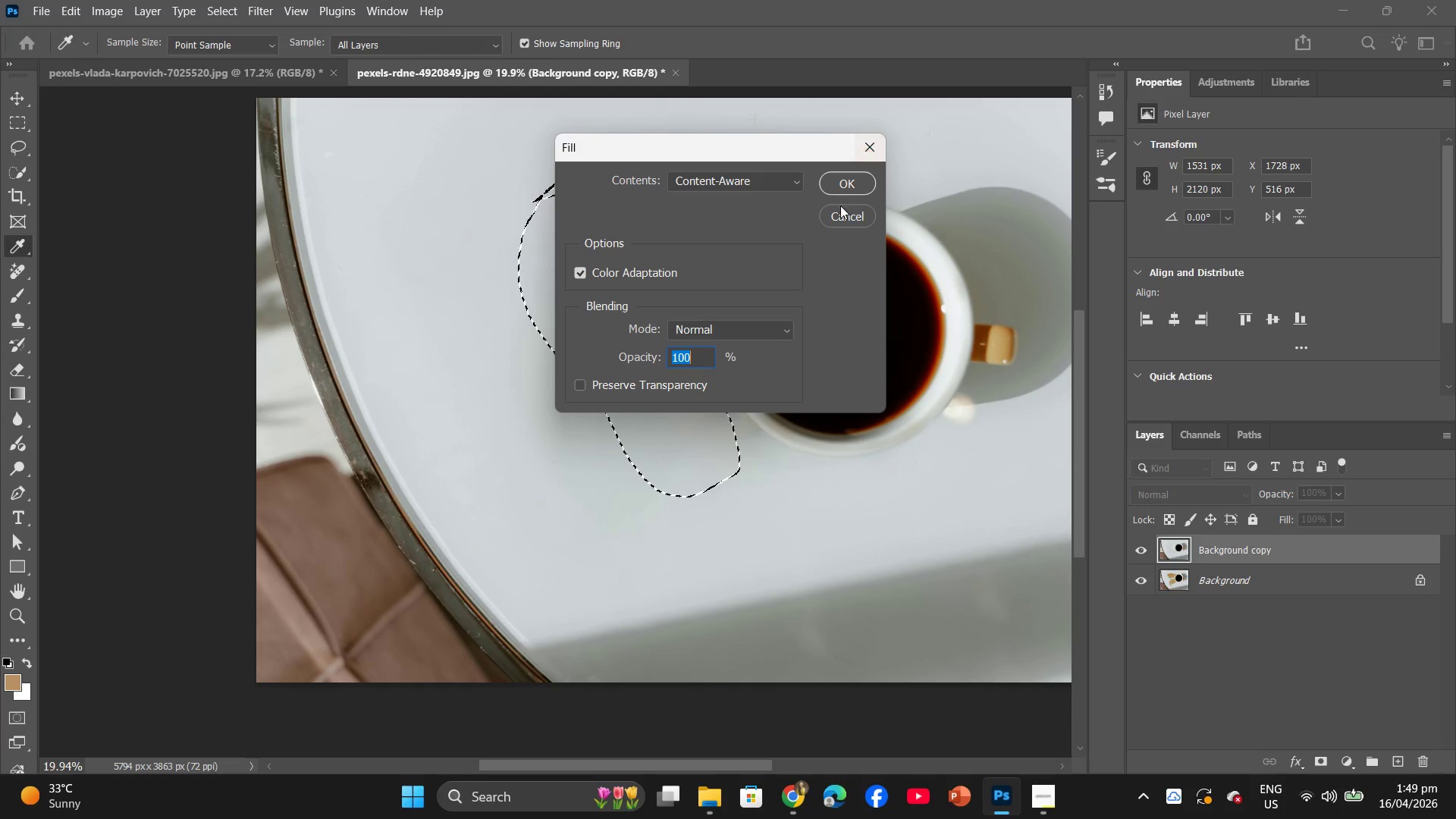 
left_click([845, 188])
 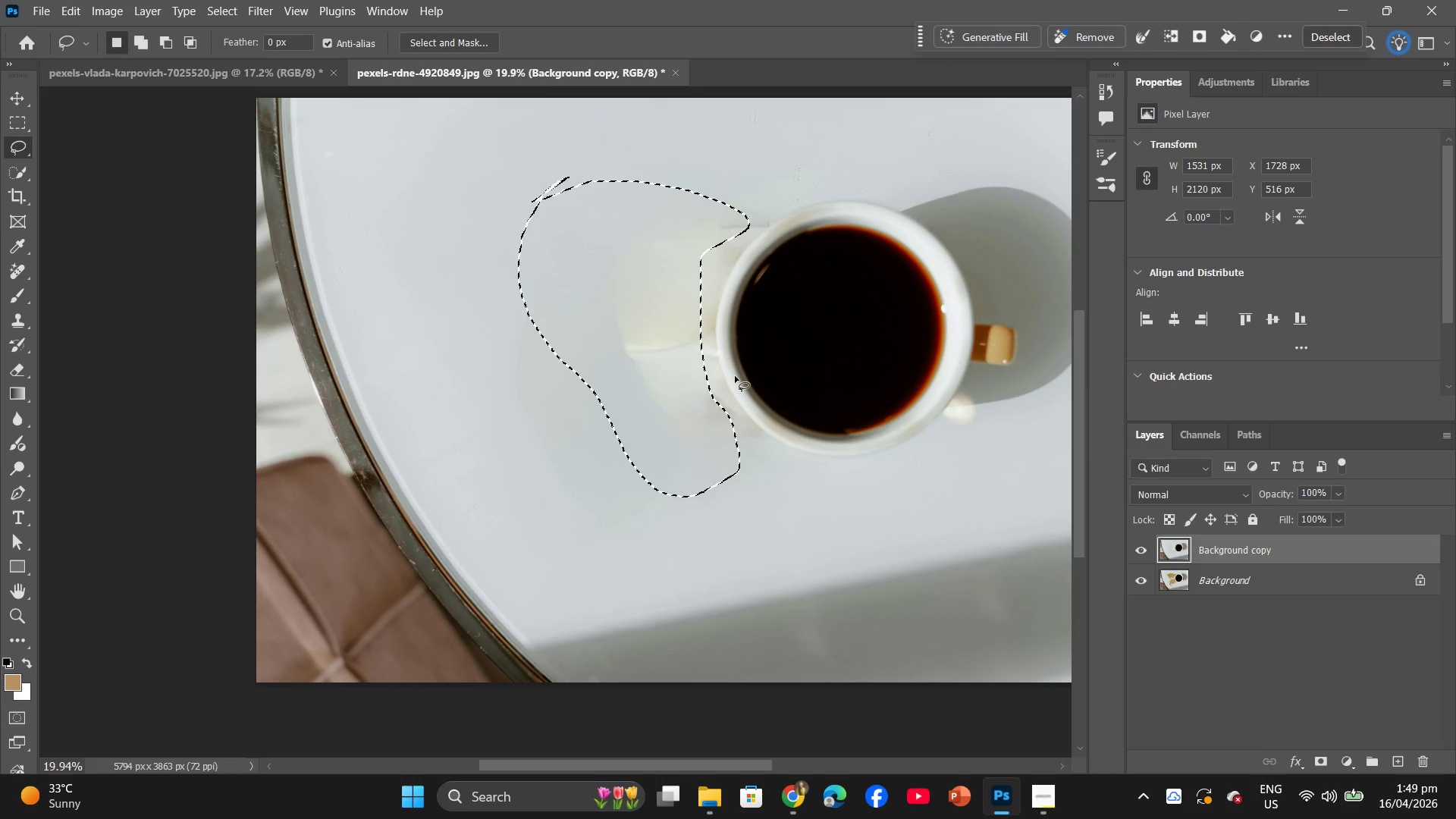 
left_click([660, 376])
 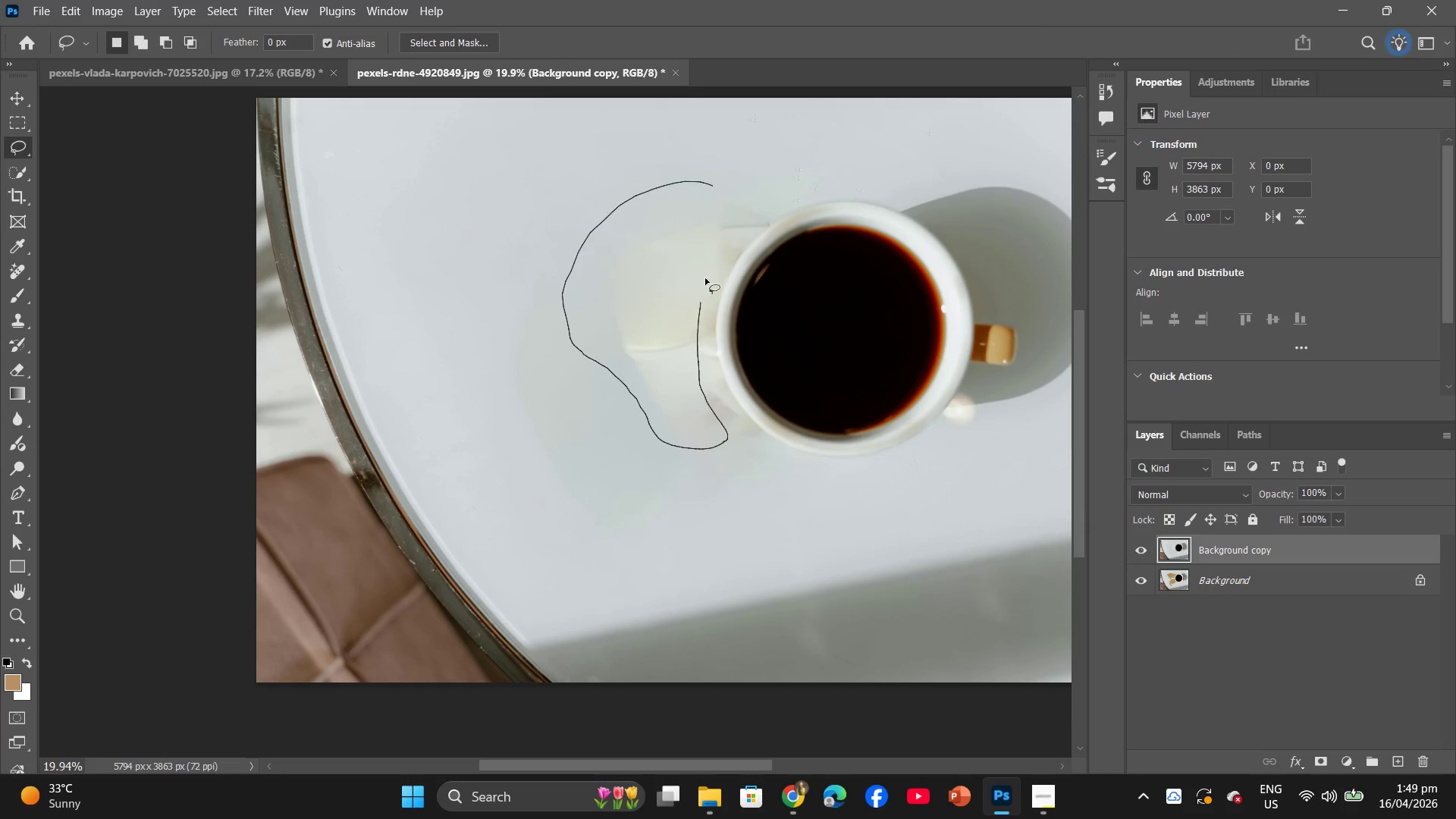 
right_click([655, 265])
 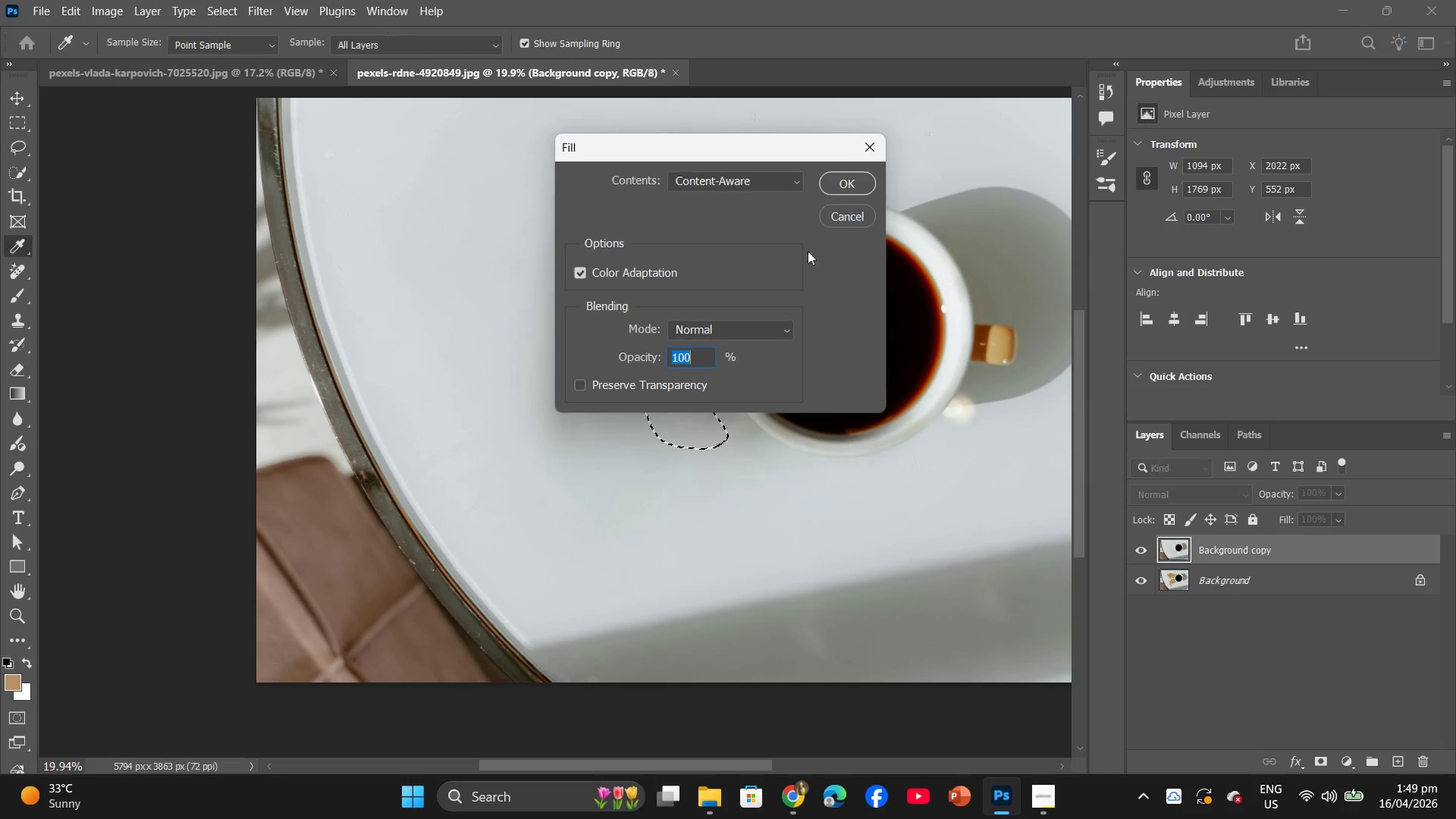 
left_click([856, 180])
 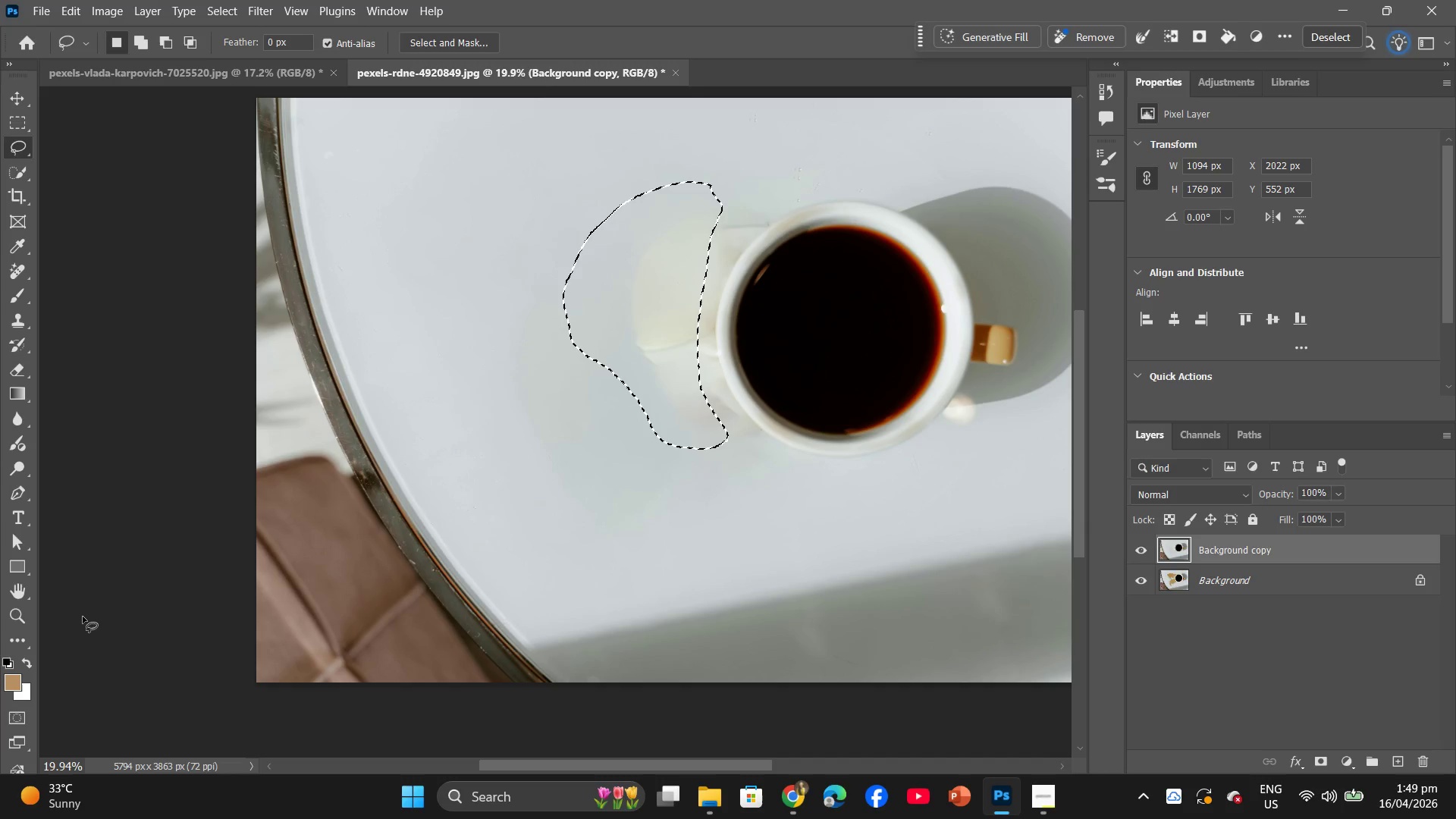 
left_click([13, 680])
 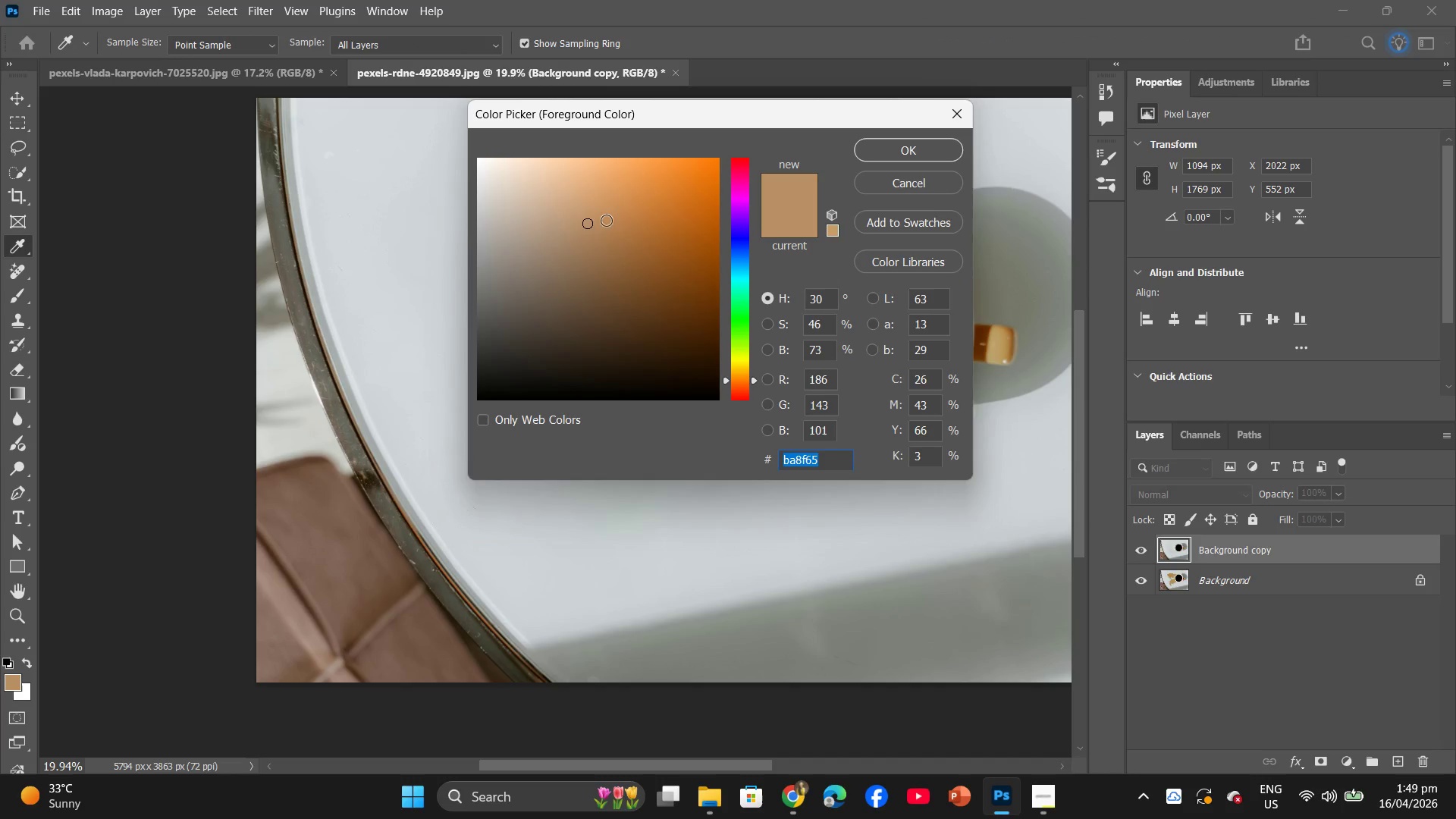 
left_click_drag(start_coordinate=[588, 224], to_coordinate=[453, 156])
 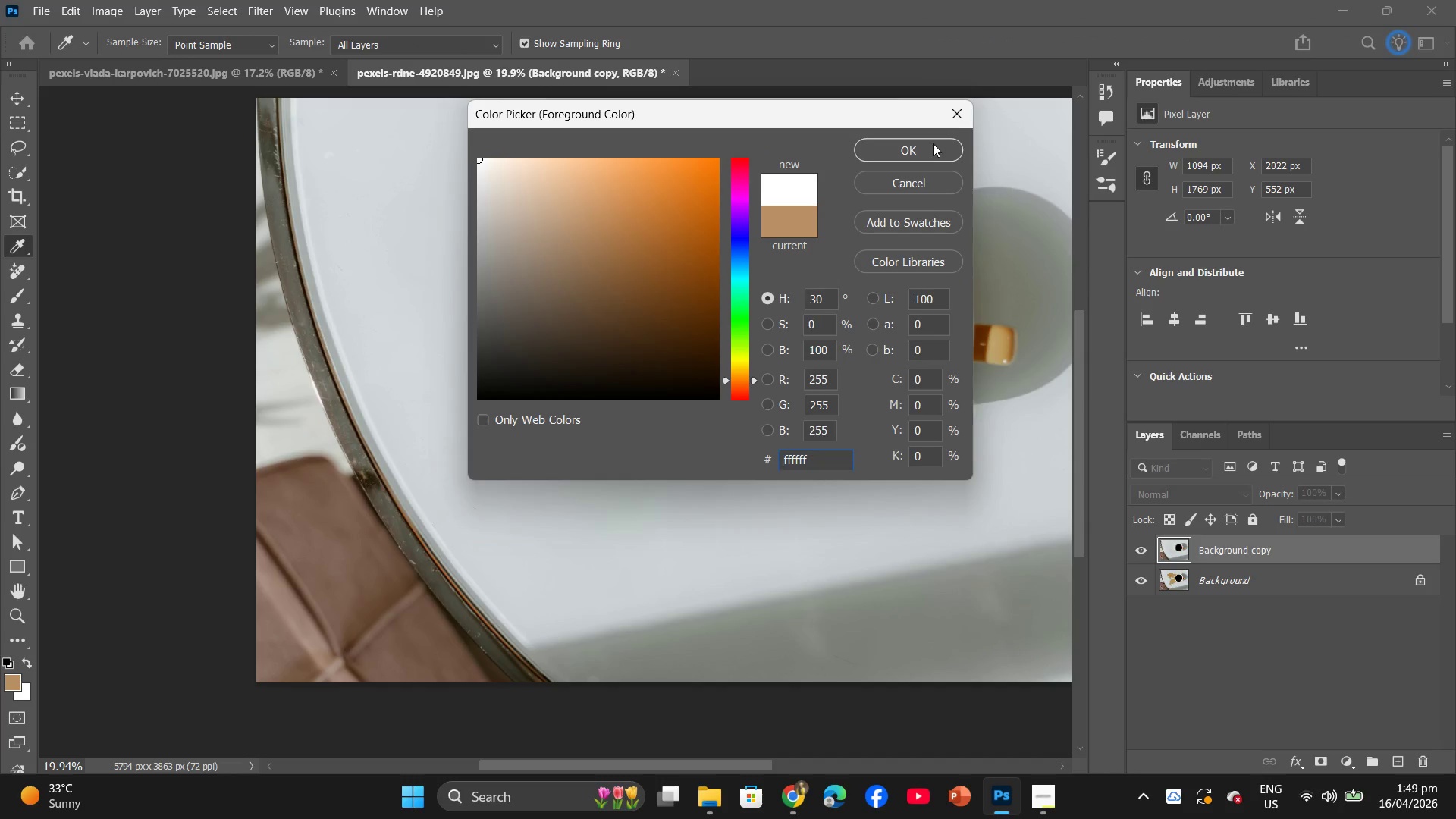 
left_click([924, 152])
 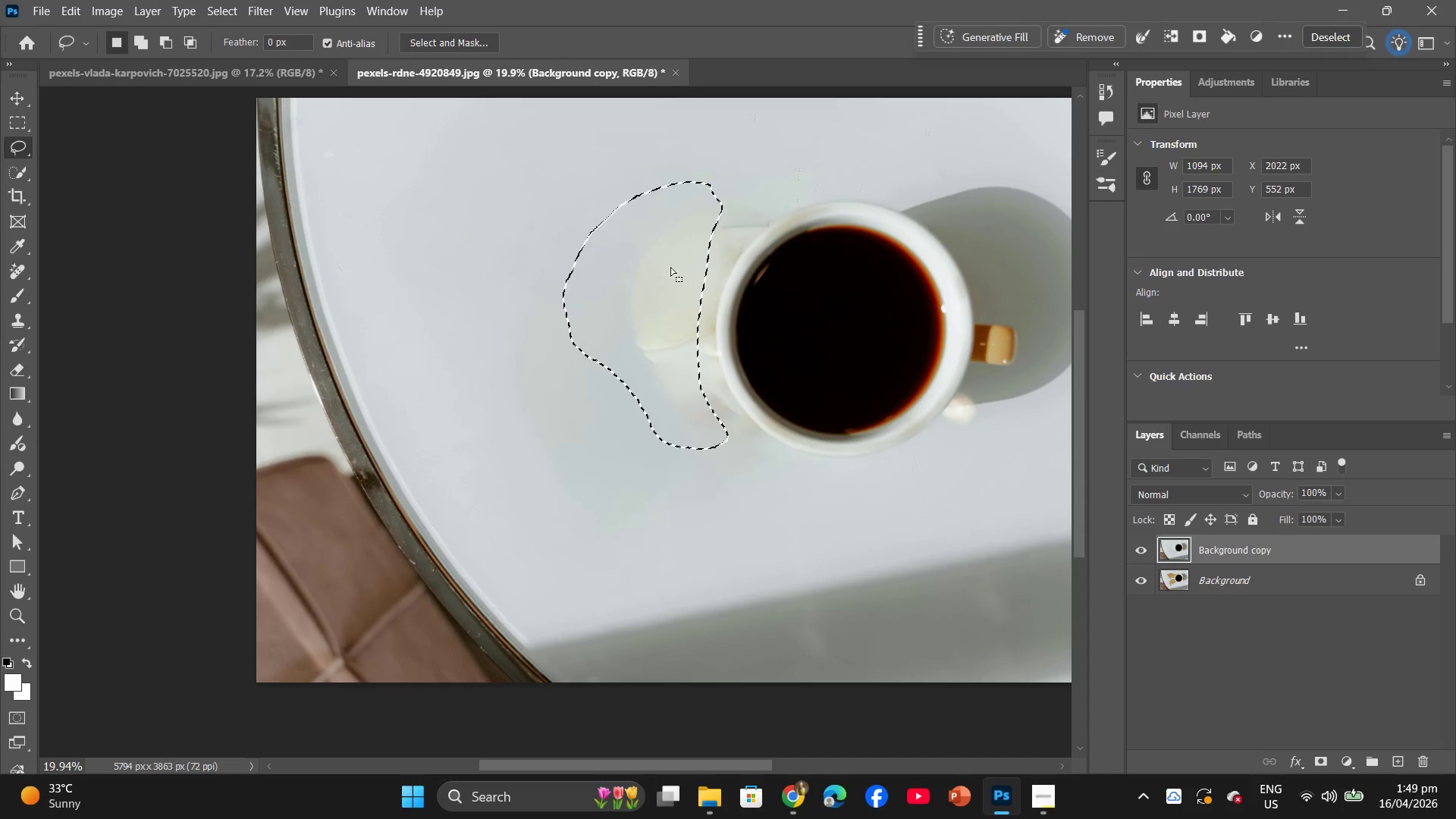 
right_click([653, 273])
 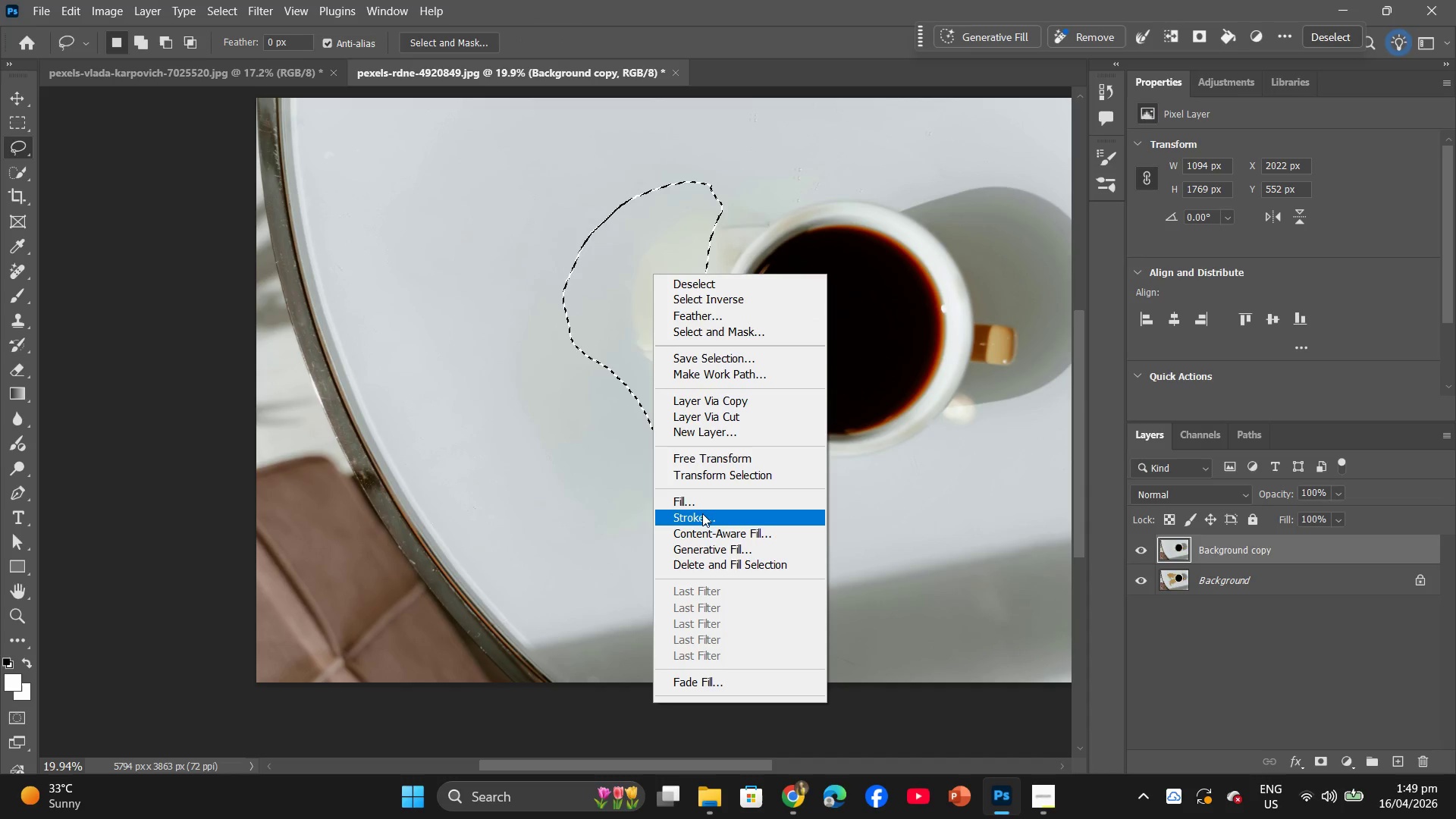 
left_click([699, 503])
 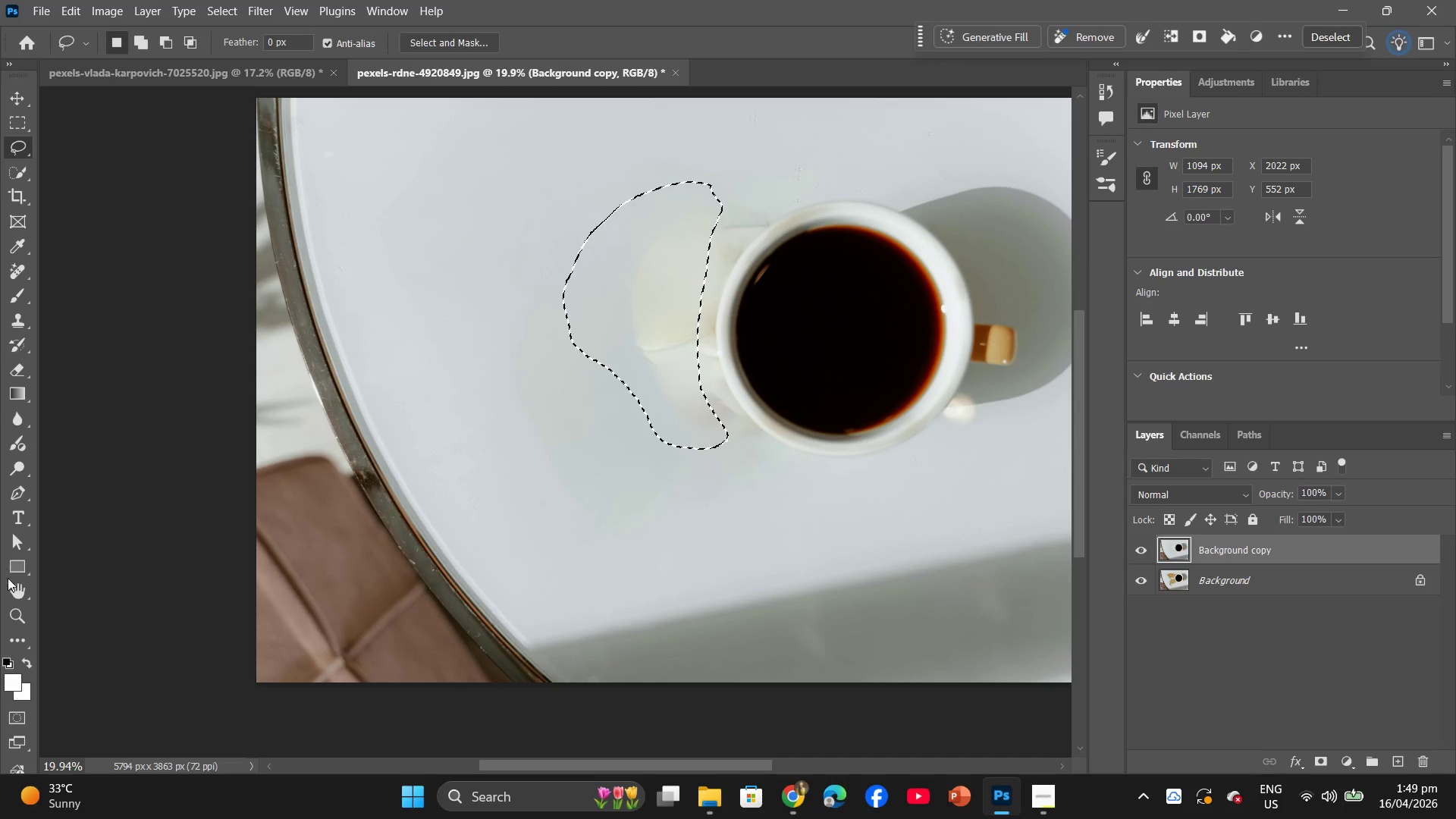 
wait(5.62)
 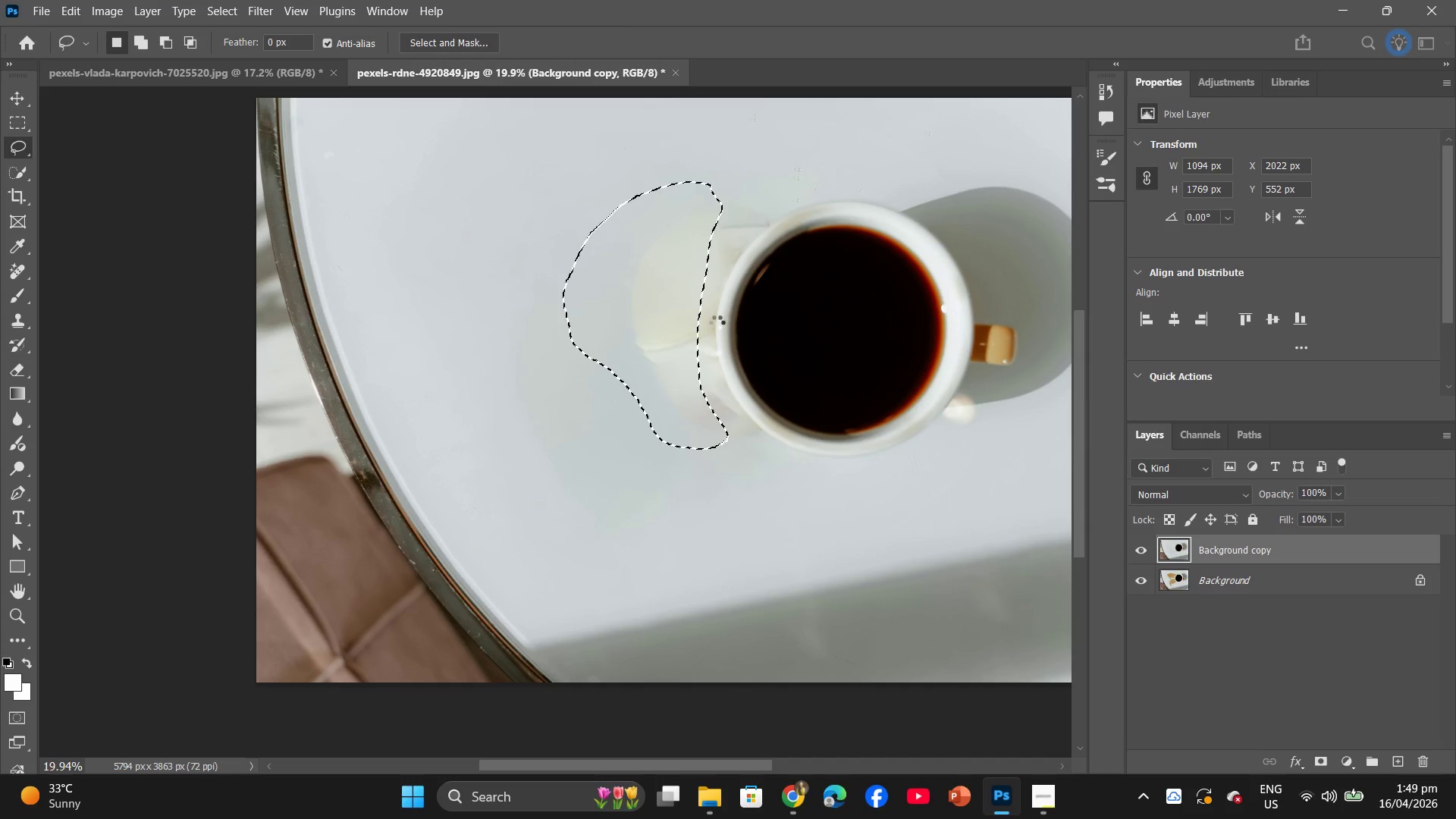 
left_click_drag(start_coordinate=[22, 694], to_coordinate=[770, 589])
 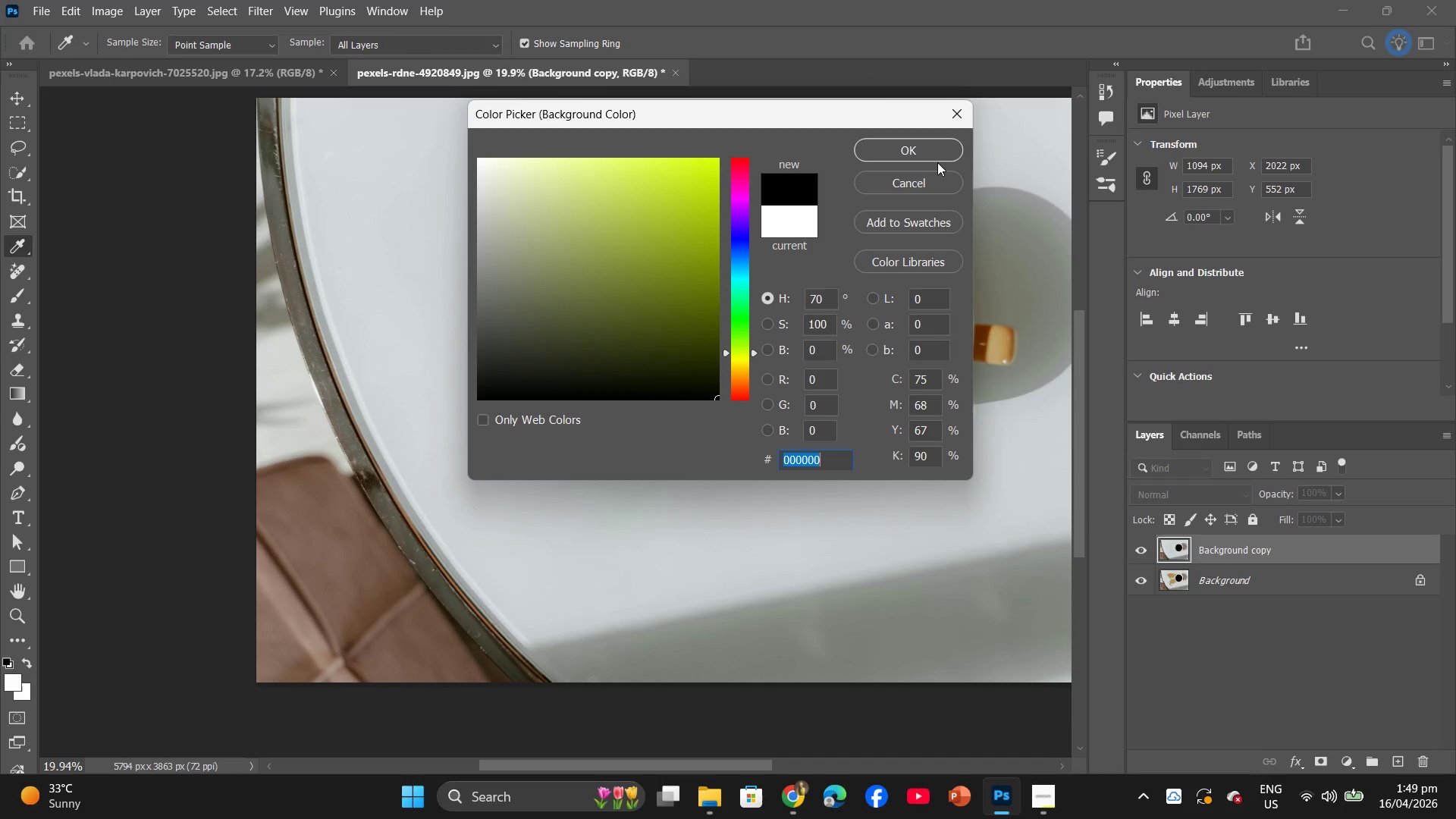 
double_click([928, 140])
 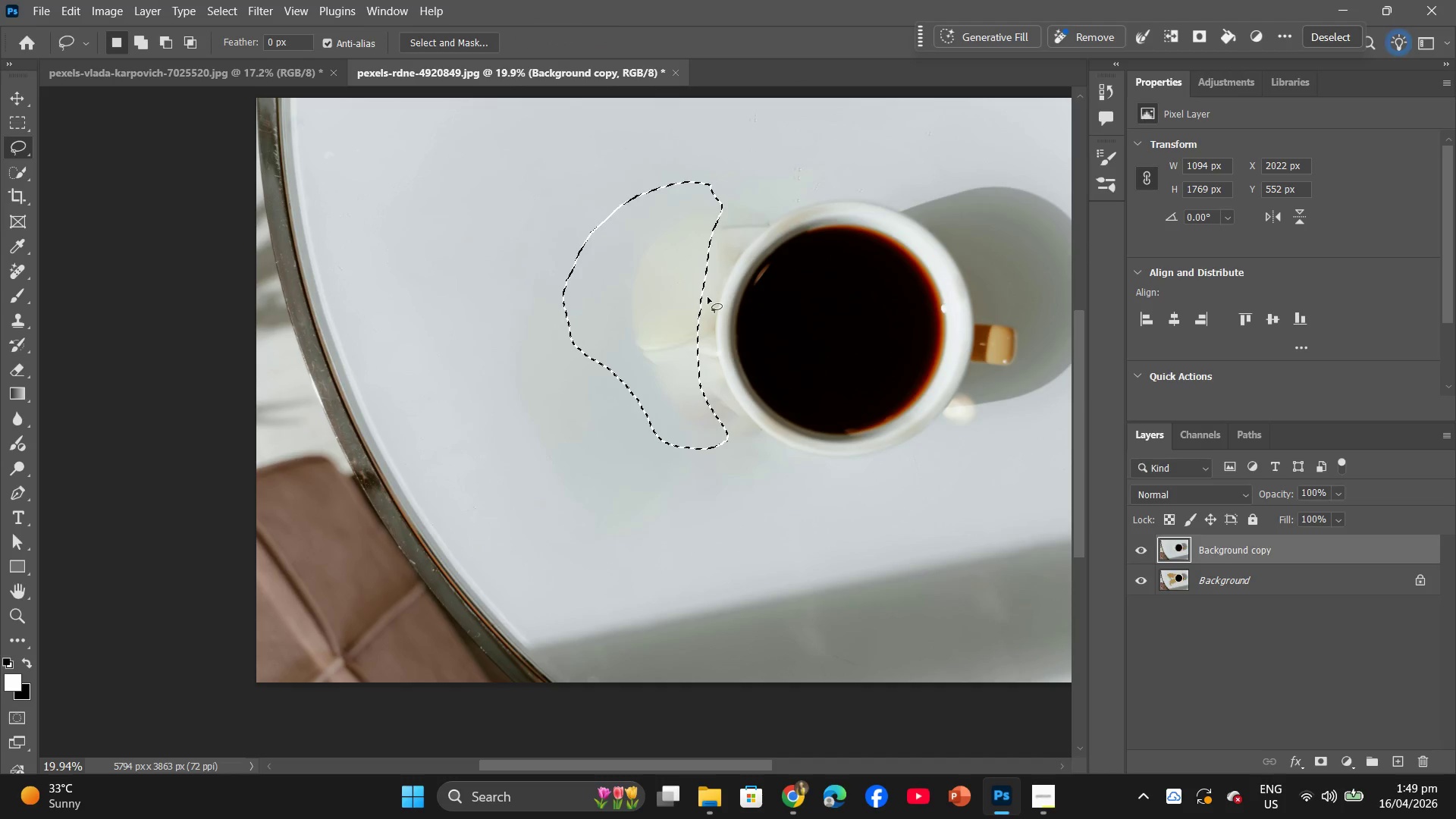 
right_click([646, 290])
 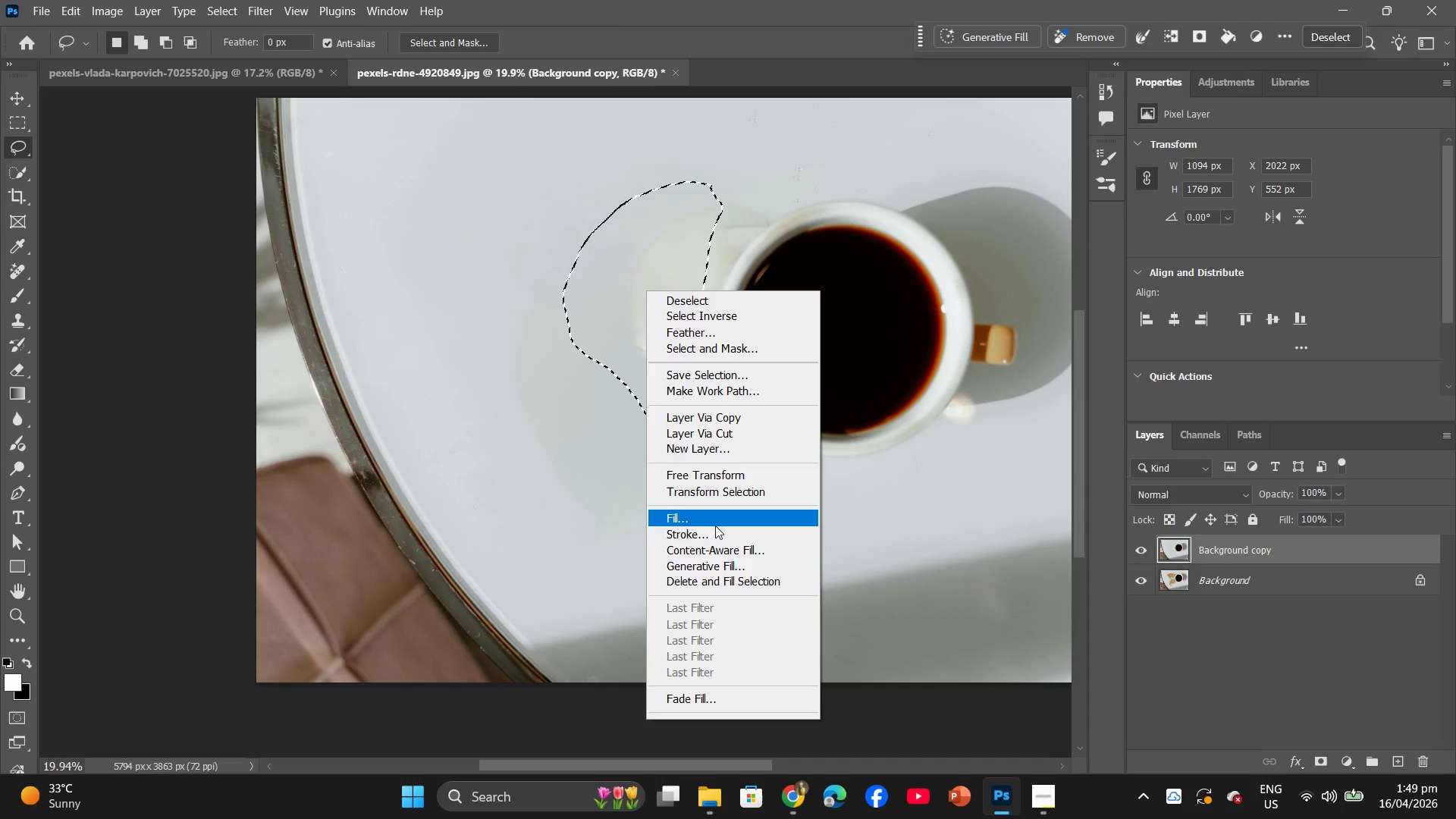 
left_click([715, 526])
 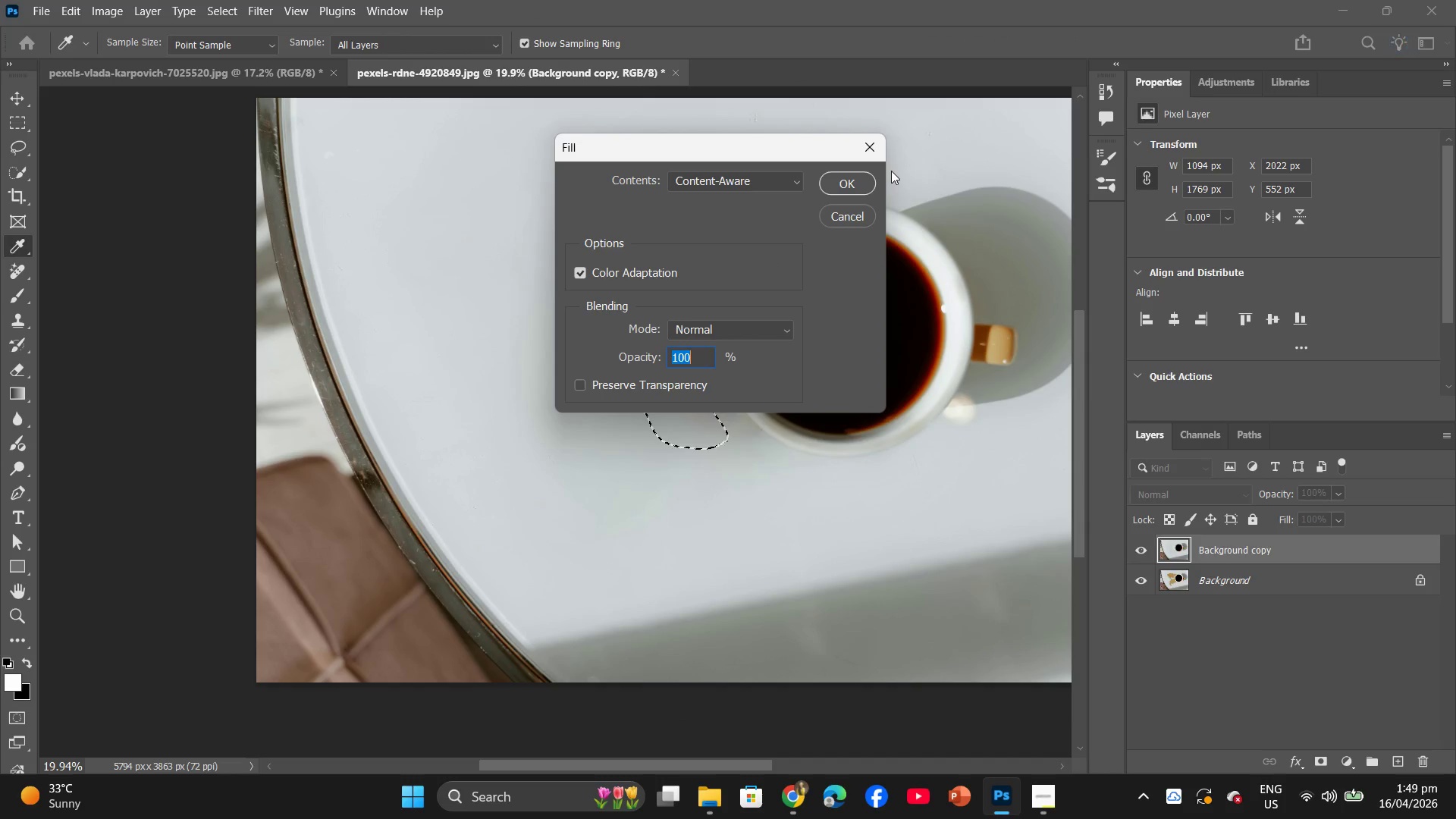 
double_click([855, 184])
 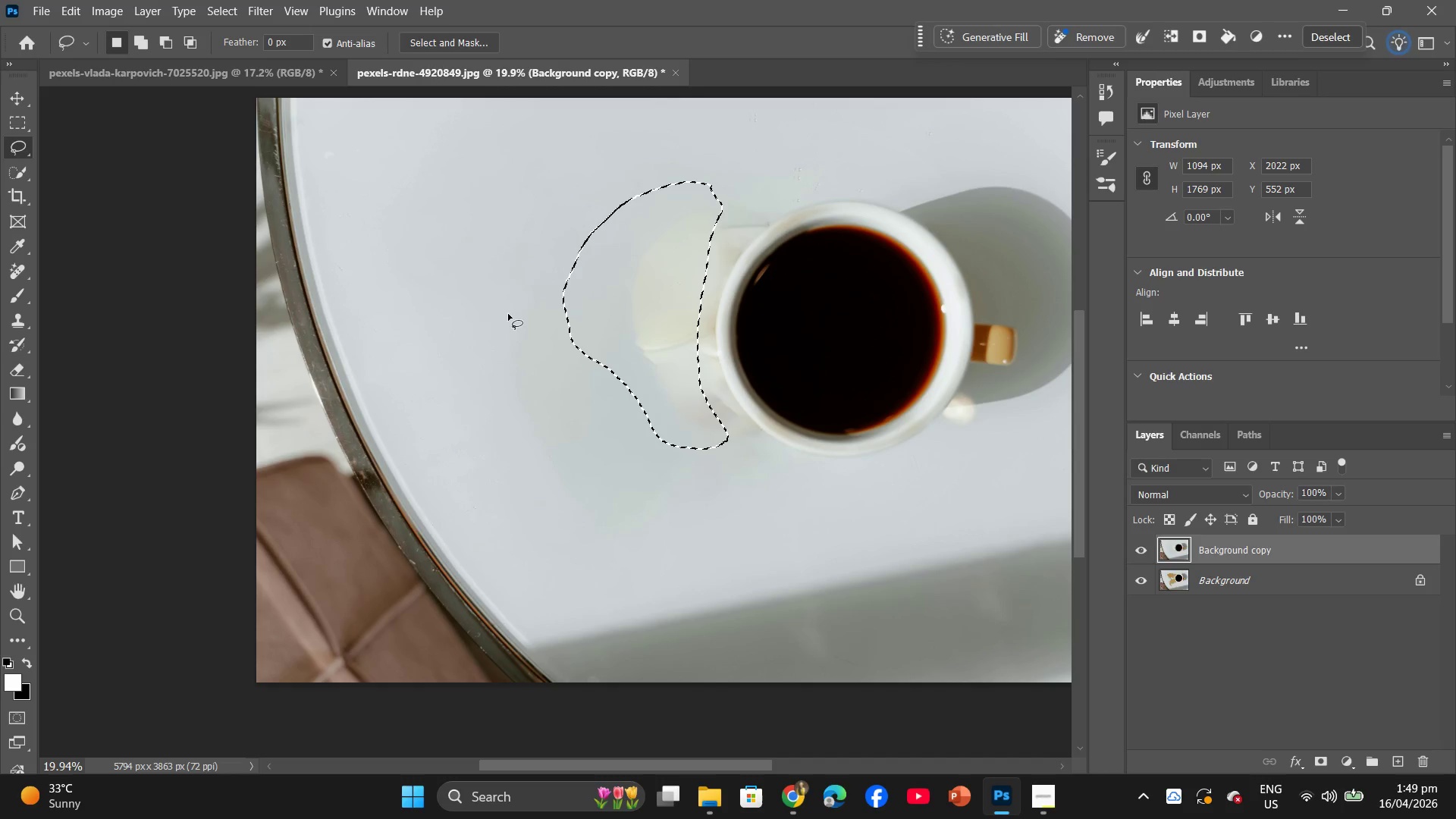 
left_click([706, 237])
 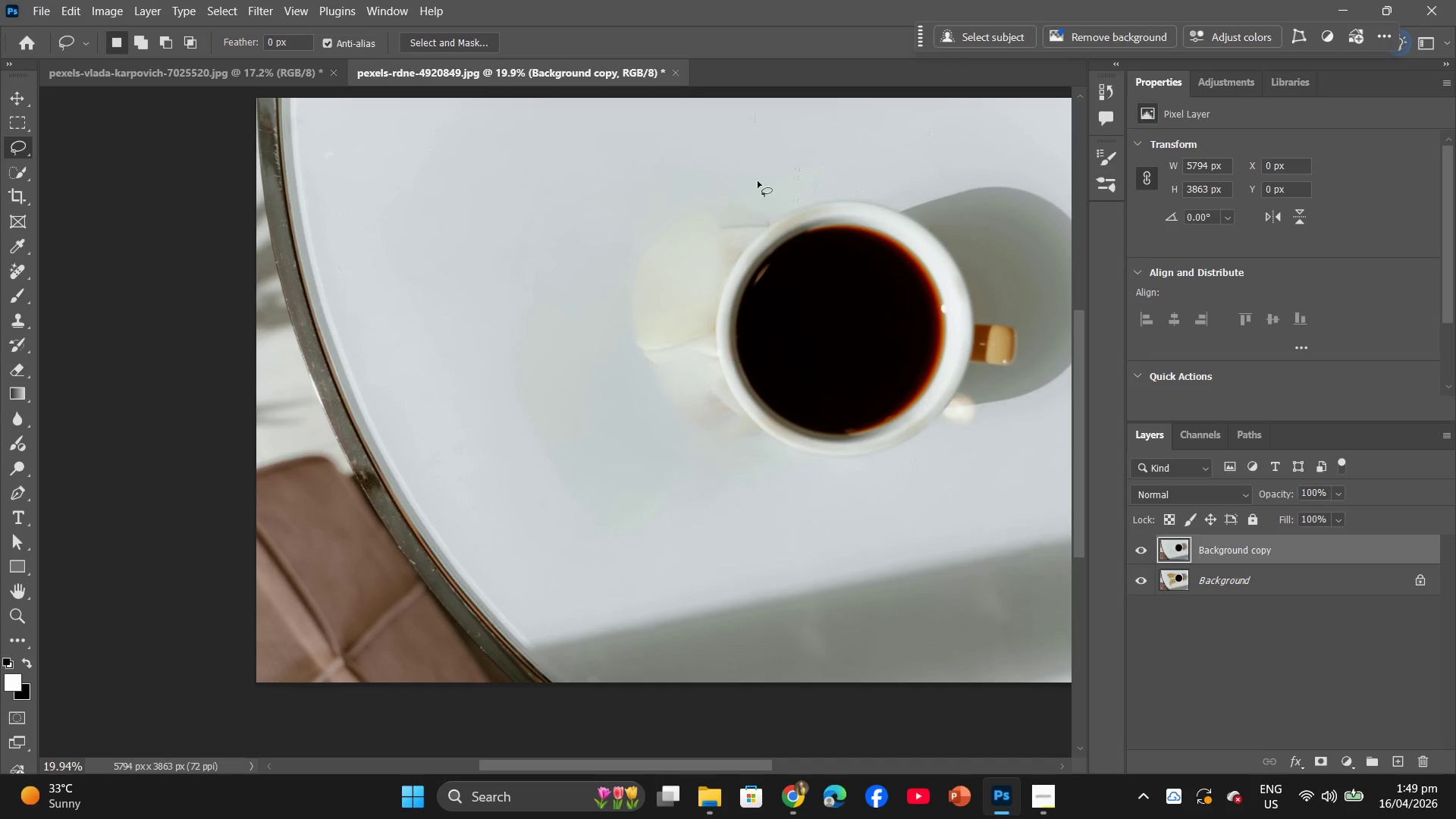 
left_click_drag(start_coordinate=[758, 181], to_coordinate=[753, 172])
 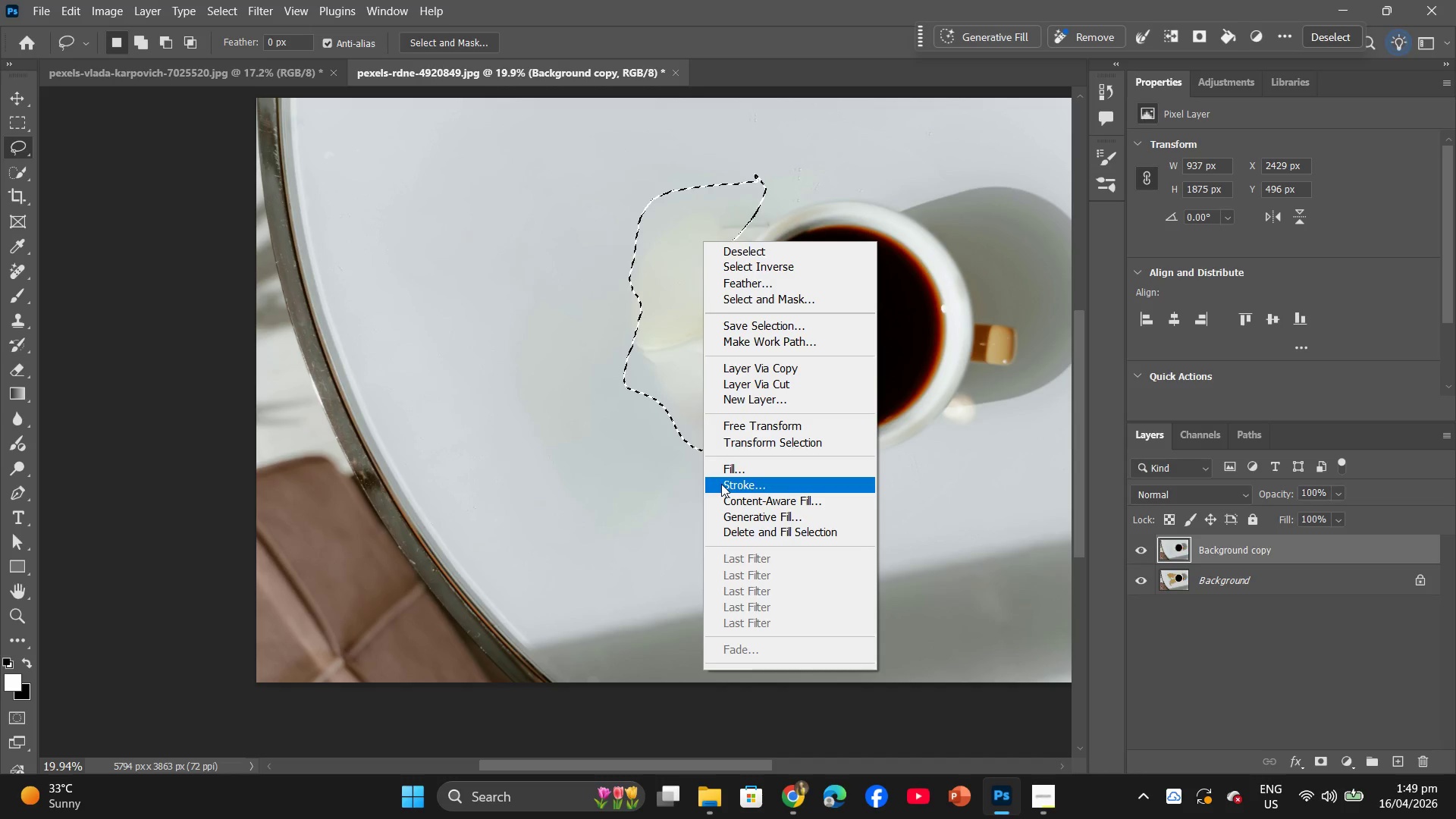 
left_click([728, 472])
 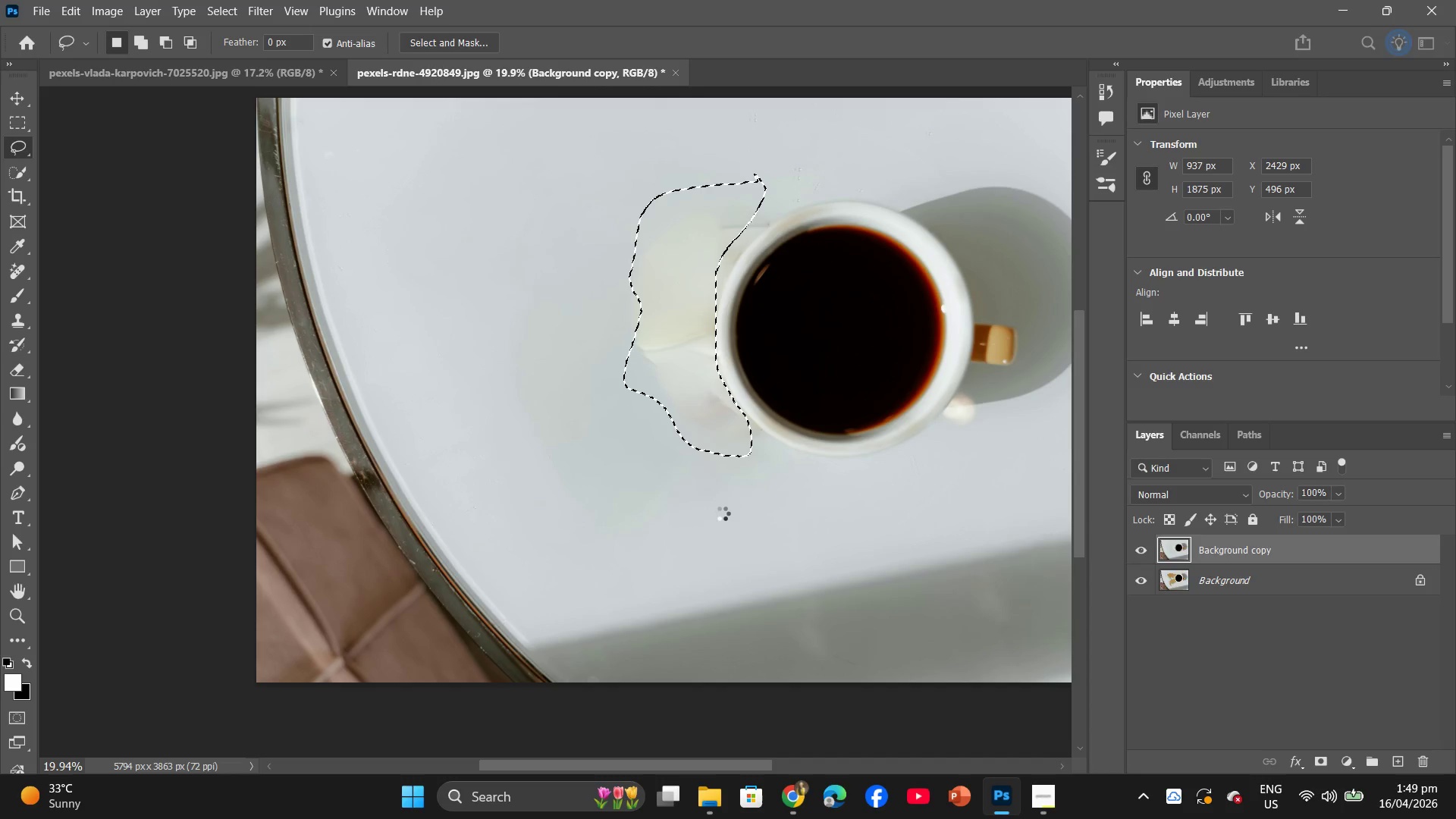 
wait(8.23)
 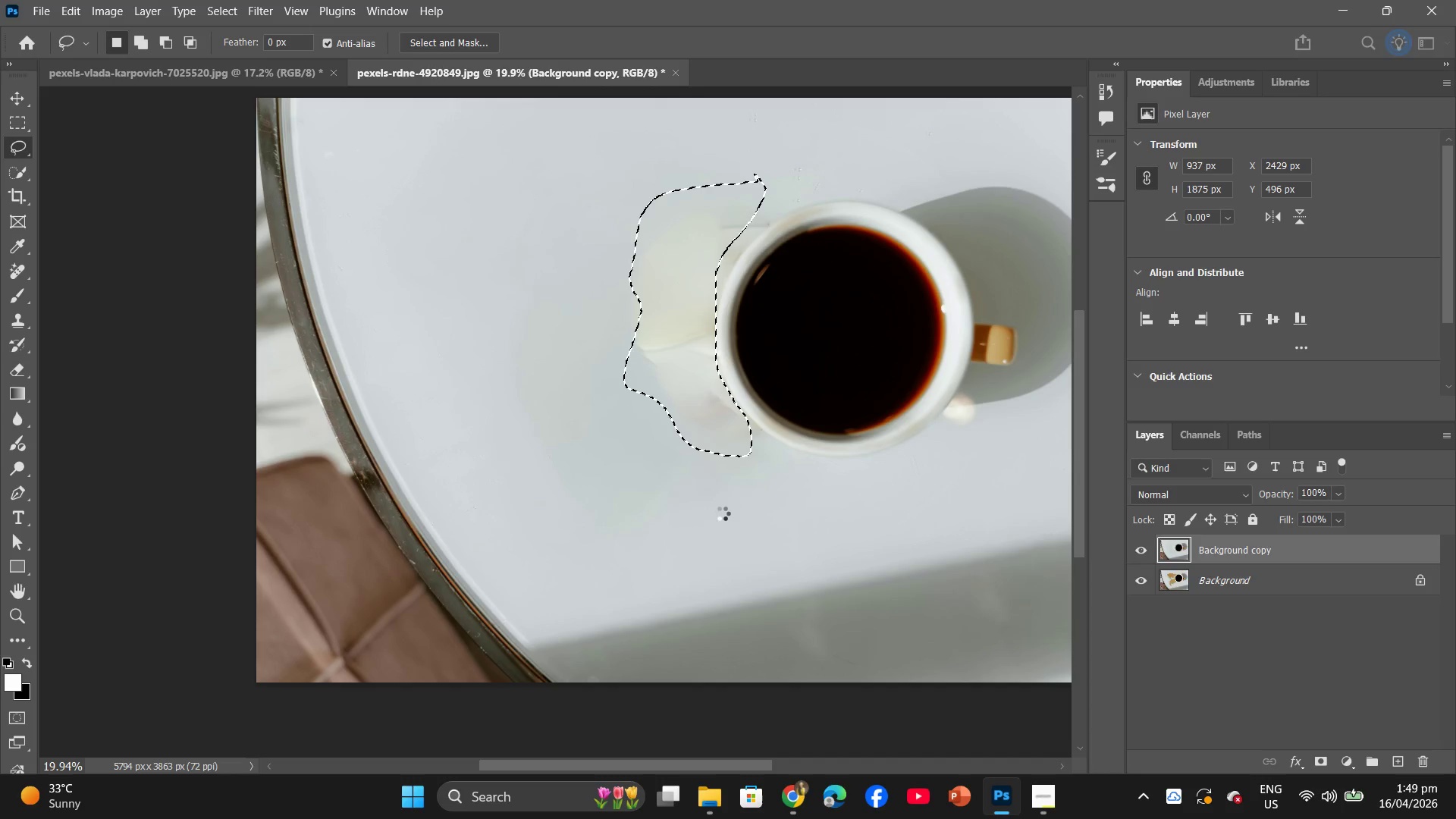 
hold_key(key=AltLeft, duration=0.83)
scroll: coordinate [730, 479], scroll_direction: up, amount: 10.0
 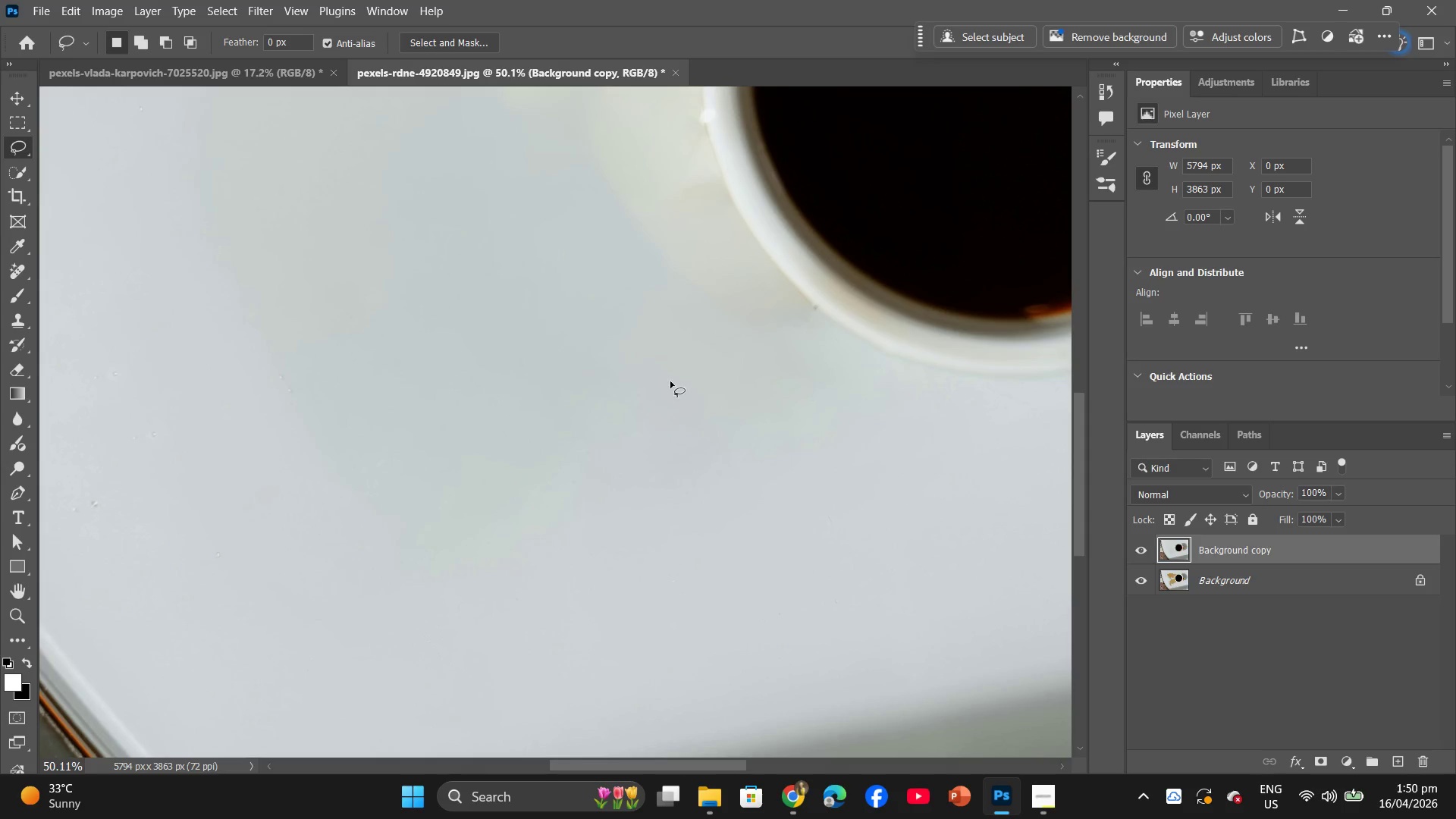 
hold_key(key=Space, duration=0.8)
 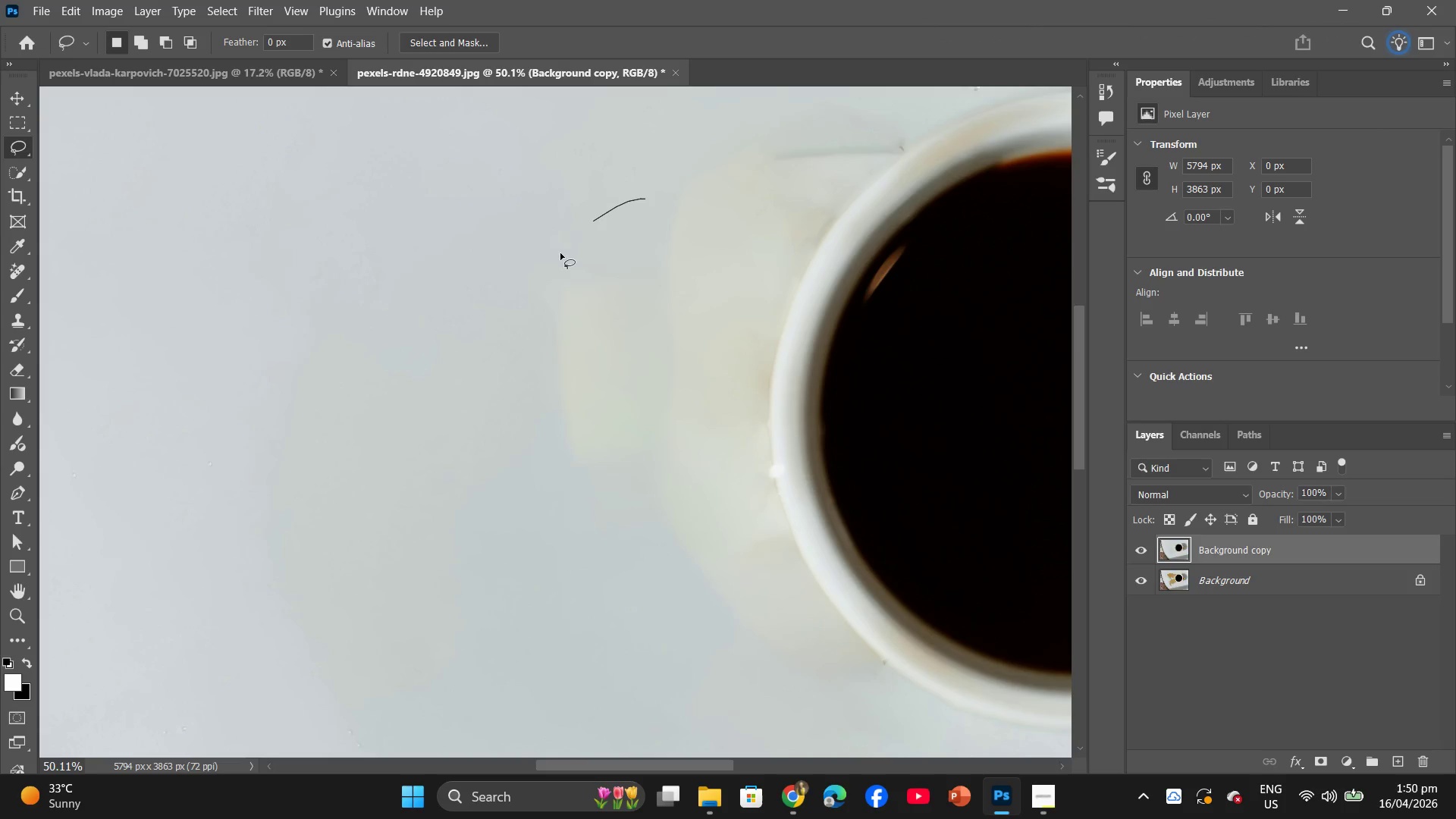 
left_click_drag(start_coordinate=[670, 377], to_coordinate=[726, 676])
 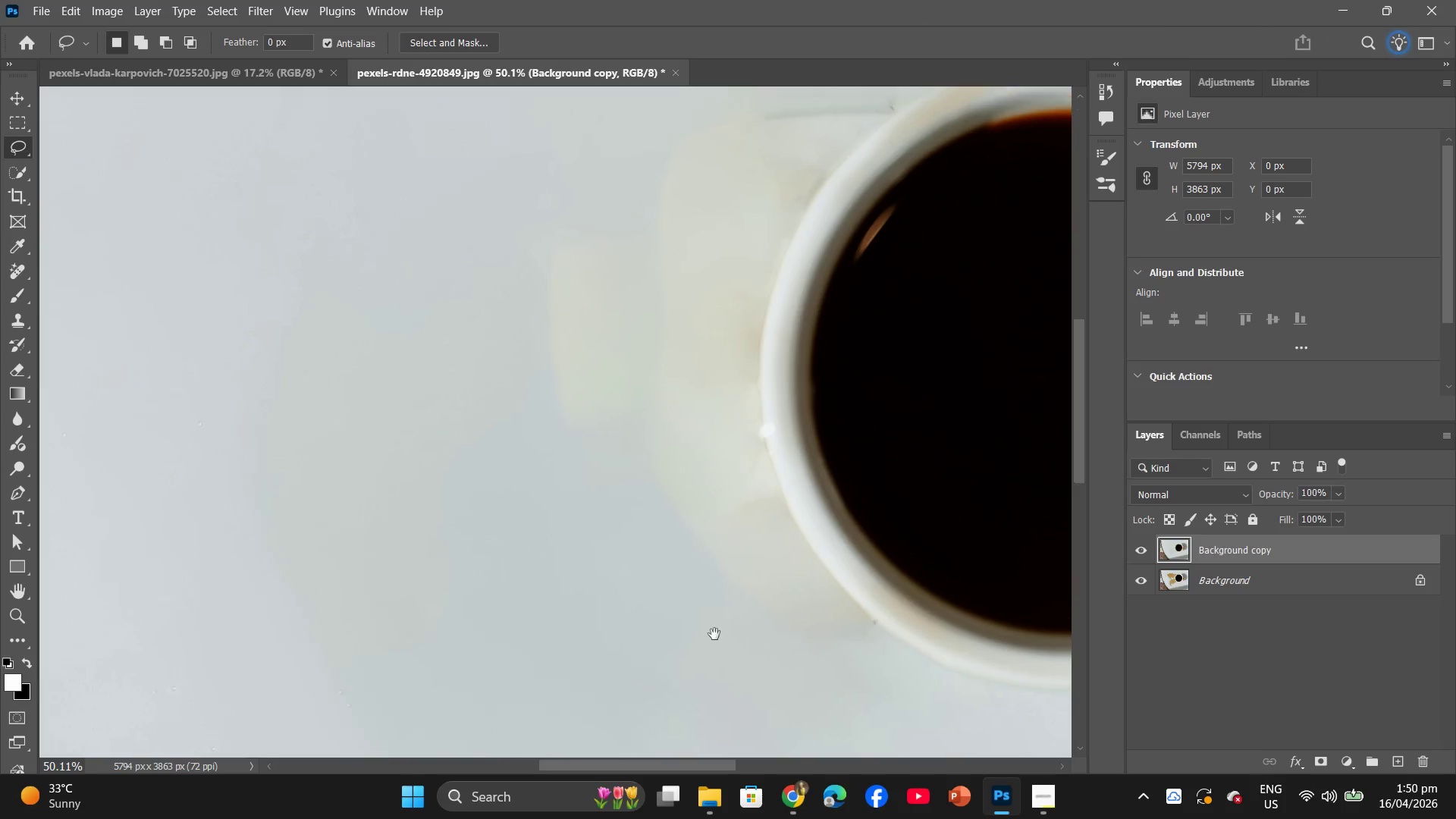 
hold_key(key=Space, duration=5.92)
 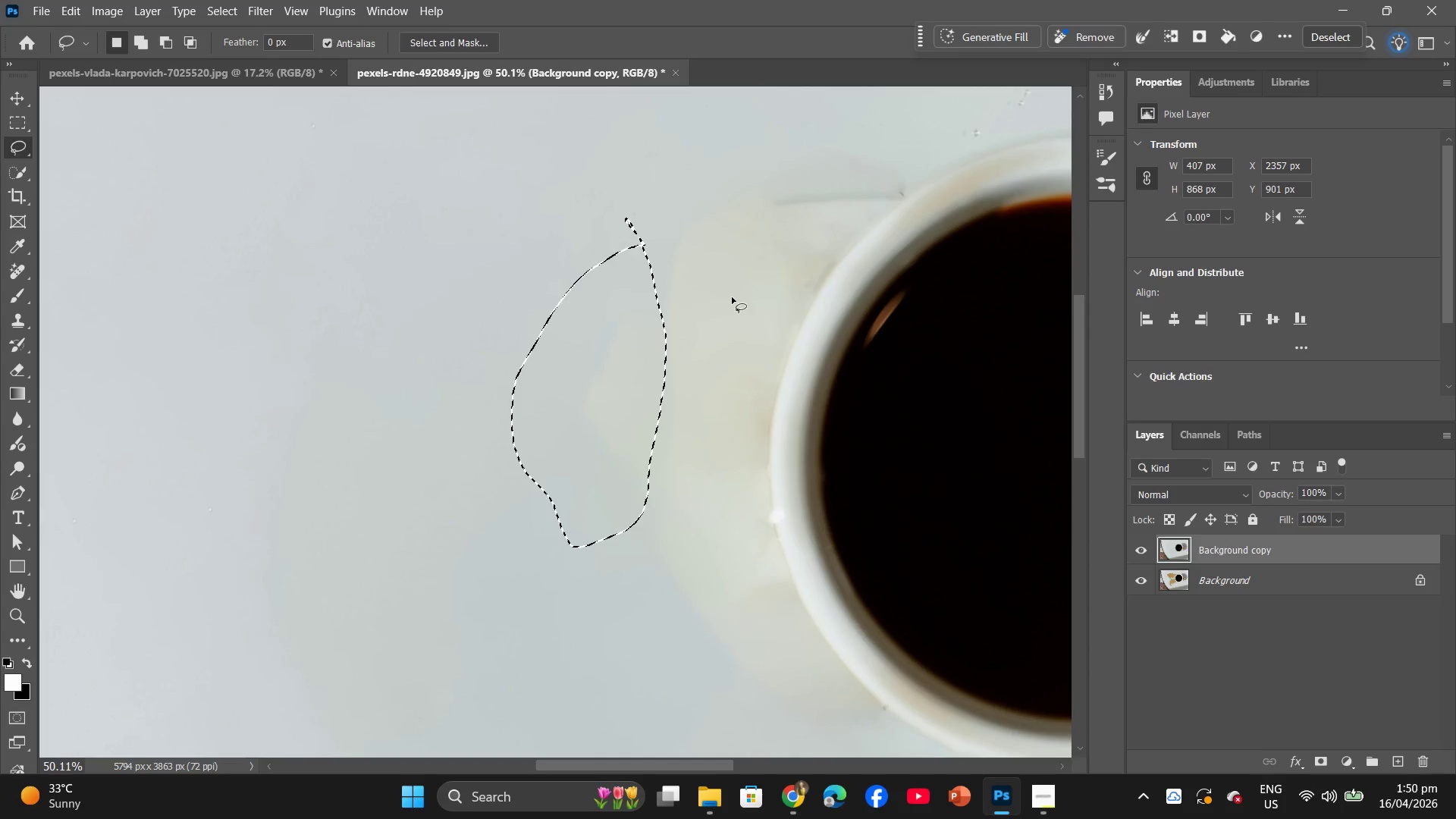 
left_click_drag(start_coordinate=[645, 199], to_coordinate=[623, 186])
 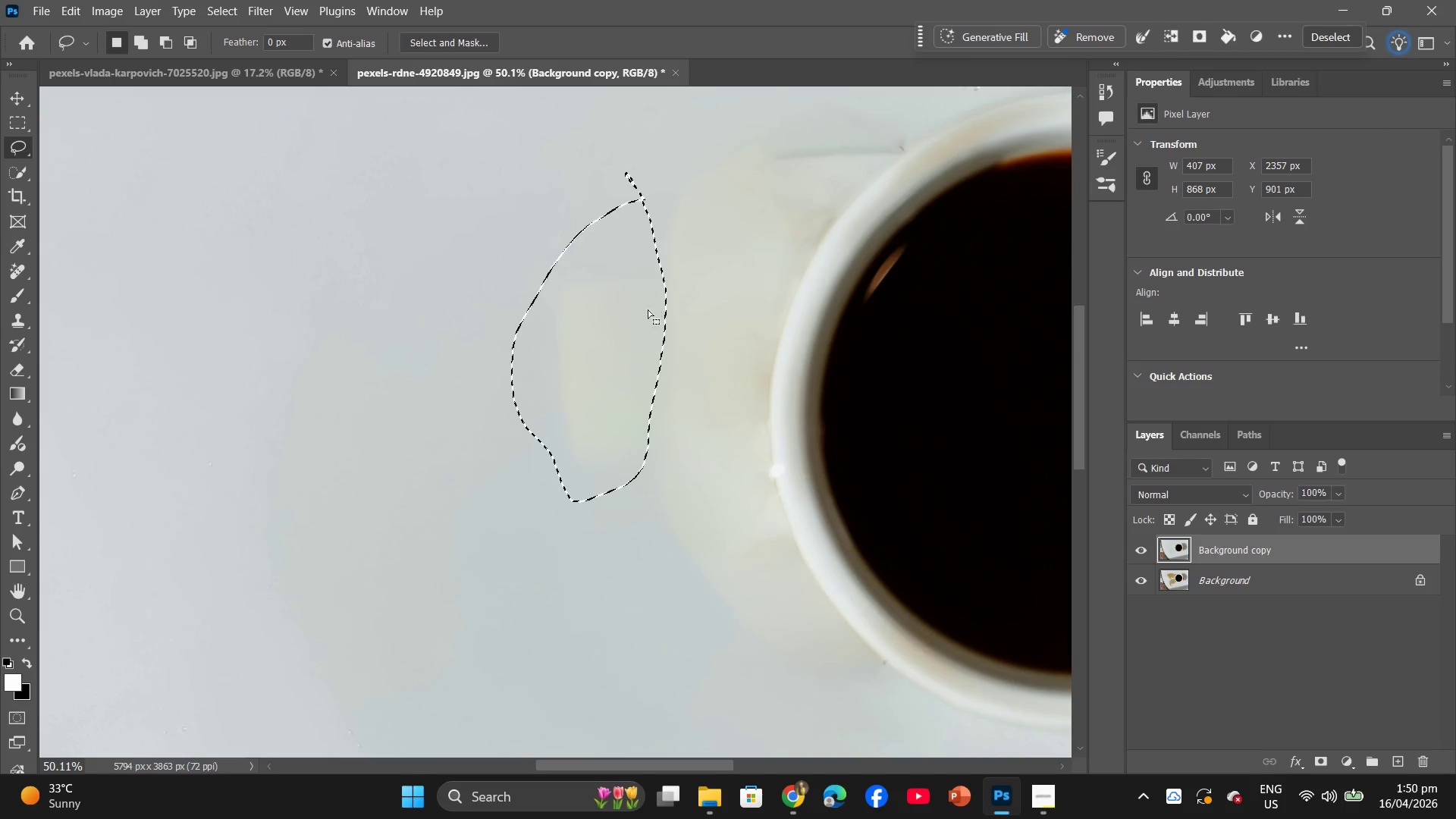 
right_click([648, 309])
 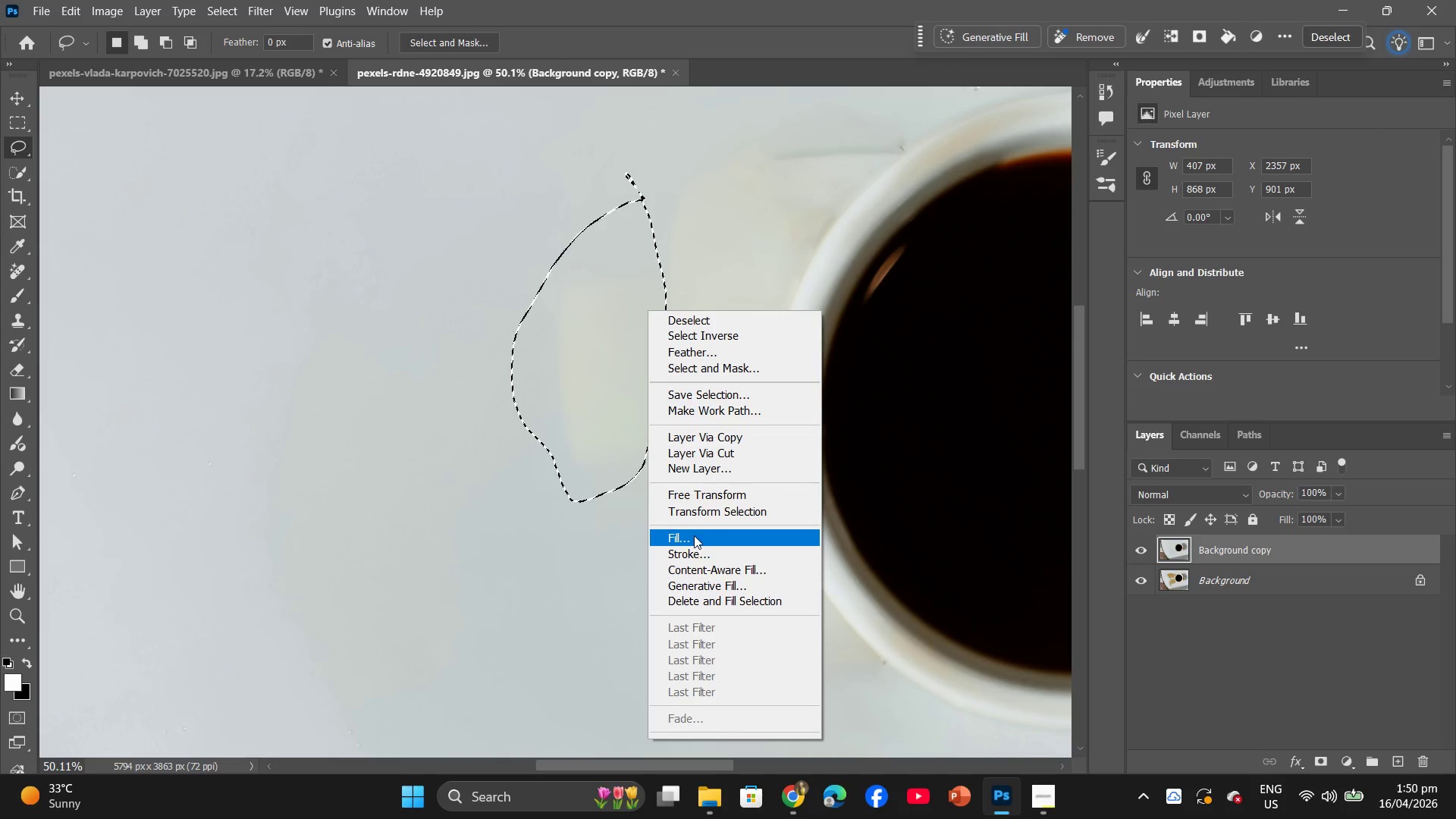 
left_click([694, 535])
 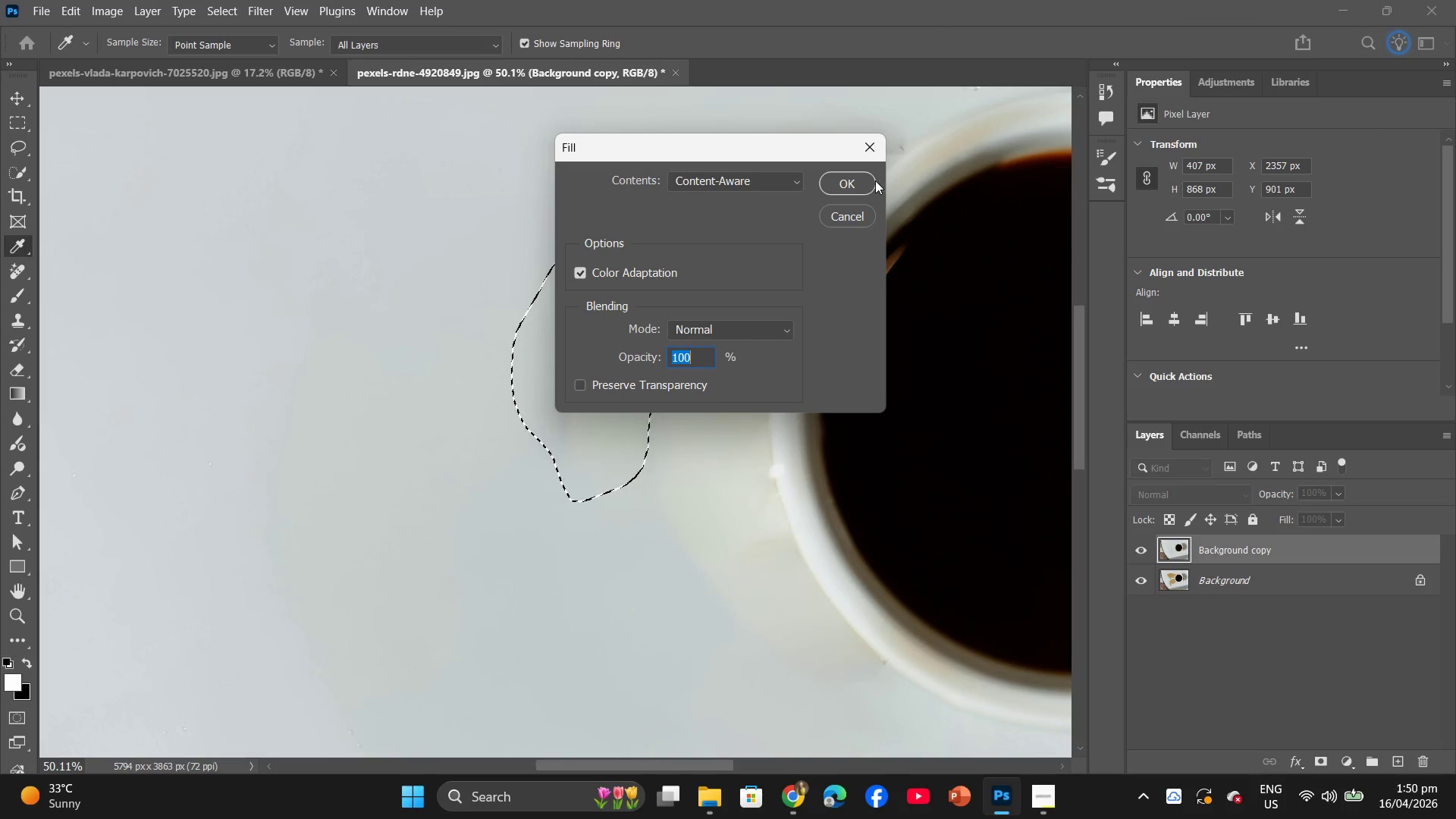 
left_click([875, 180])
 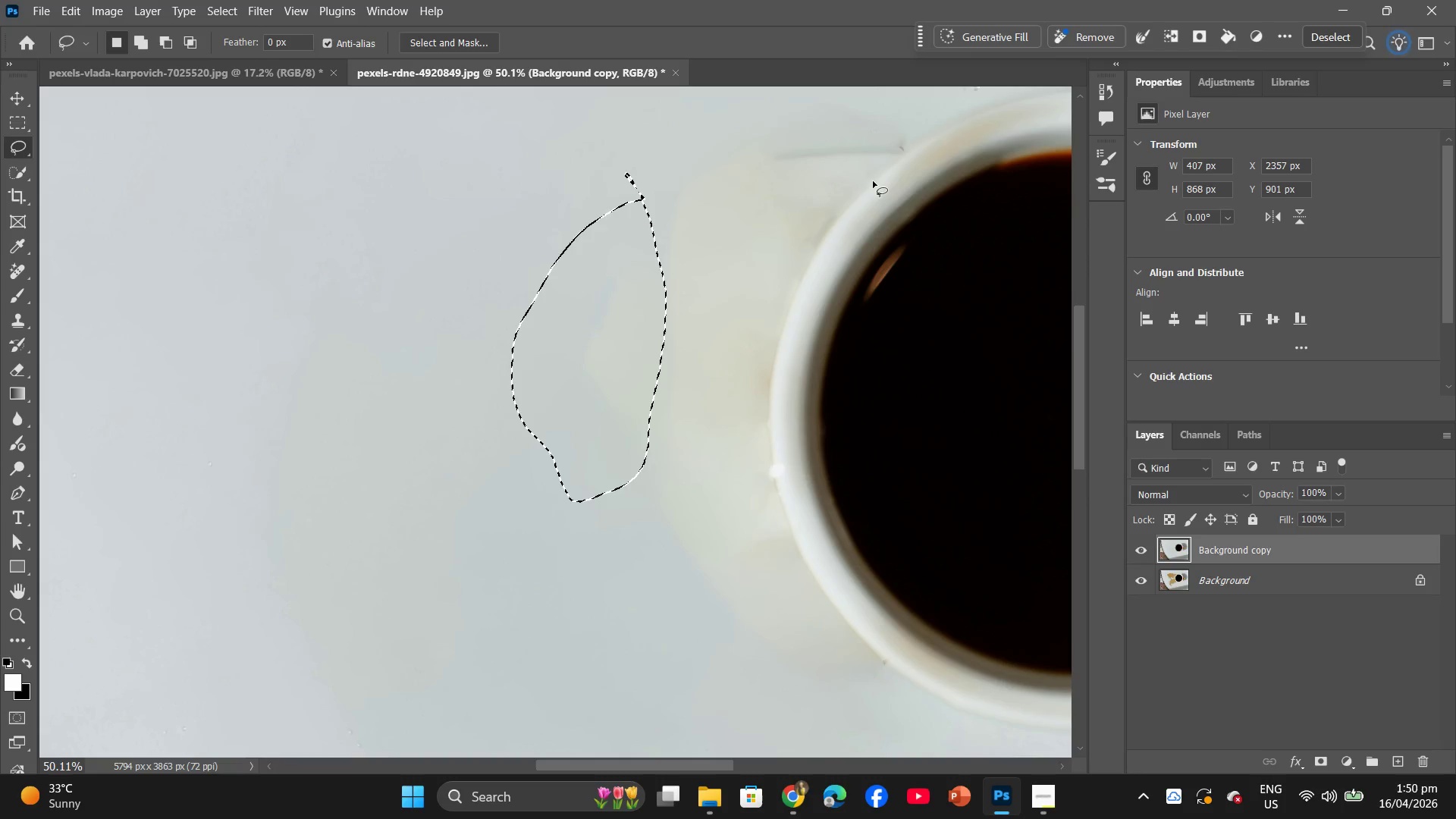 
hold_key(key=Space, duration=0.44)
 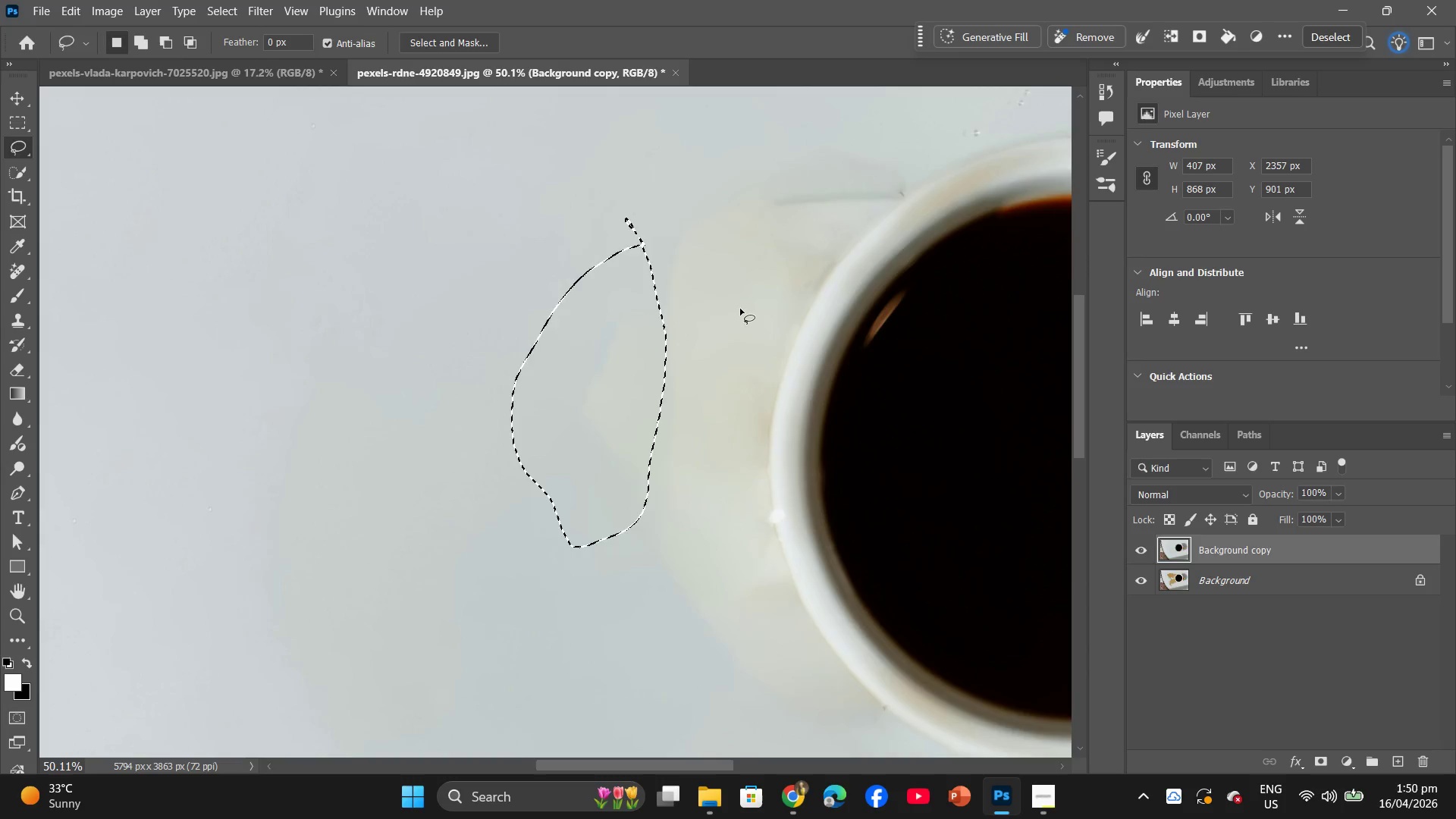 
scroll: coordinate [732, 297], scroll_direction: up, amount: 3.0
 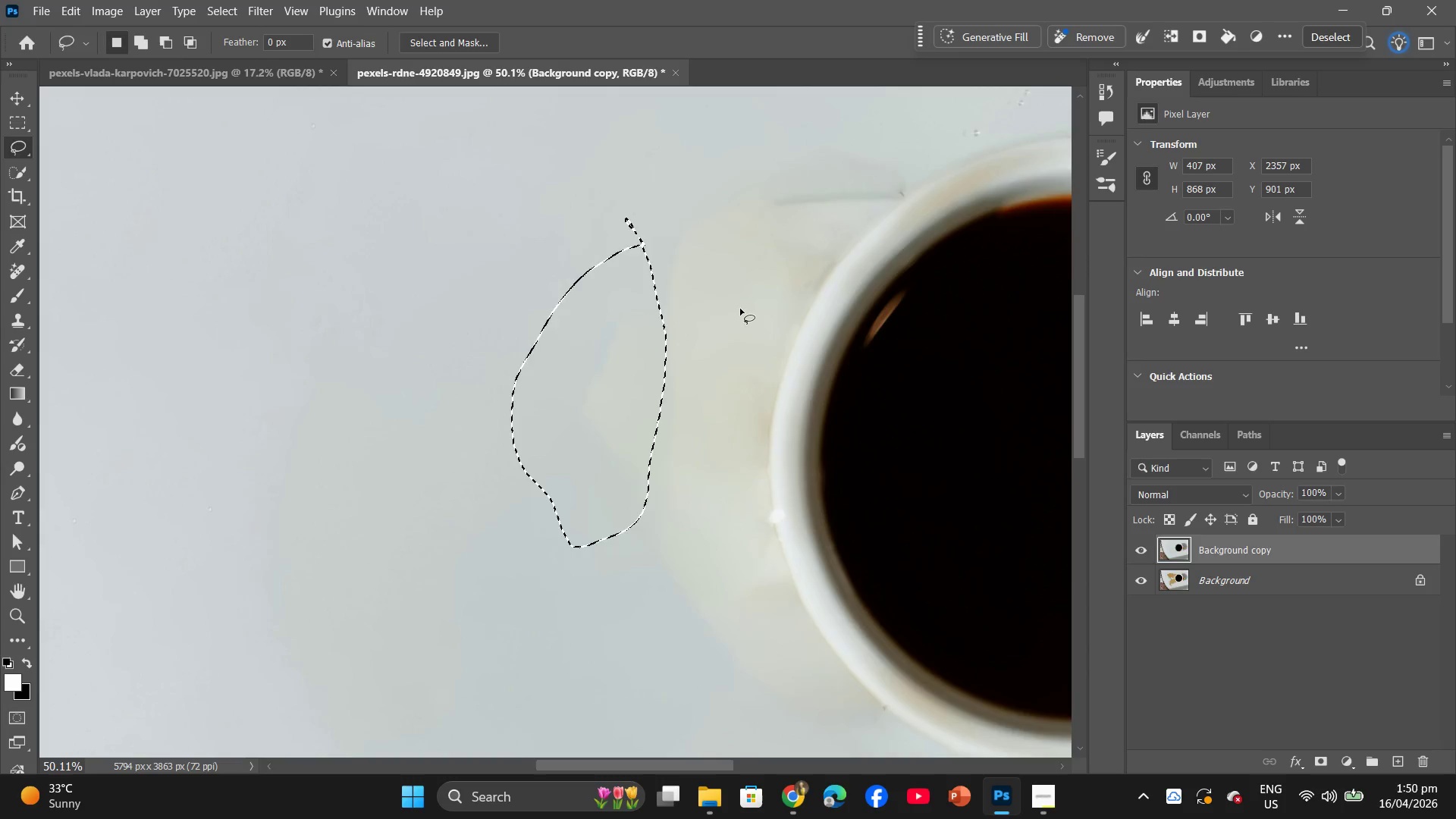 
hold_key(key=AltLeft, duration=0.66)
scroll: coordinate [742, 312], scroll_direction: up, amount: 4.0
 